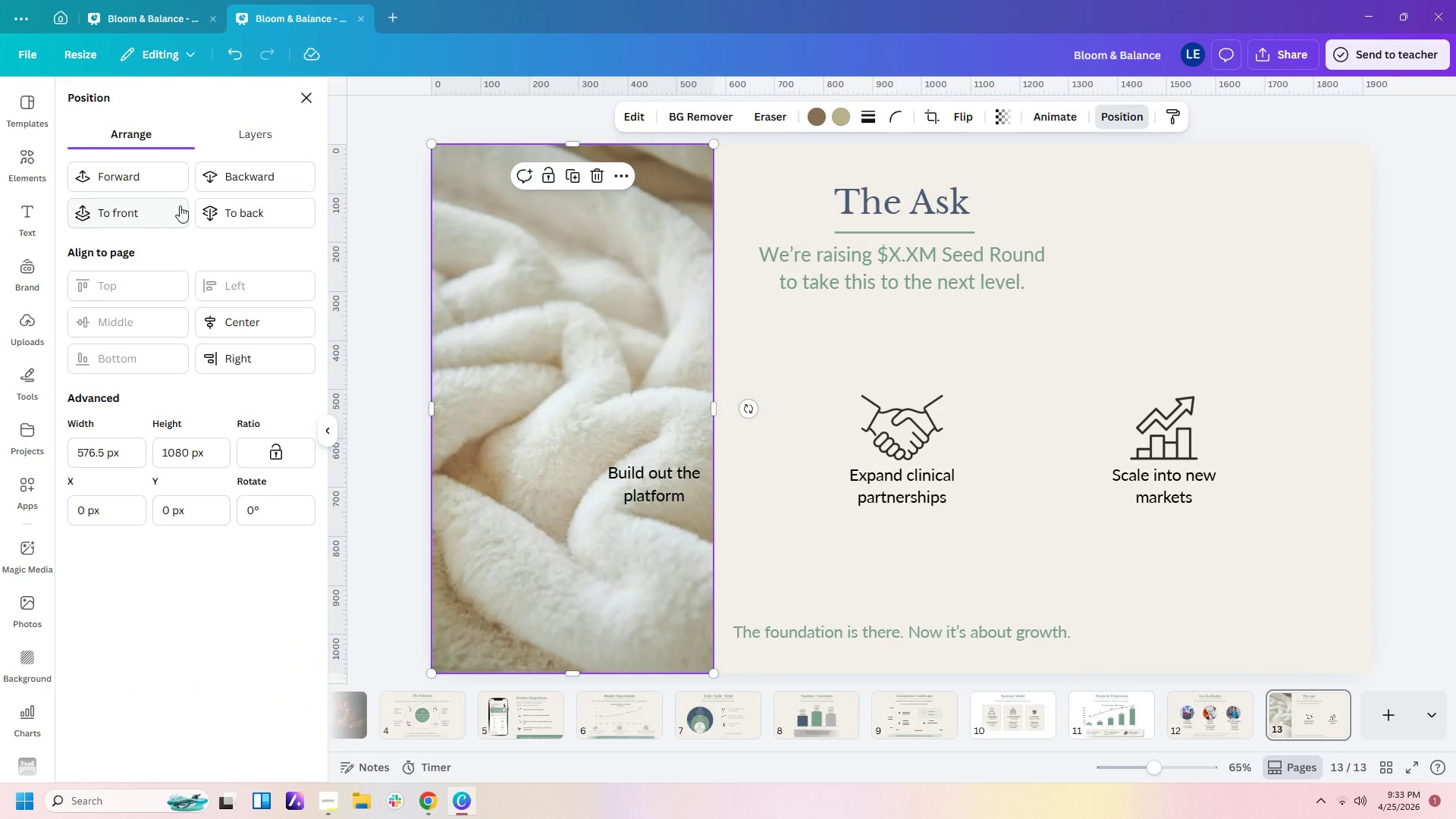 
left_click([255, 219])
 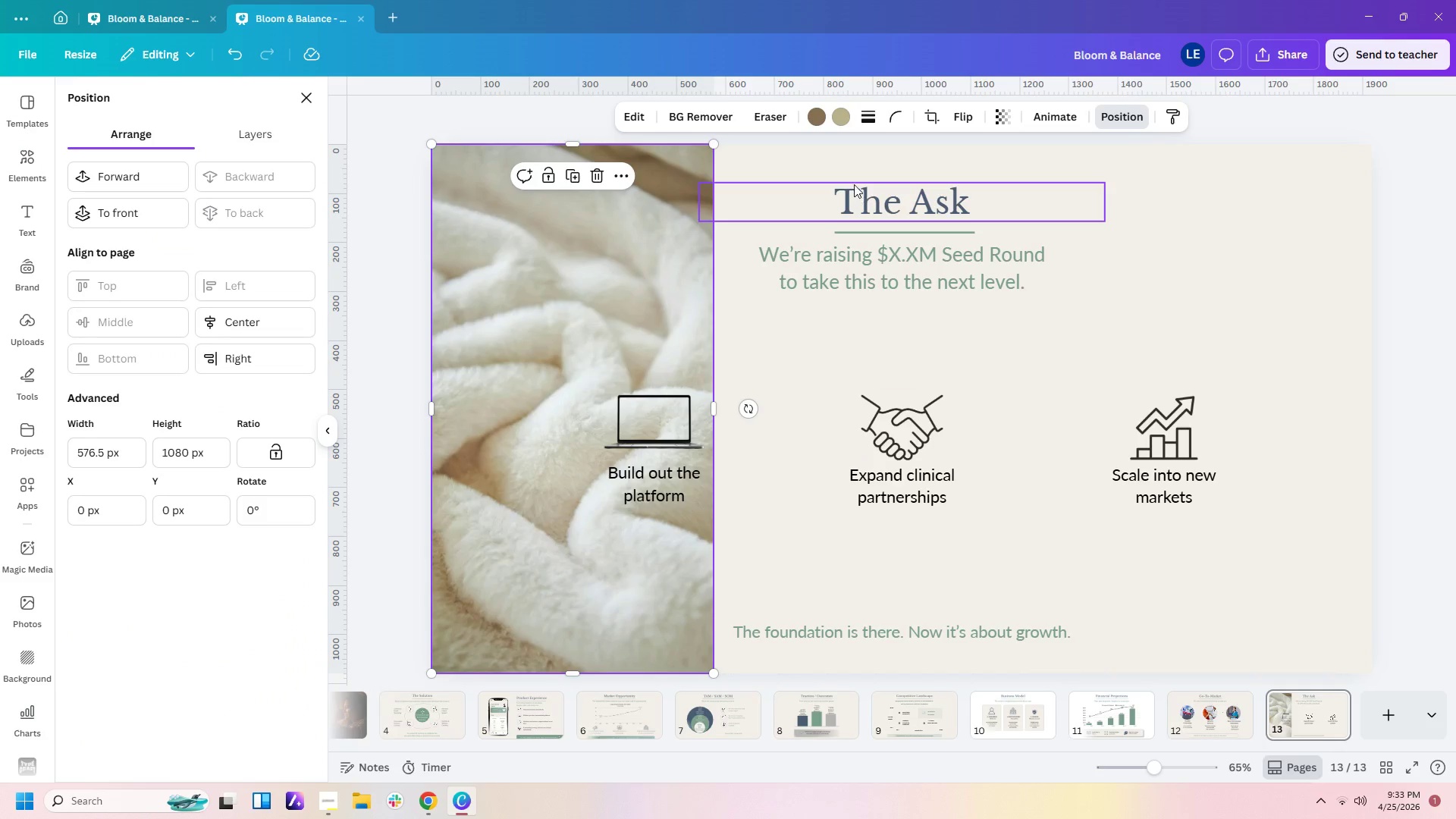 
left_click_drag(start_coordinate=[802, 164], to_coordinate=[993, 324])
 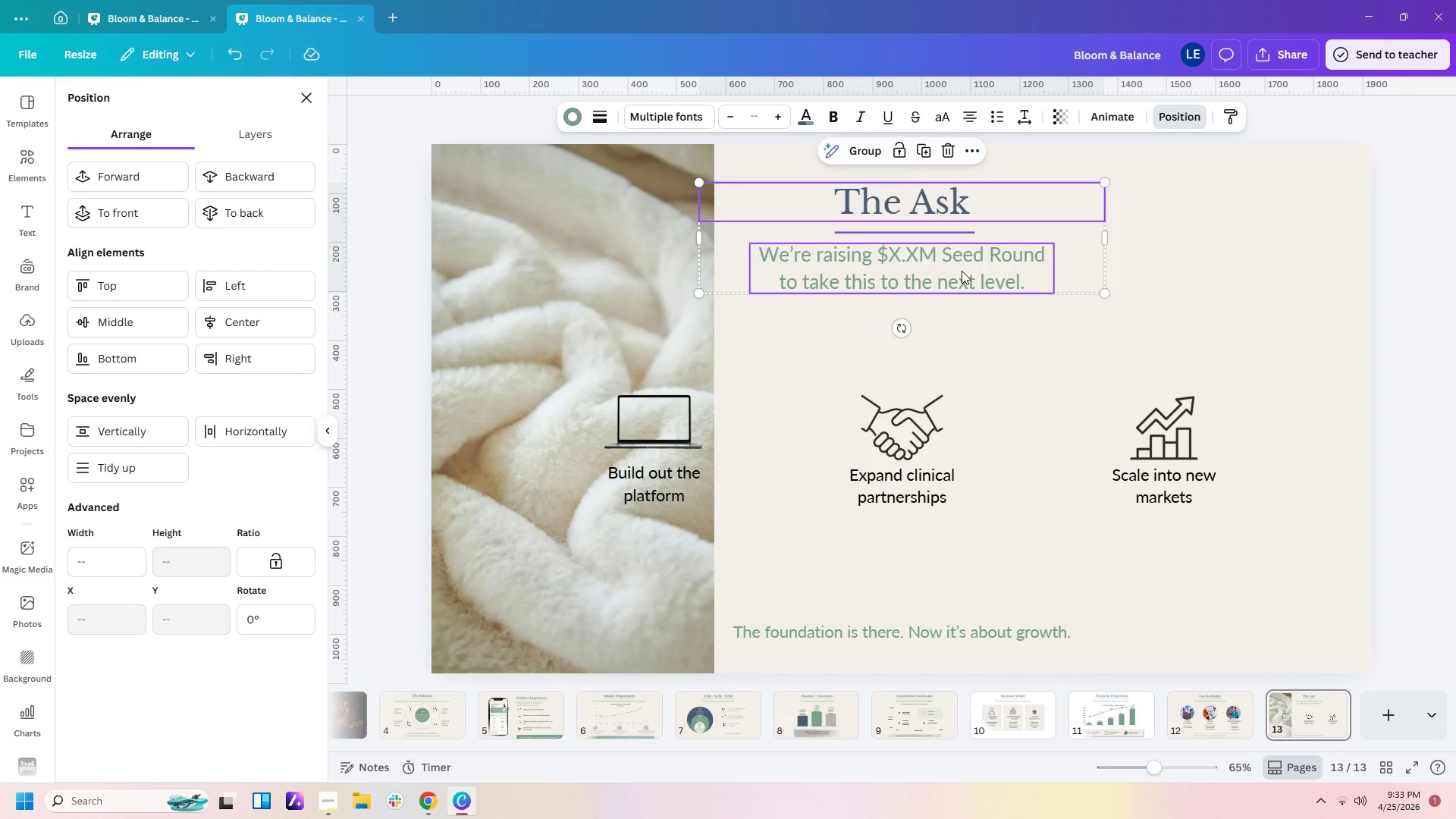 
left_click_drag(start_coordinate=[962, 271], to_coordinate=[1090, 262])
 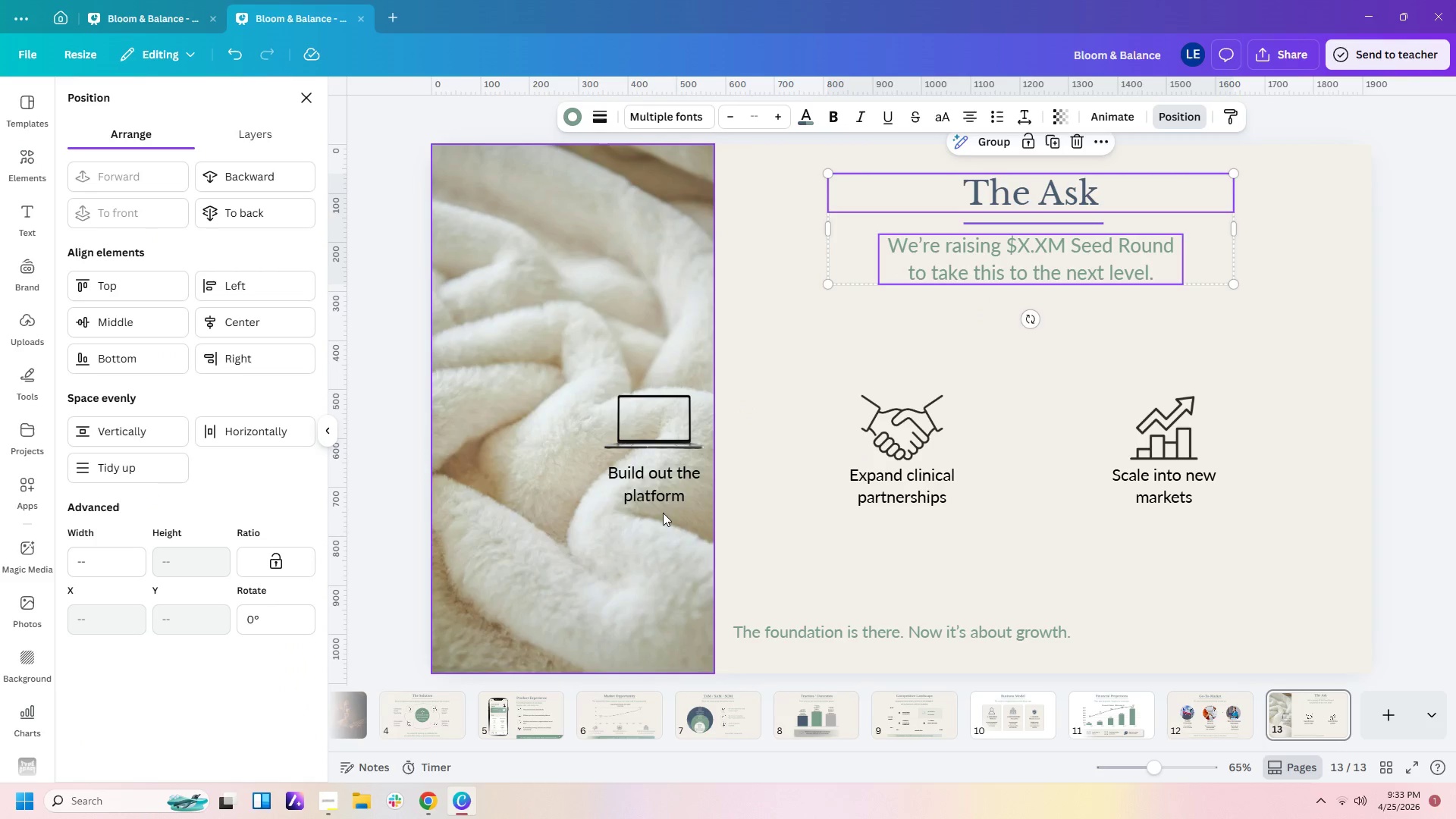 
left_click_drag(start_coordinate=[602, 590], to_coordinate=[453, 594])
 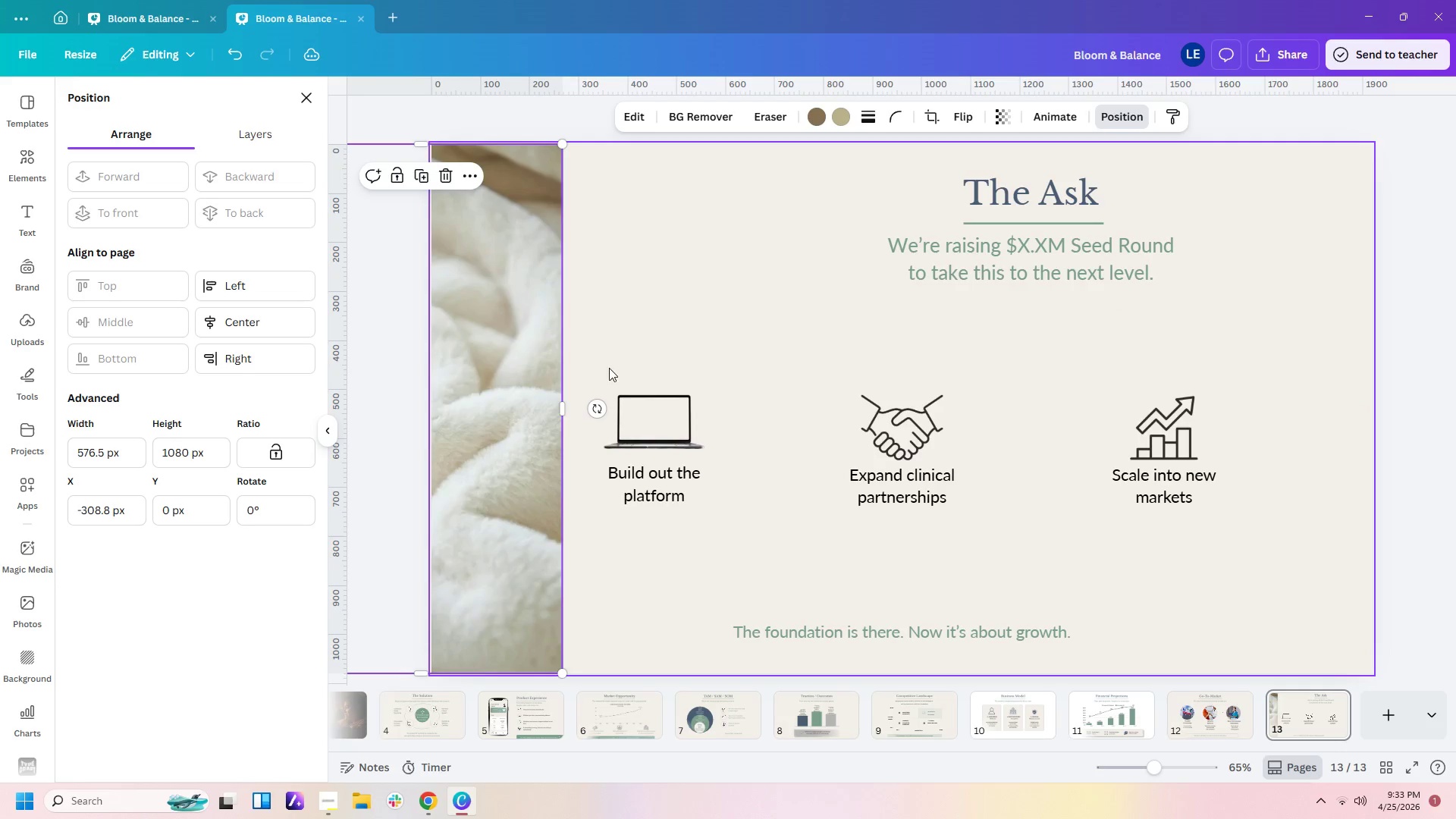 
left_click_drag(start_coordinate=[598, 360], to_coordinate=[1257, 522])
 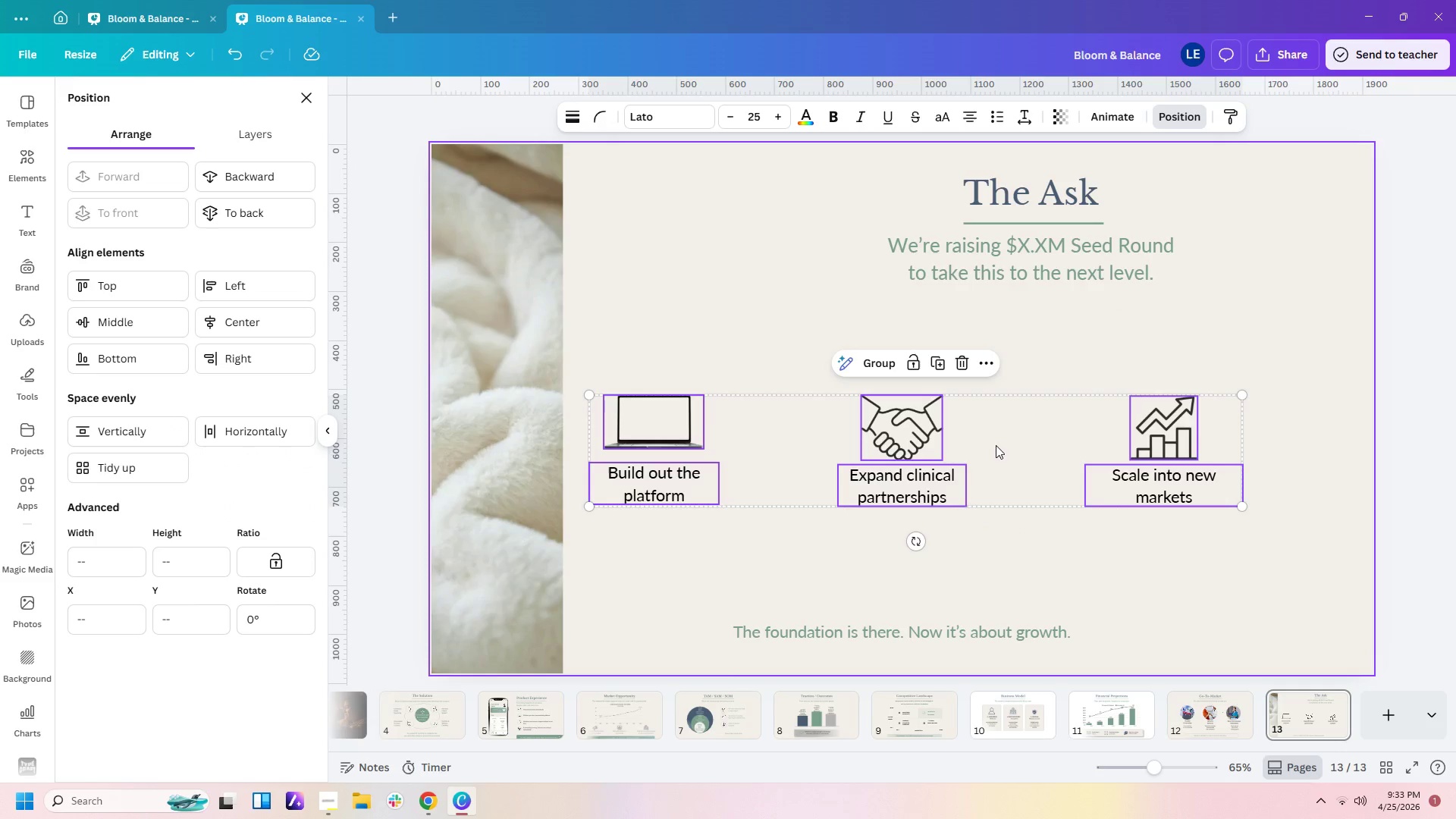 
left_click_drag(start_coordinate=[1009, 447], to_coordinate=[1178, 428])
 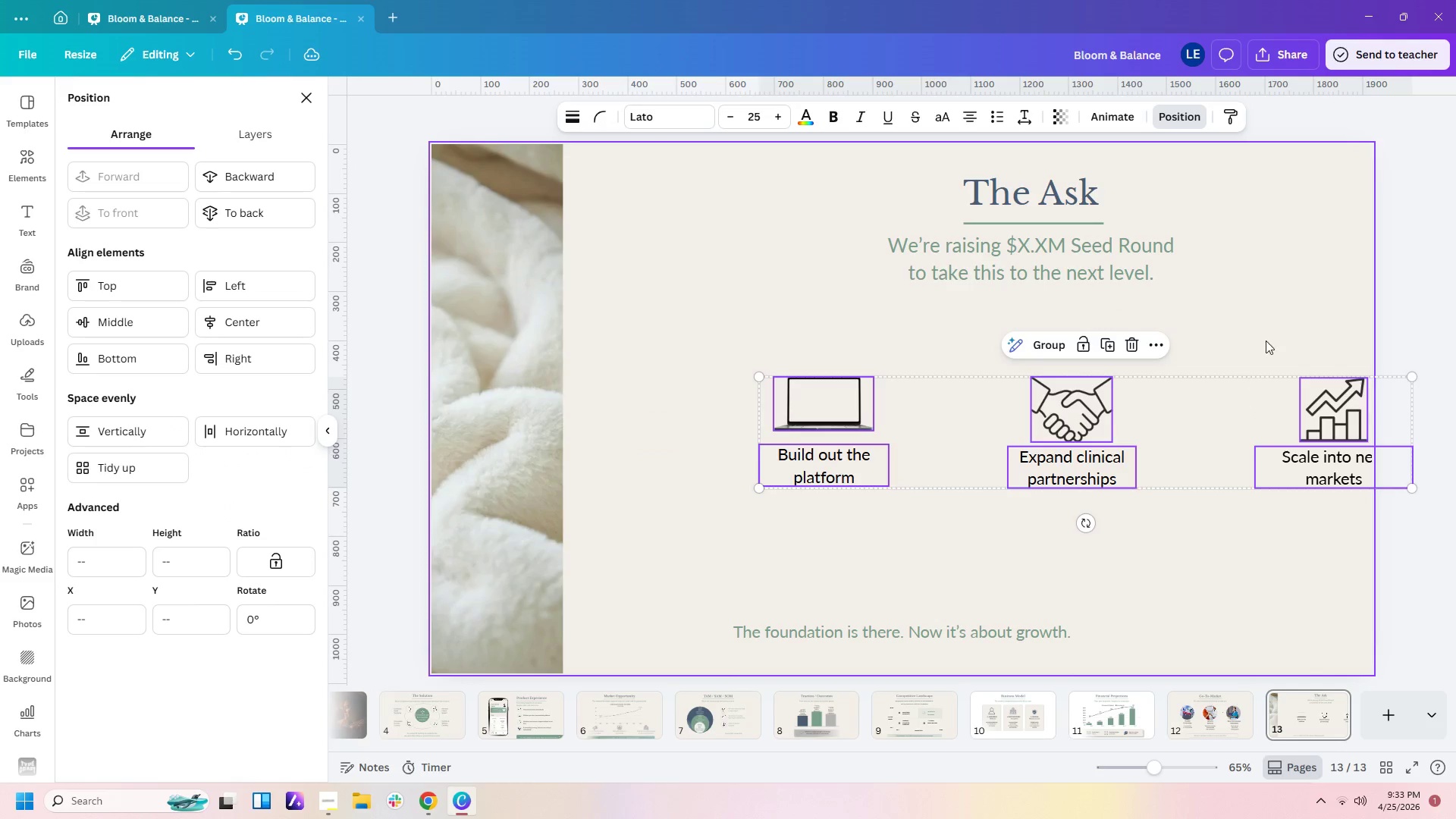 
left_click([1284, 311])
 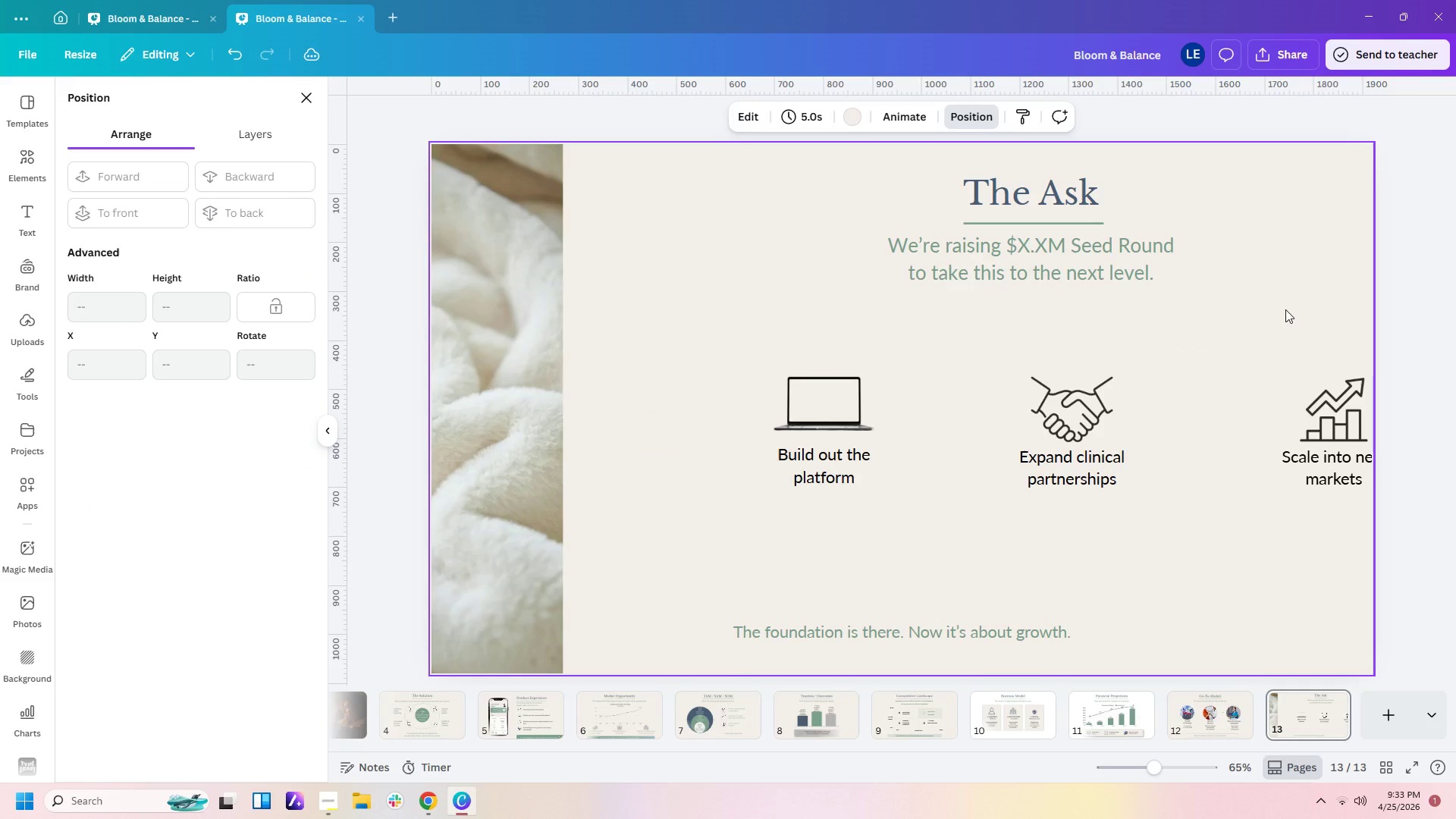 
left_click_drag(start_coordinate=[1285, 309], to_coordinate=[1304, 491])
 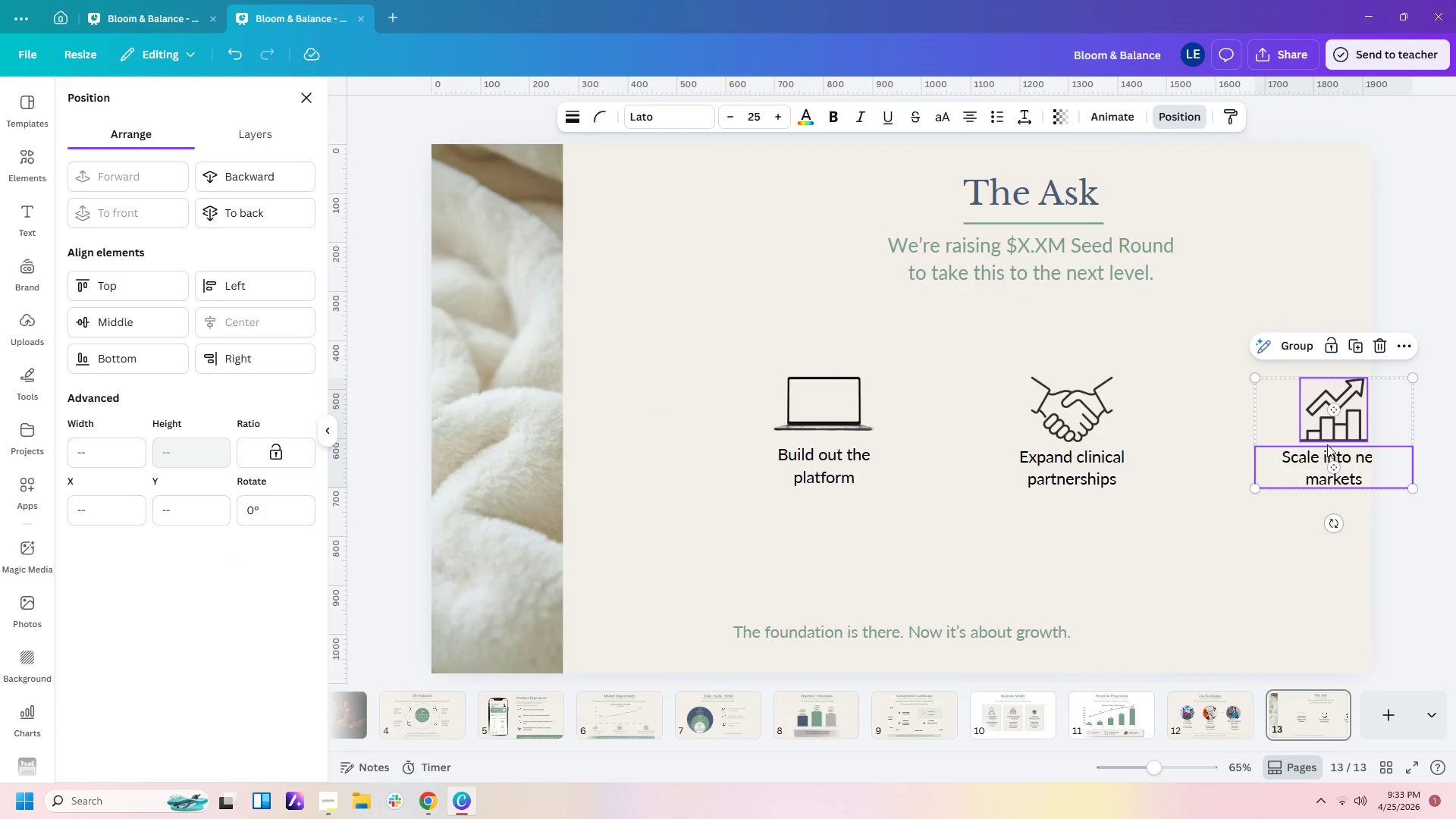 
left_click_drag(start_coordinate=[1334, 435], to_coordinate=[1252, 435])
 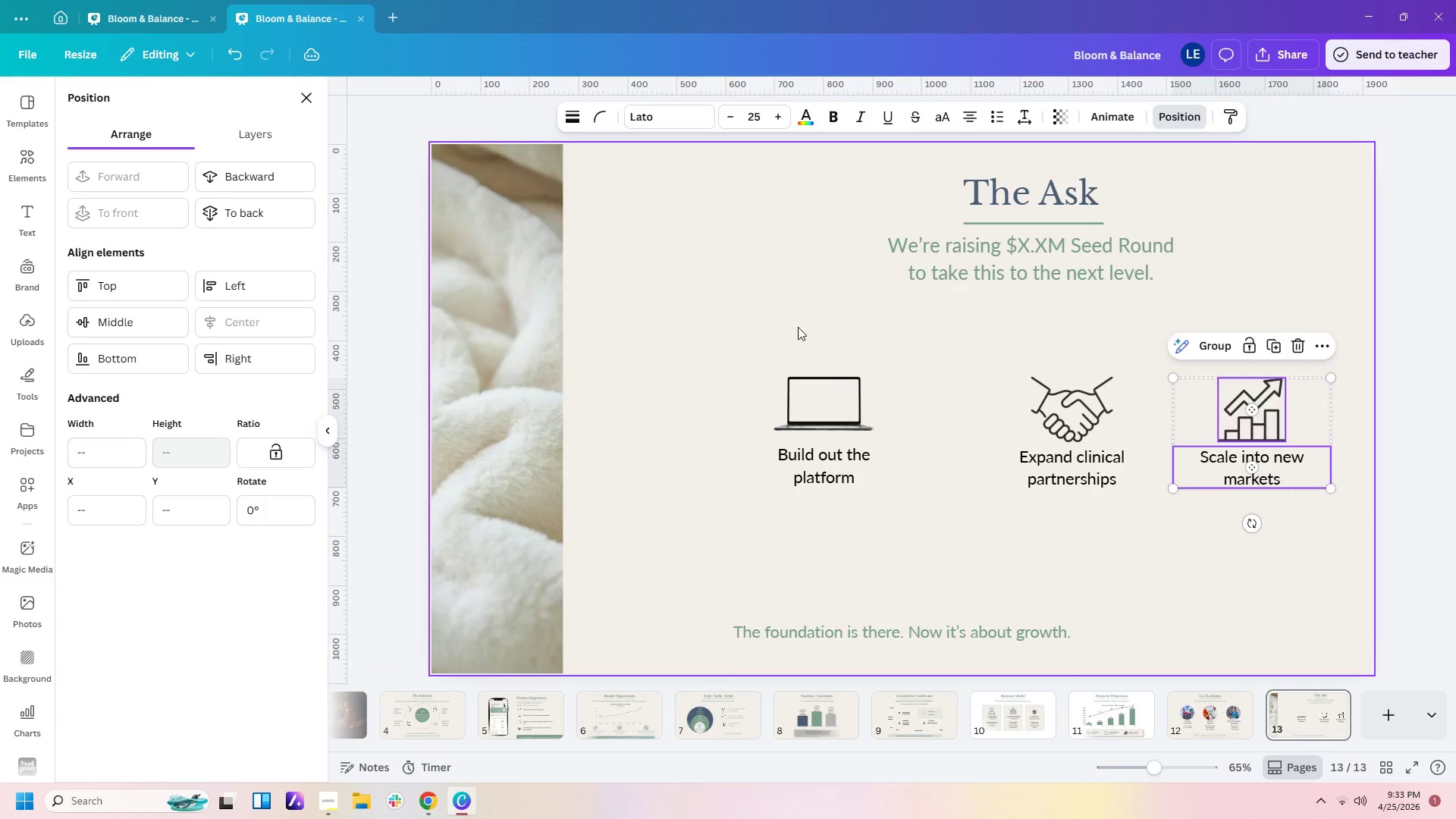 
left_click_drag(start_coordinate=[810, 315], to_coordinate=[824, 522])
 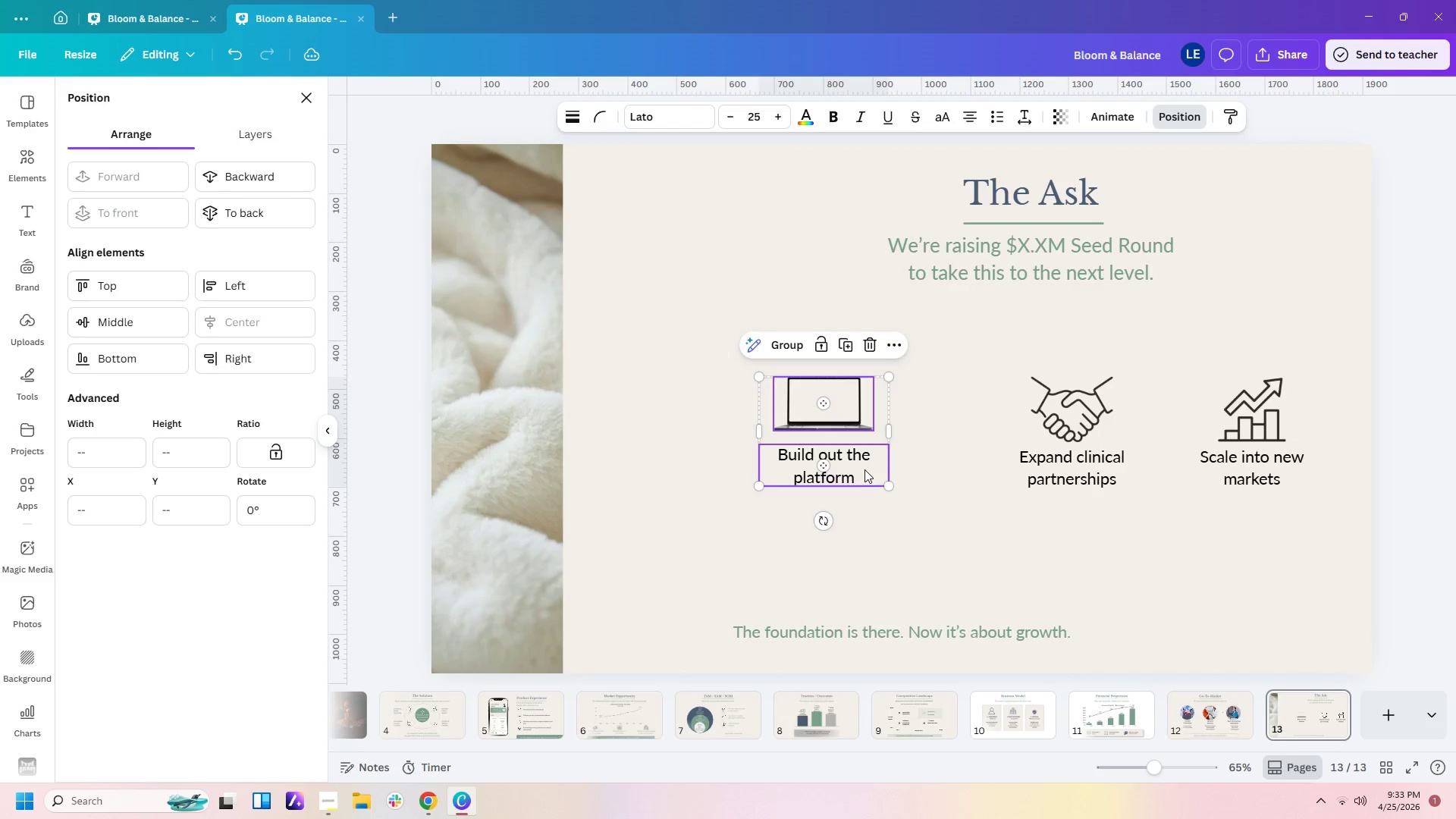 
left_click_drag(start_coordinate=[863, 469], to_coordinate=[943, 475])
 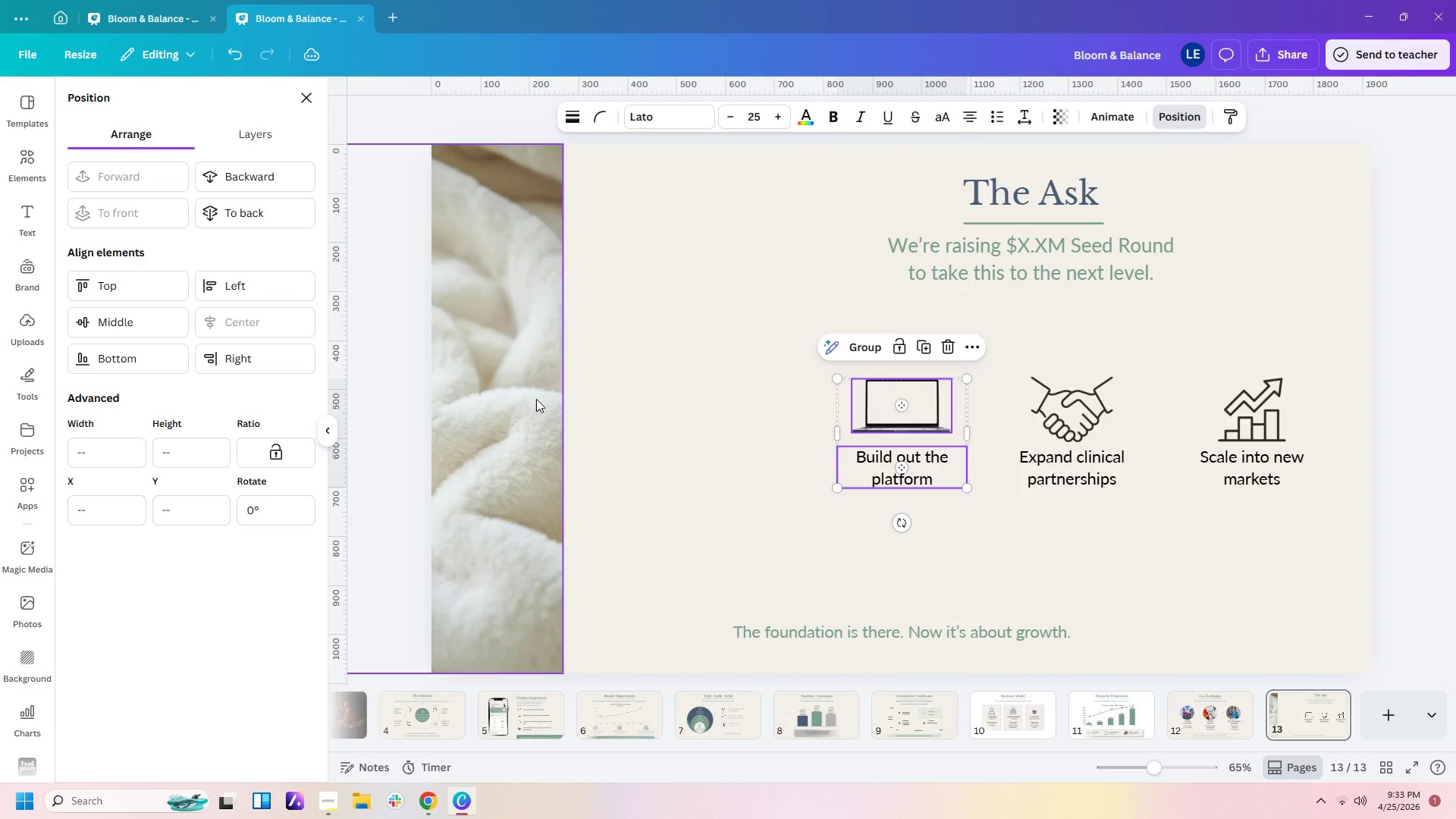 
left_click_drag(start_coordinate=[519, 398], to_coordinate=[670, 399])
 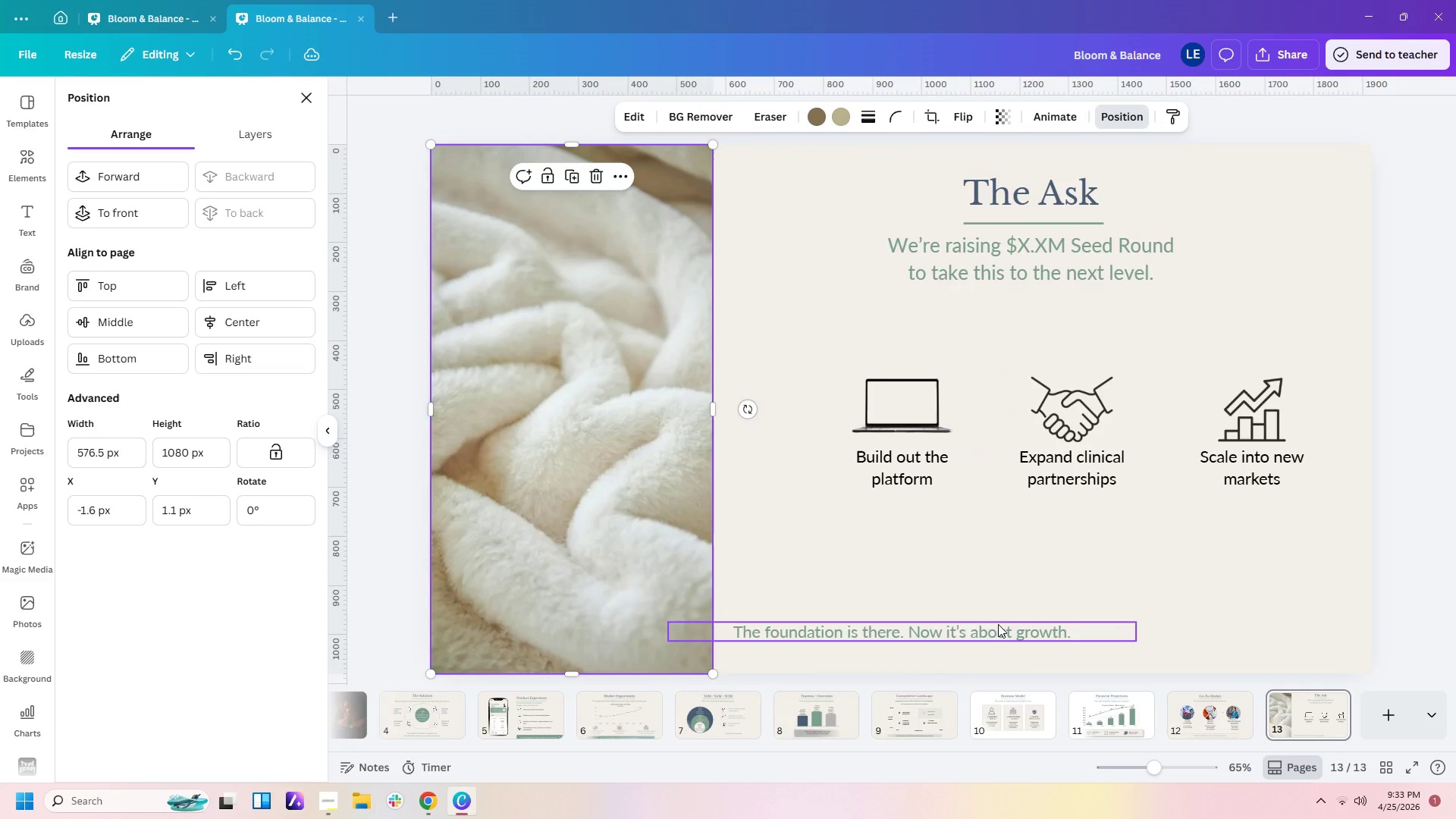 
left_click_drag(start_coordinate=[998, 624], to_coordinate=[1163, 605])
 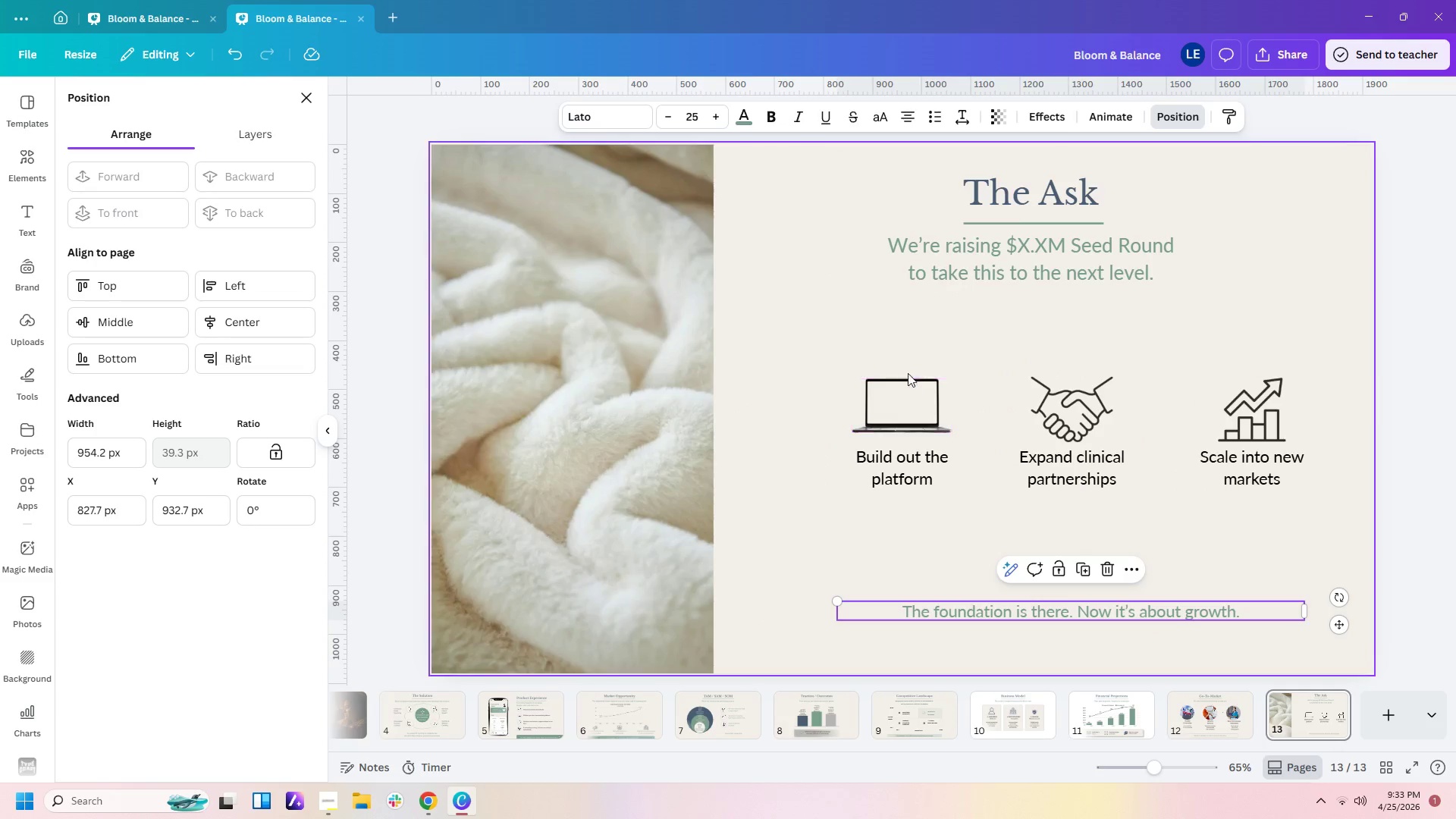 
left_click_drag(start_coordinate=[881, 341], to_coordinate=[947, 498])
 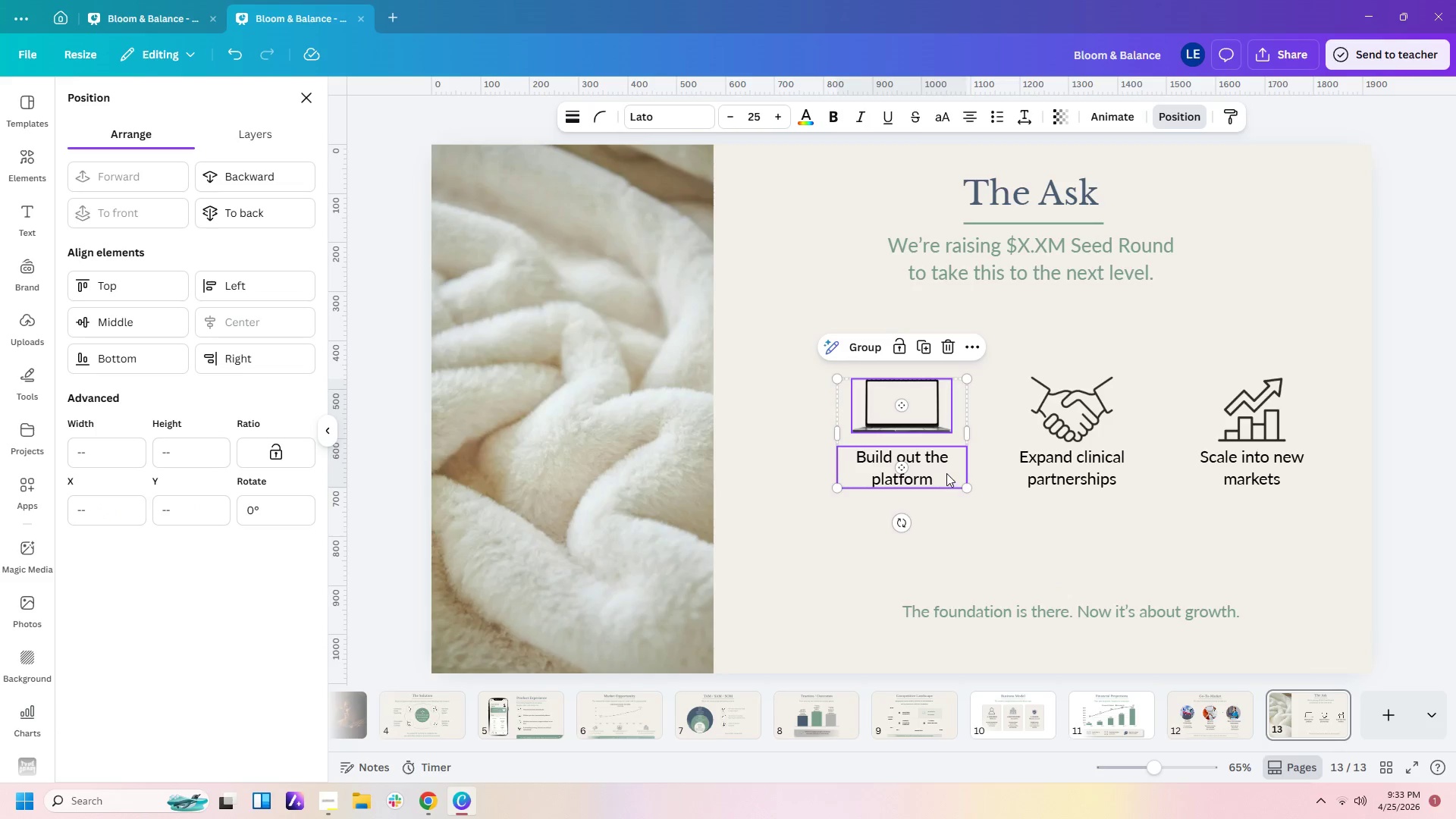 
left_click_drag(start_coordinate=[946, 473], to_coordinate=[899, 479])
 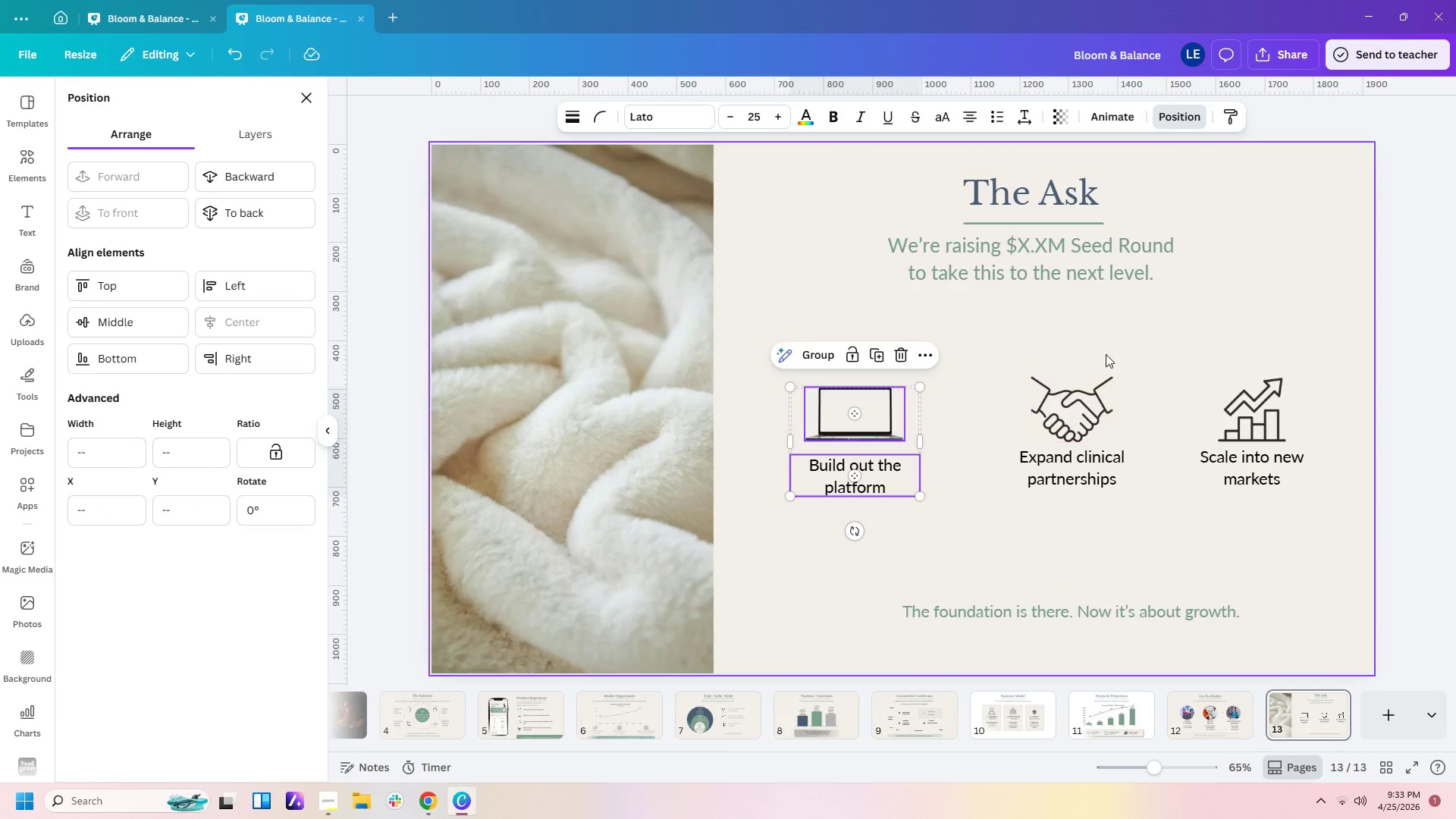 
left_click_drag(start_coordinate=[1100, 346], to_coordinate=[1103, 522])
 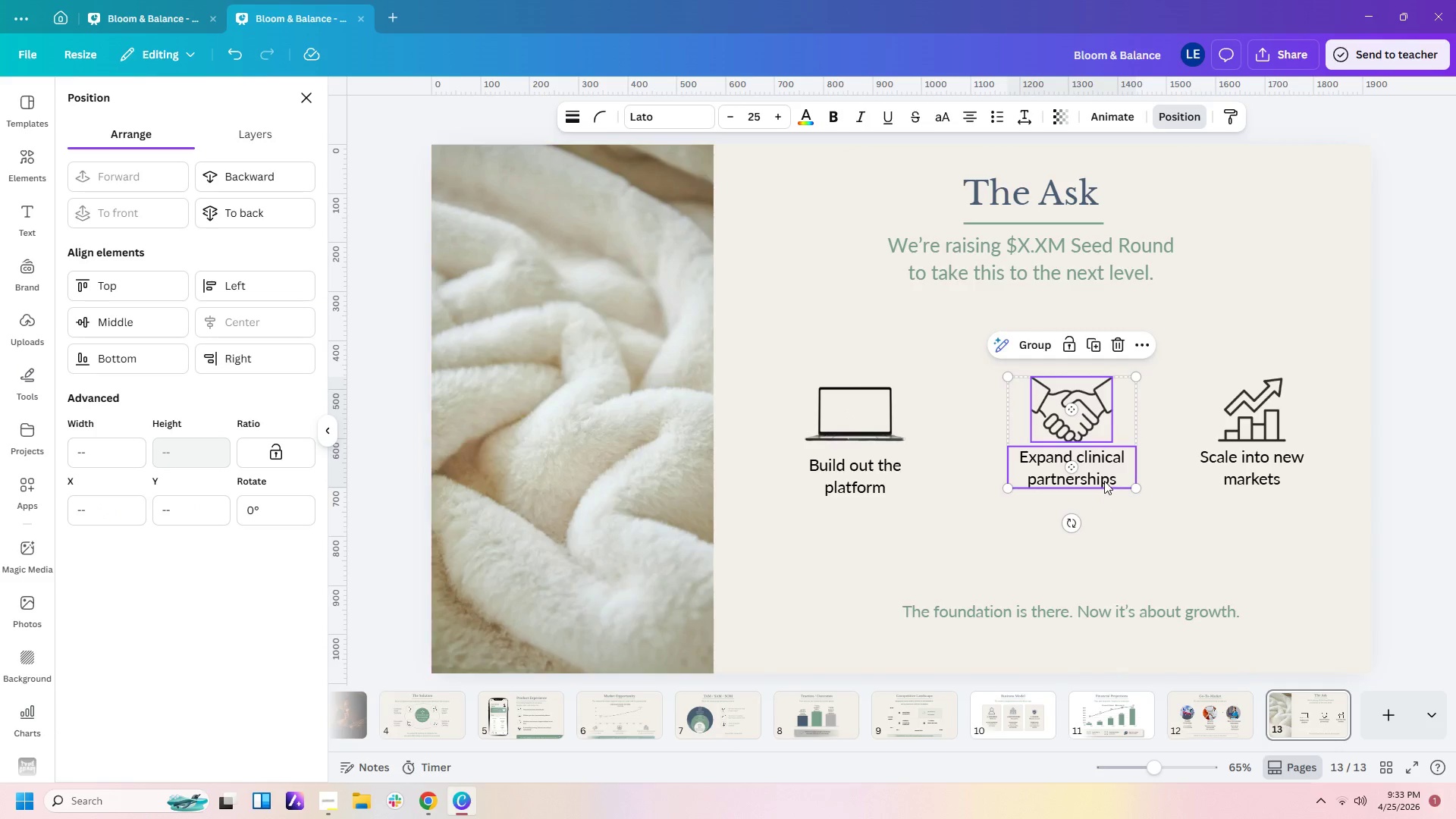 
left_click_drag(start_coordinate=[1104, 480], to_coordinate=[1094, 485])
 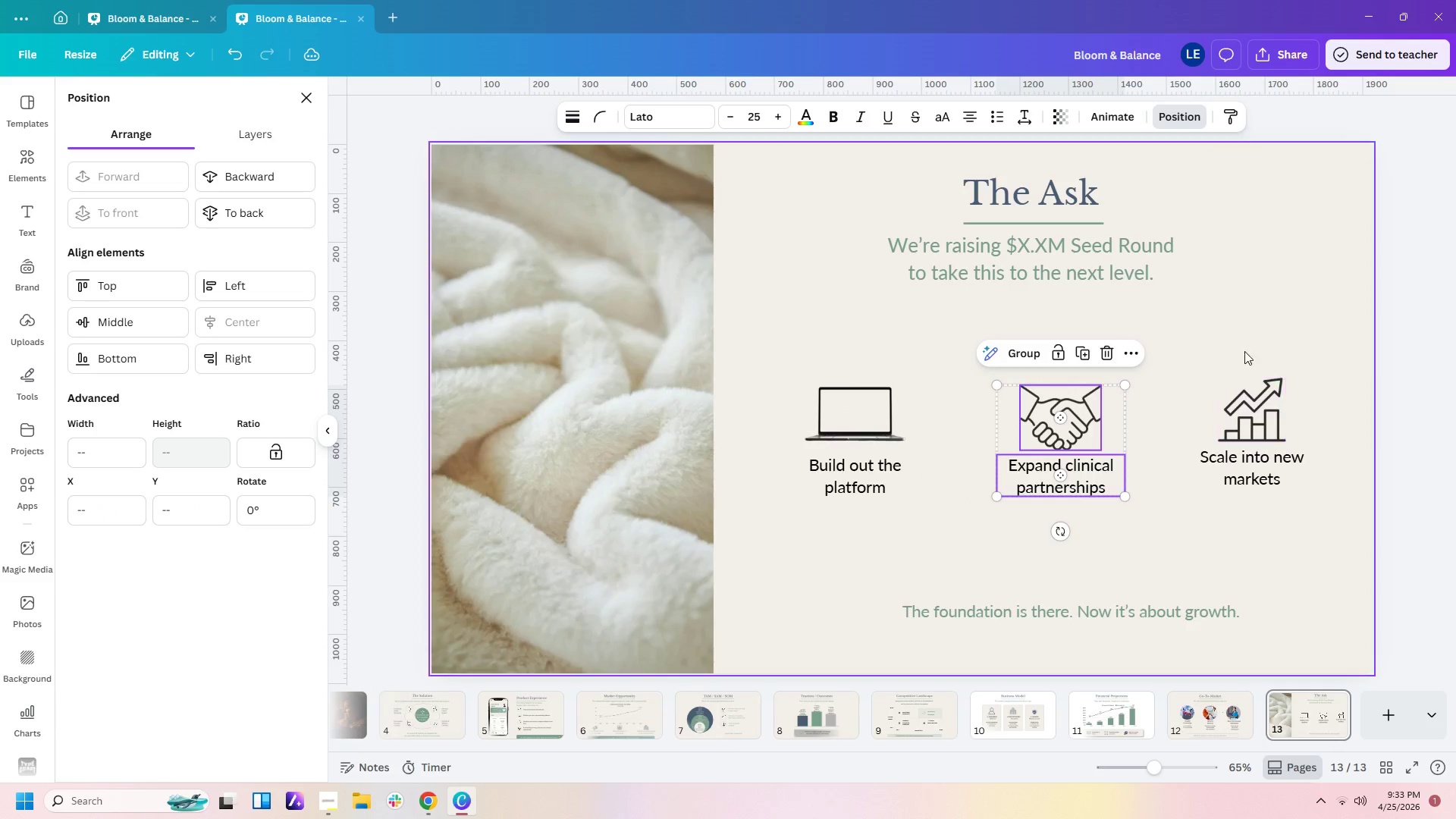 
left_click_drag(start_coordinate=[1245, 342], to_coordinate=[1289, 511])
 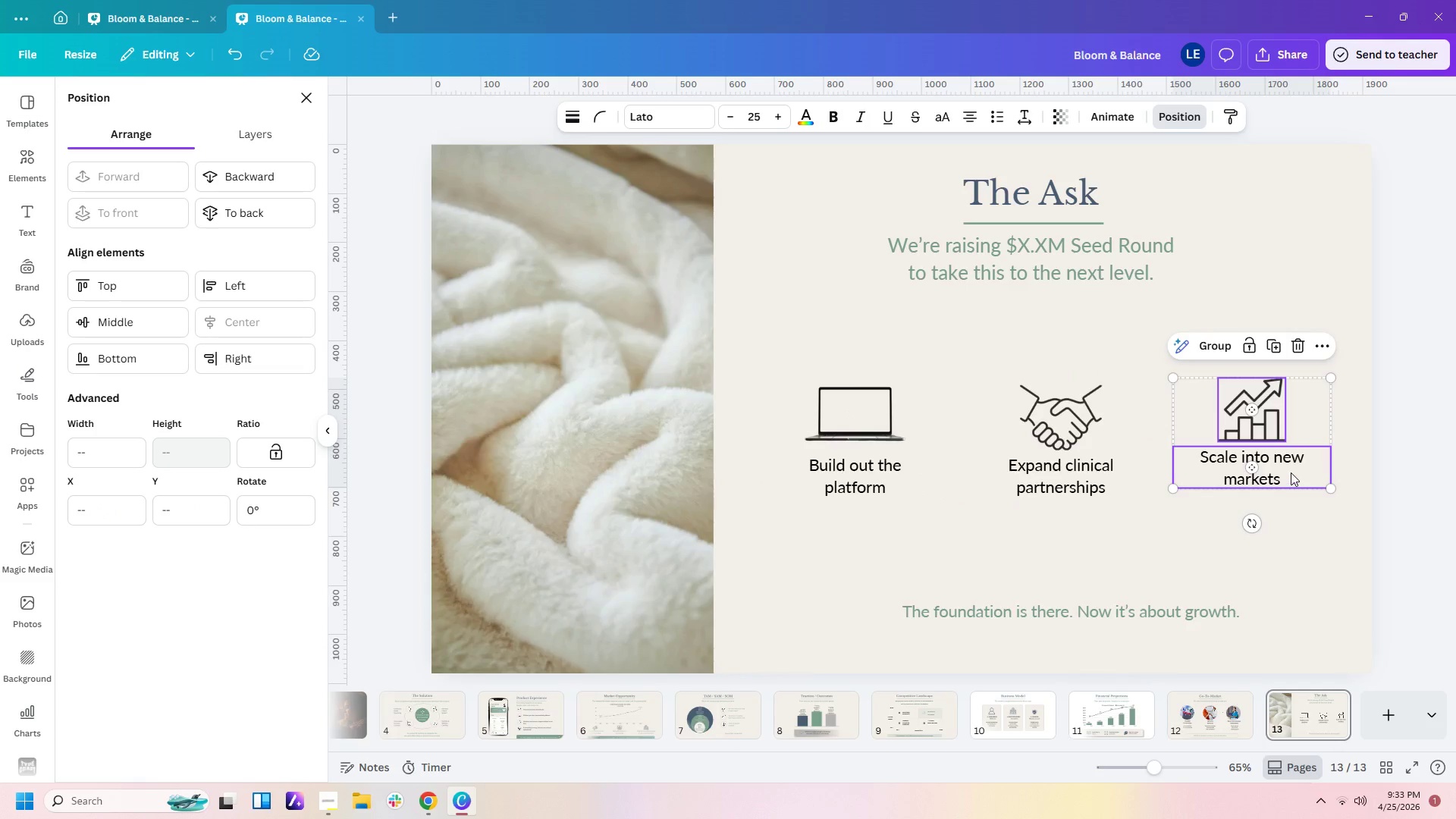 
left_click_drag(start_coordinate=[1291, 472], to_coordinate=[1307, 476])
 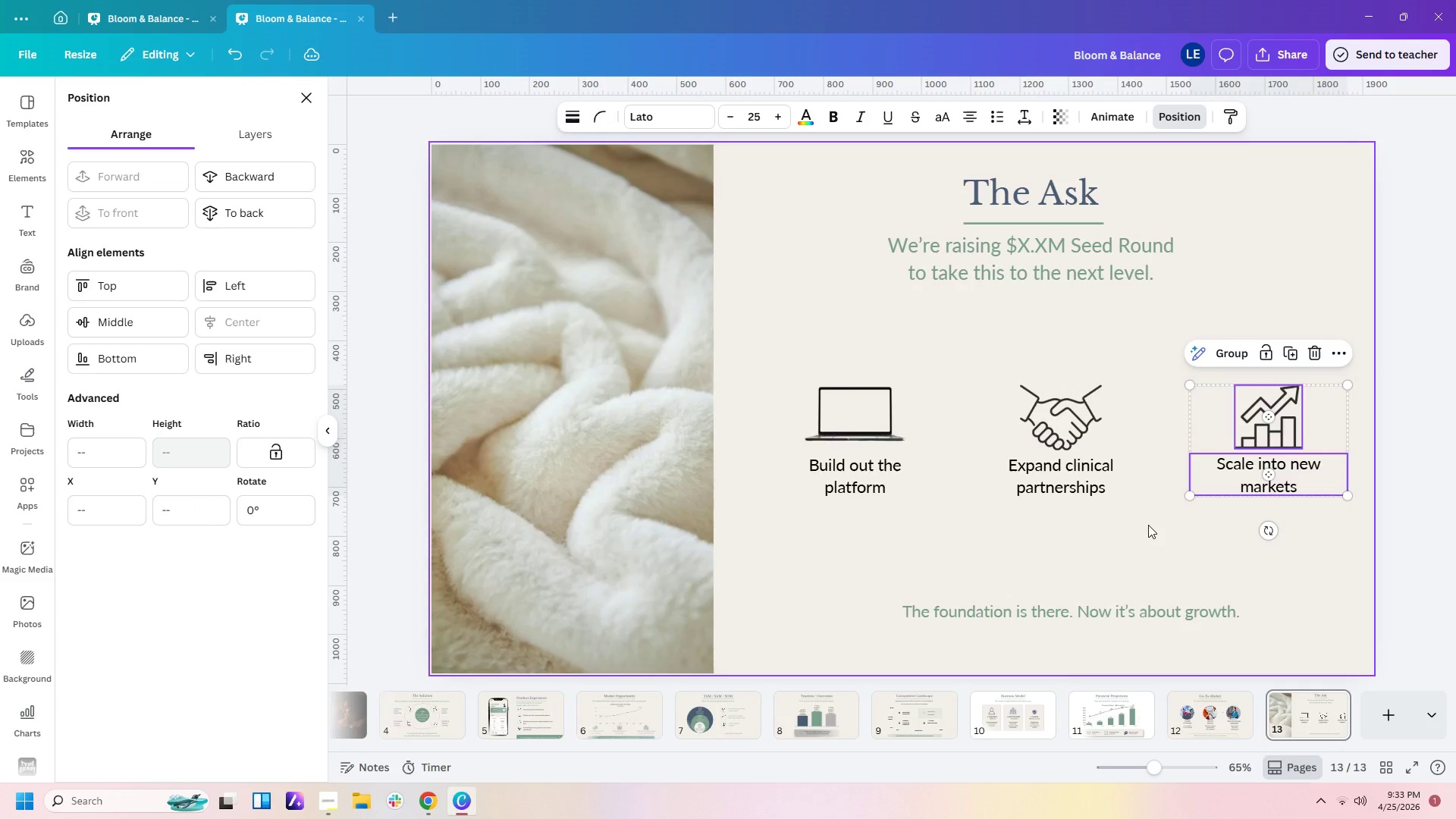 
left_click([1148, 525])
 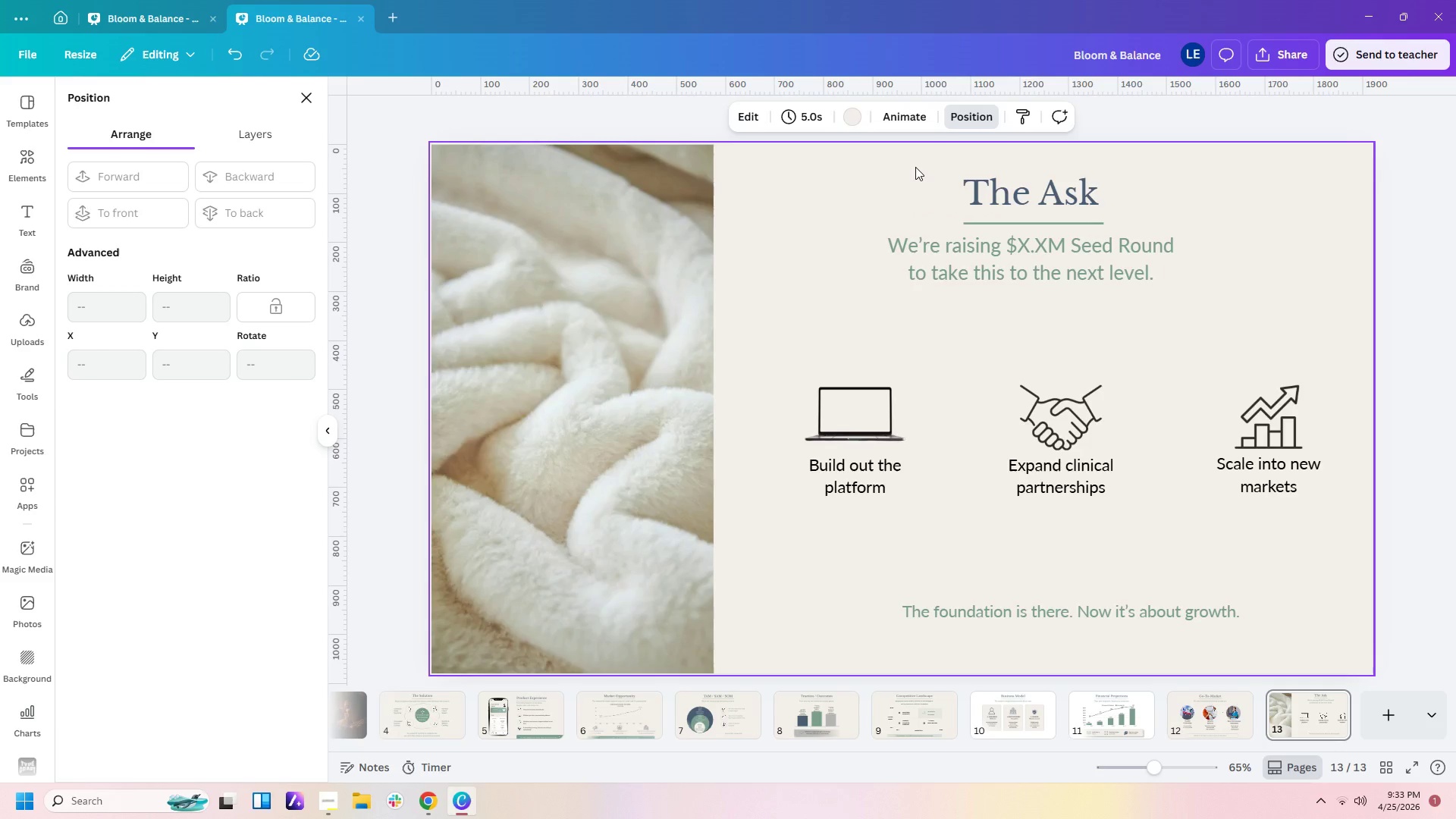 
left_click_drag(start_coordinate=[909, 156], to_coordinate=[1078, 298])
 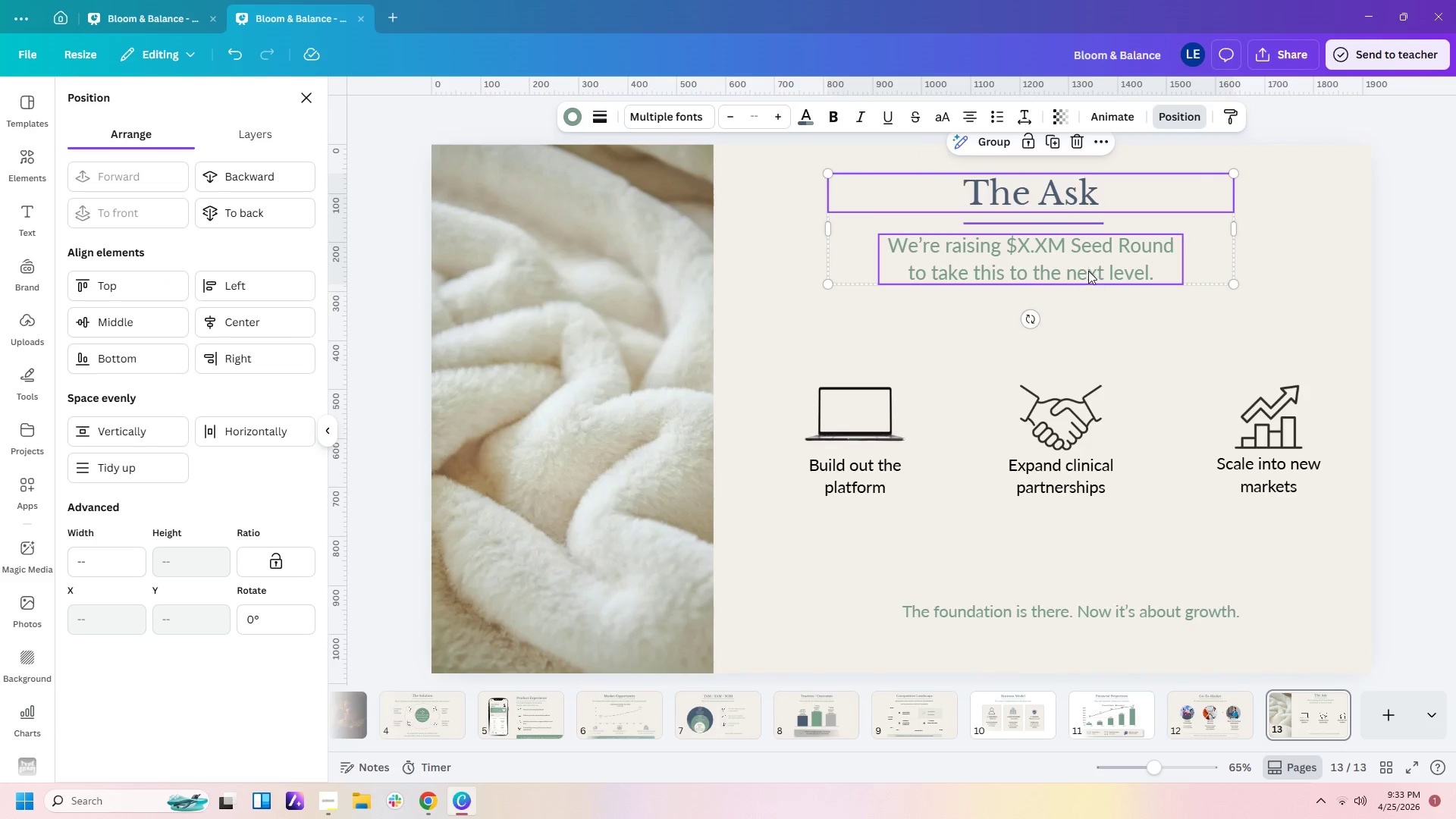 
left_click_drag(start_coordinate=[1088, 271], to_coordinate=[1118, 281])
 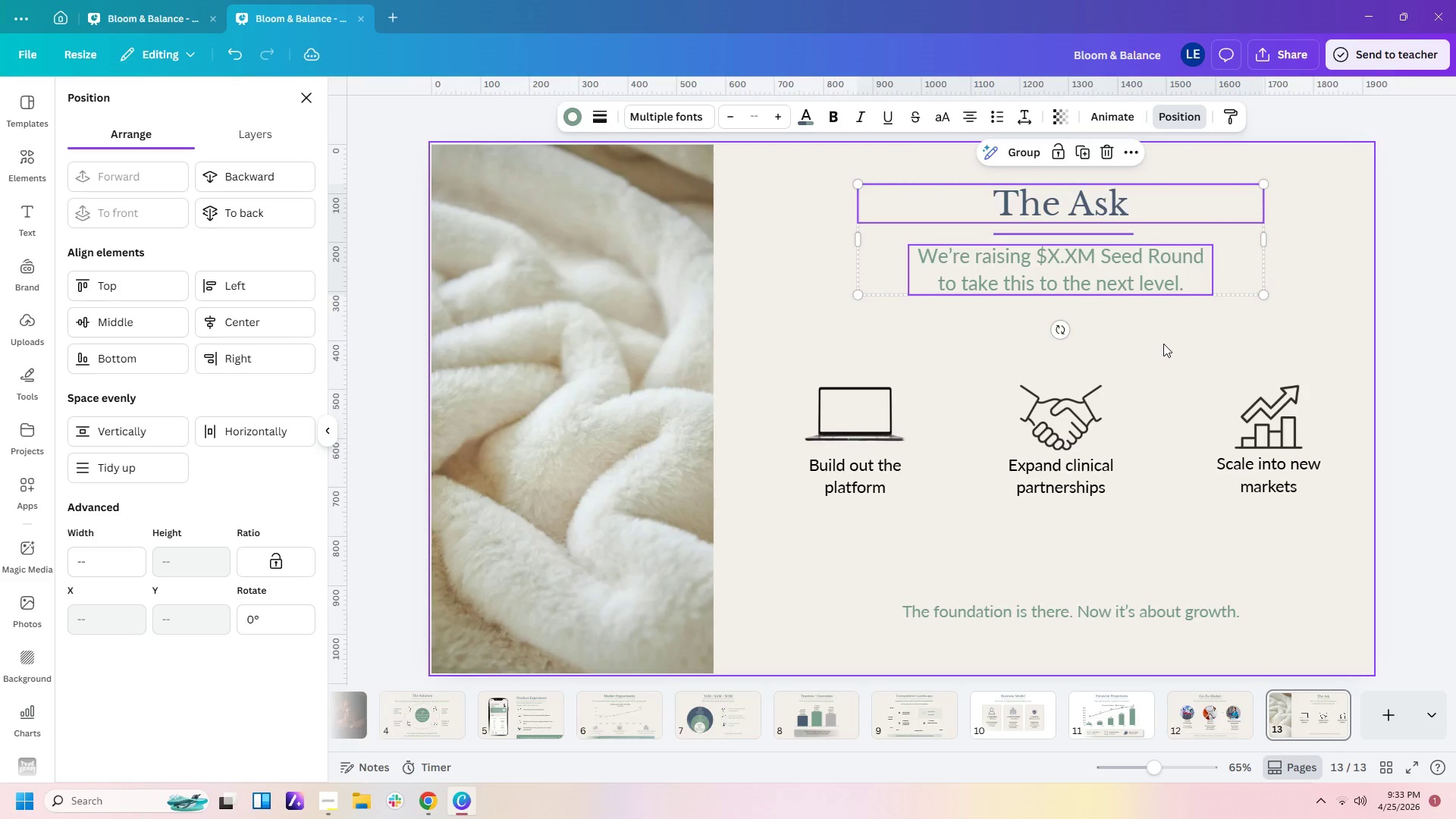 
left_click([1163, 344])
 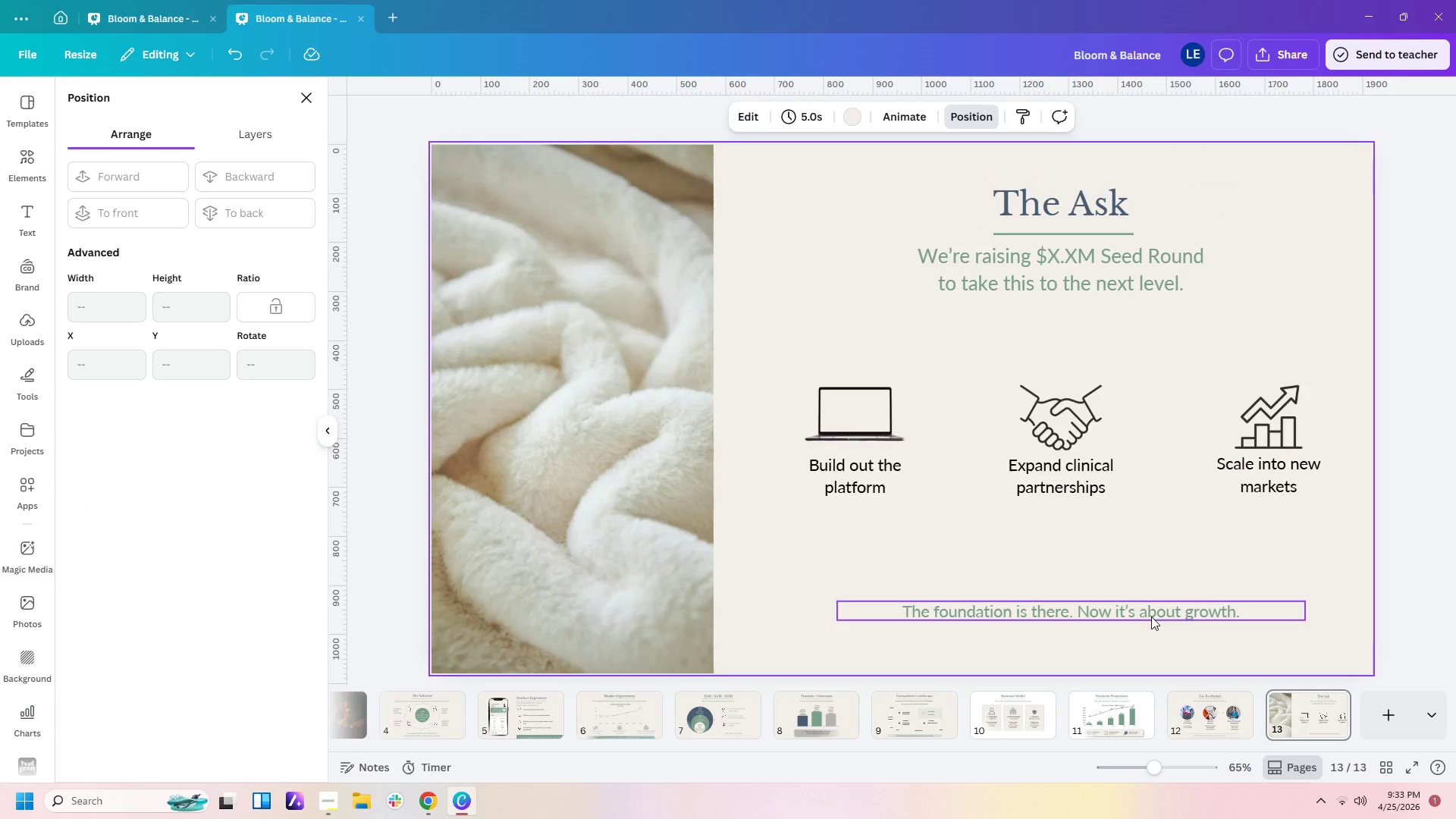 
left_click([1151, 617])
 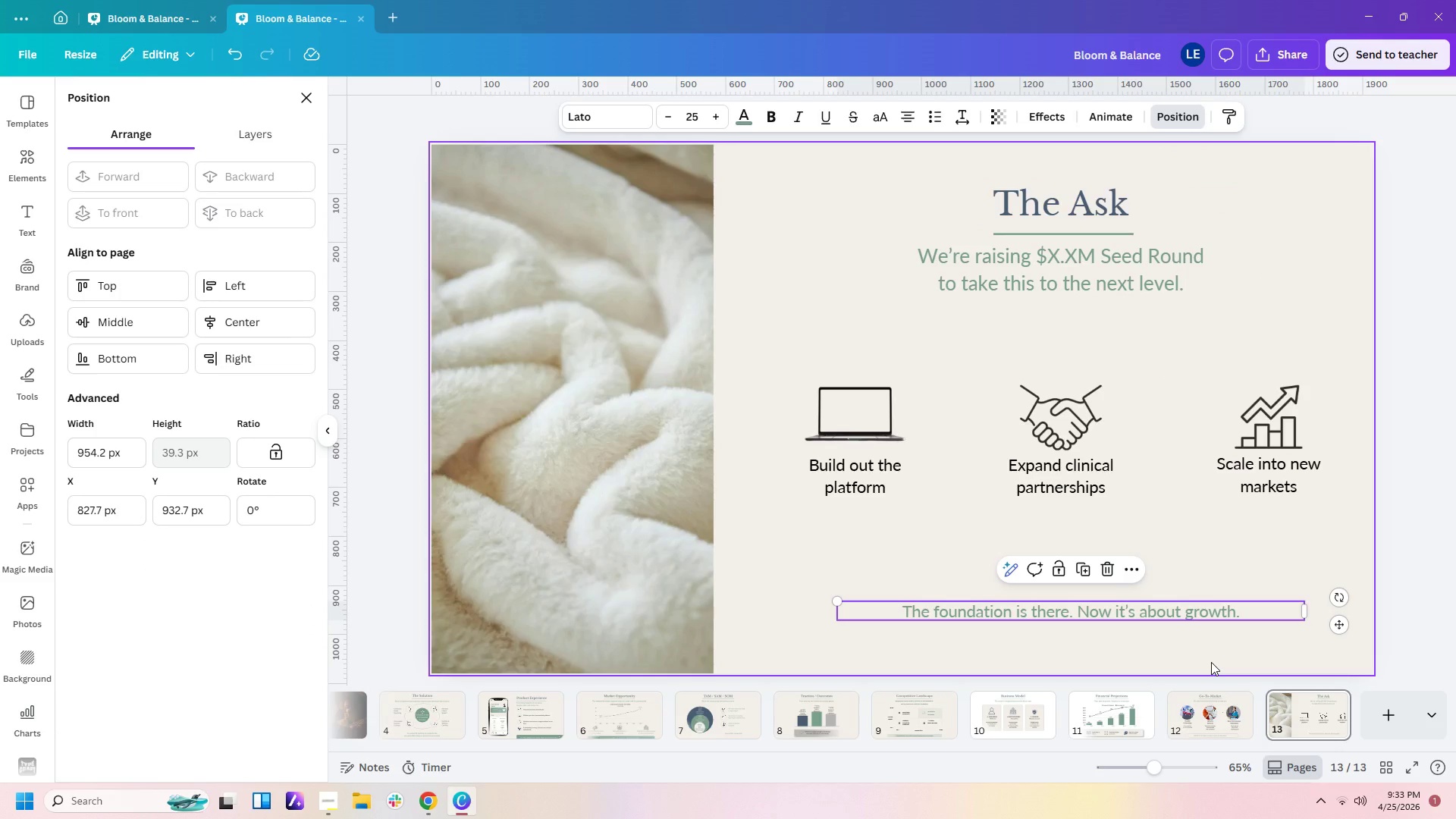 
left_click([1211, 662])
 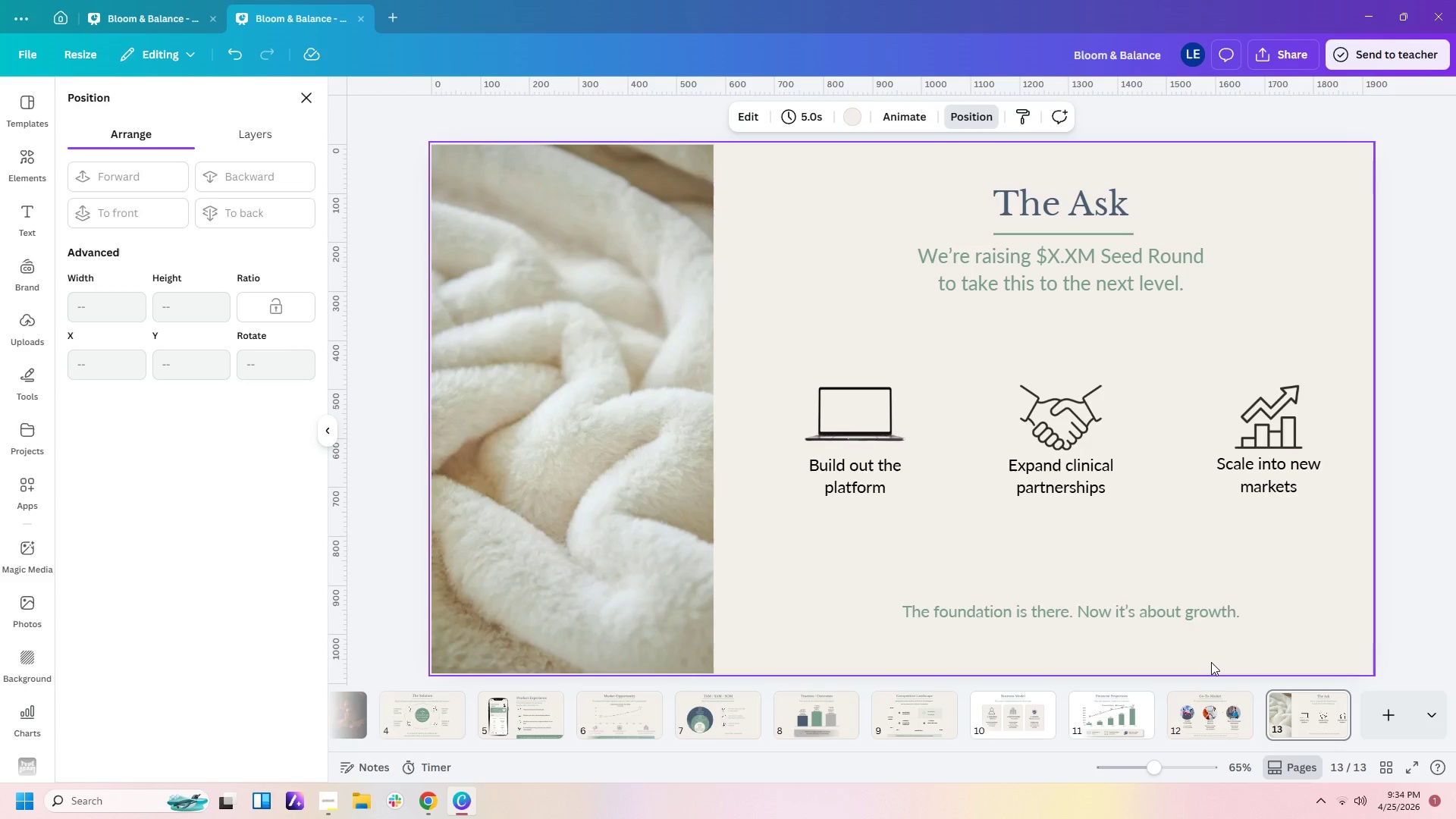 
wait(18.05)
 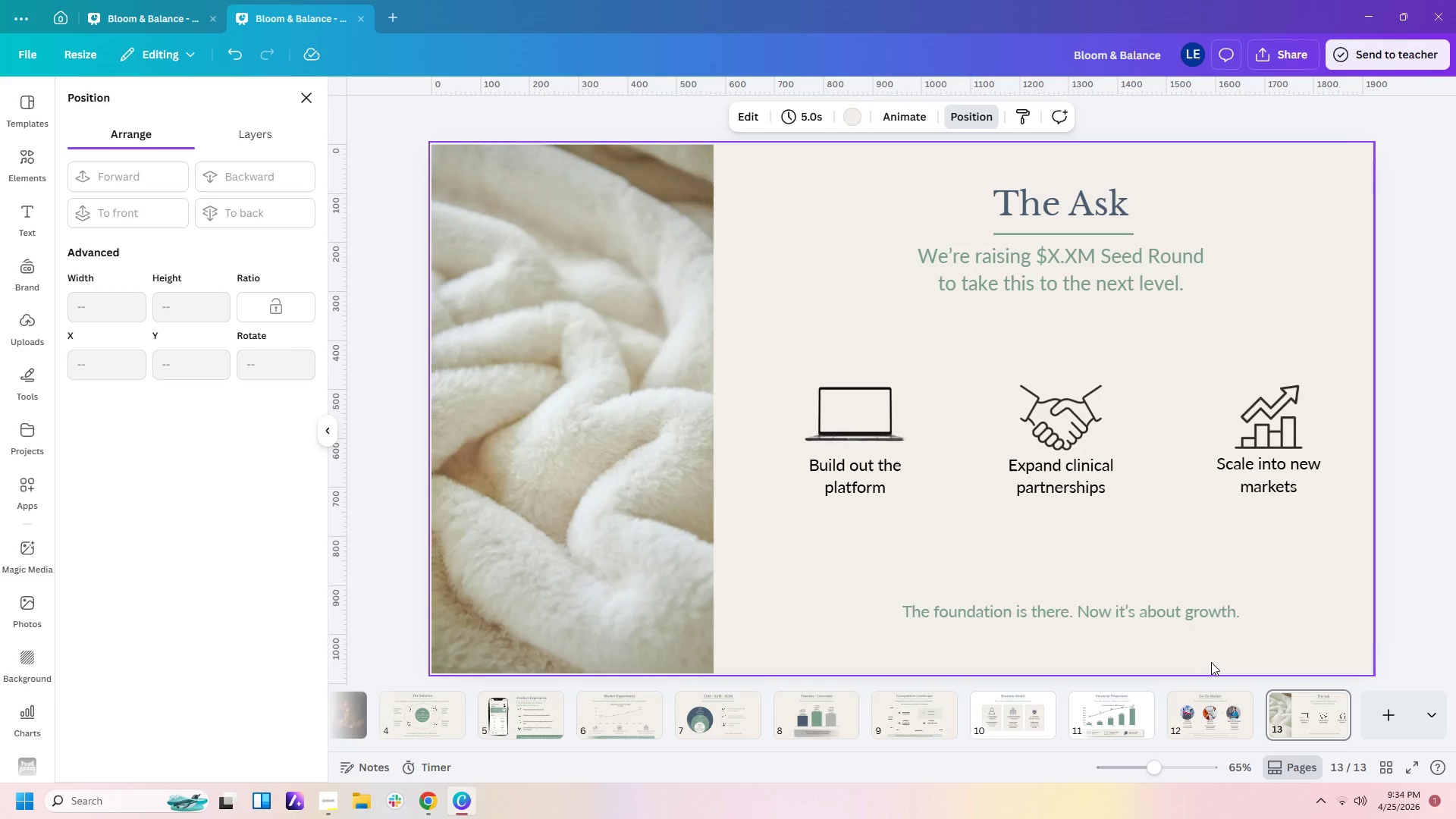 
left_click([1064, 405])
 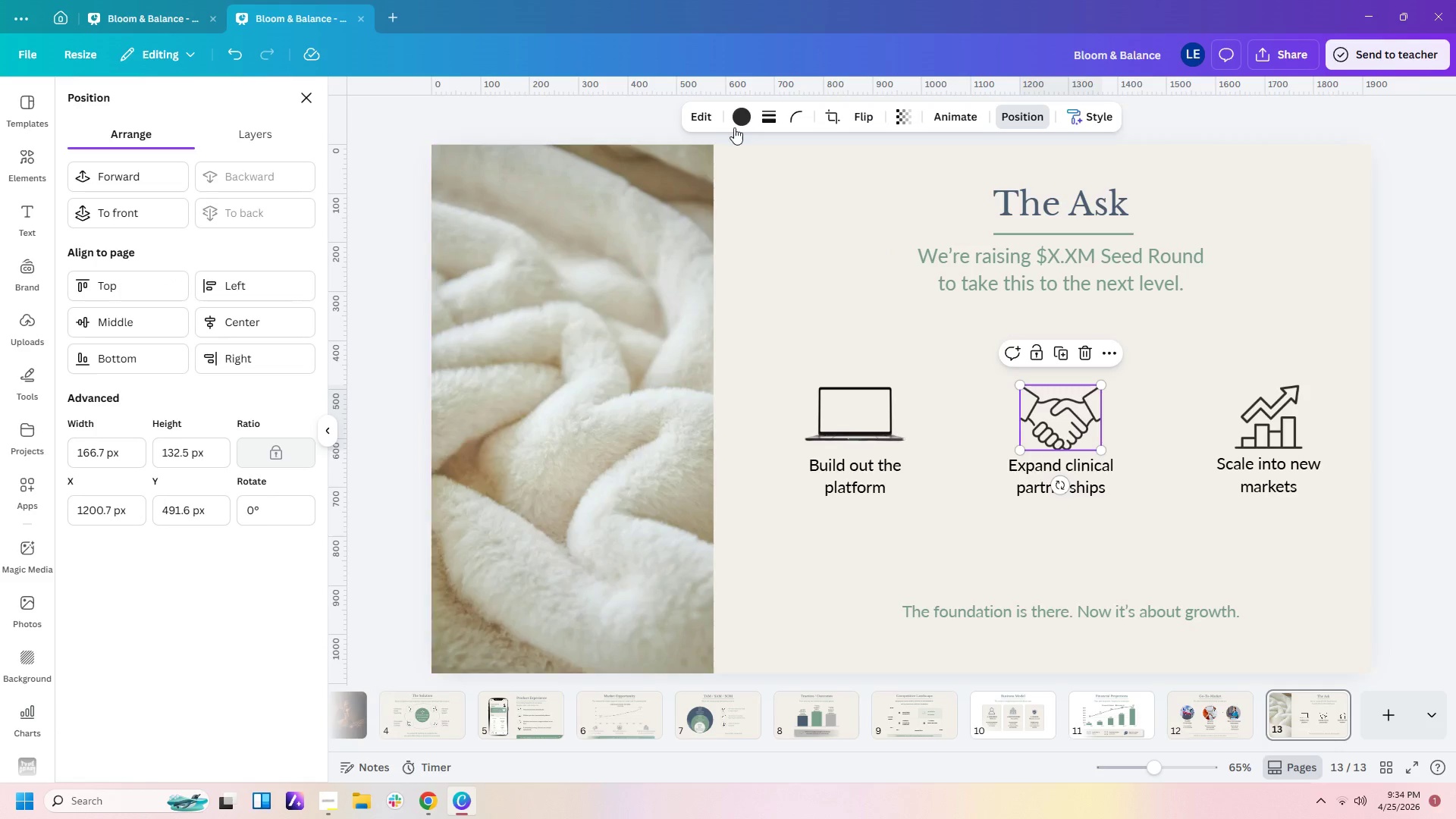 
left_click([733, 124])
 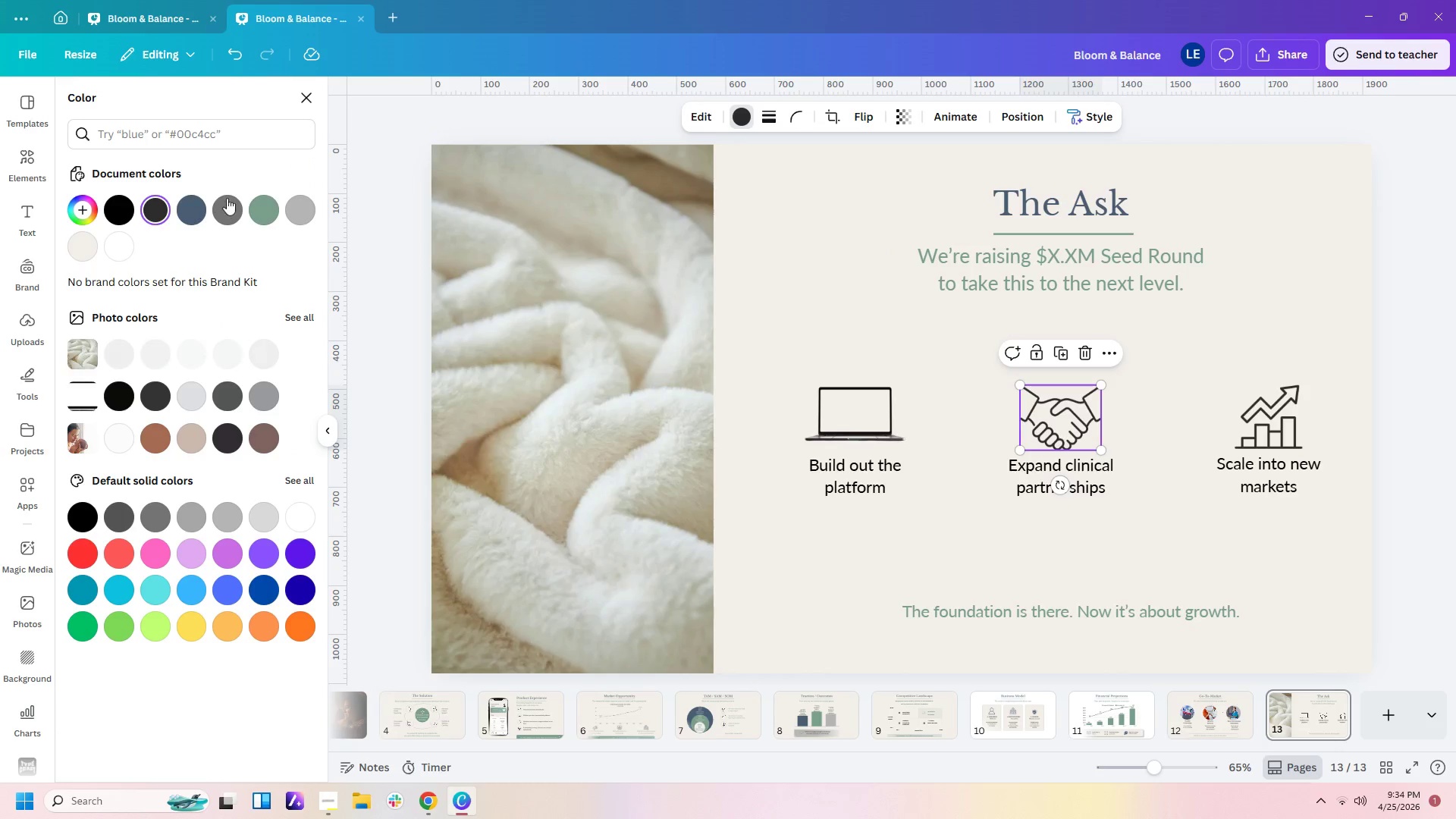 
left_click([192, 208])
 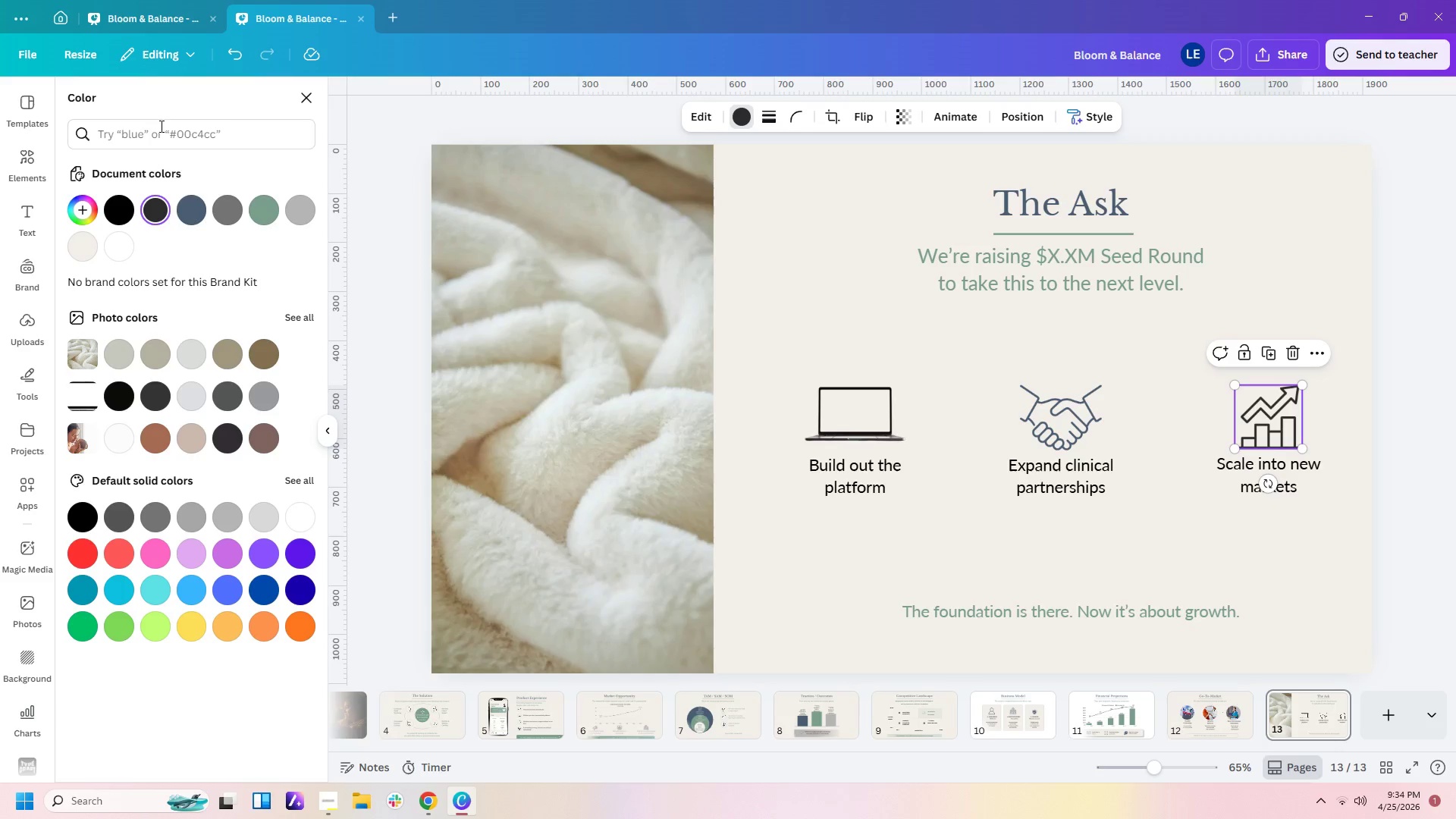 
left_click([196, 206])
 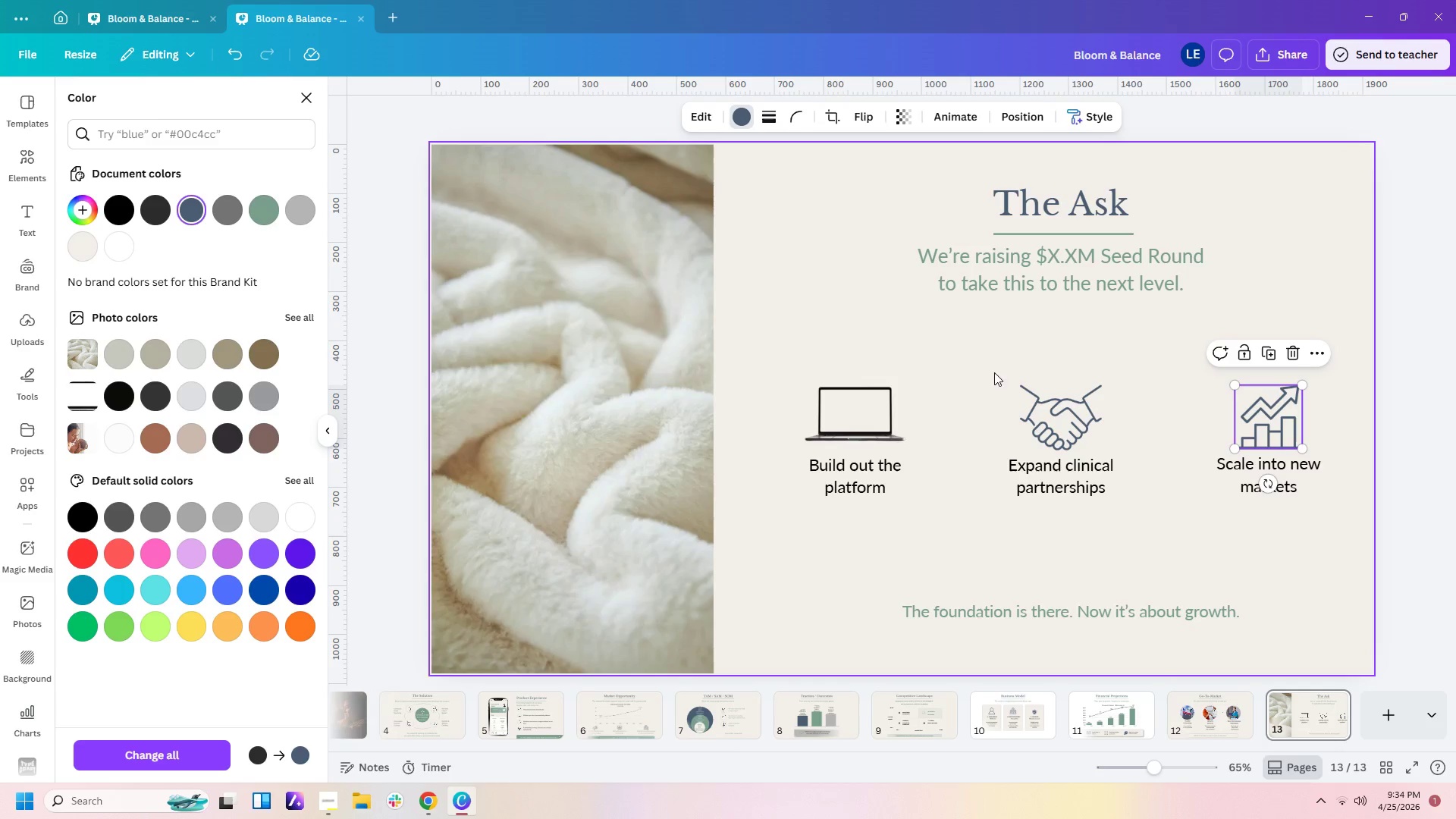 
left_click([840, 420])
 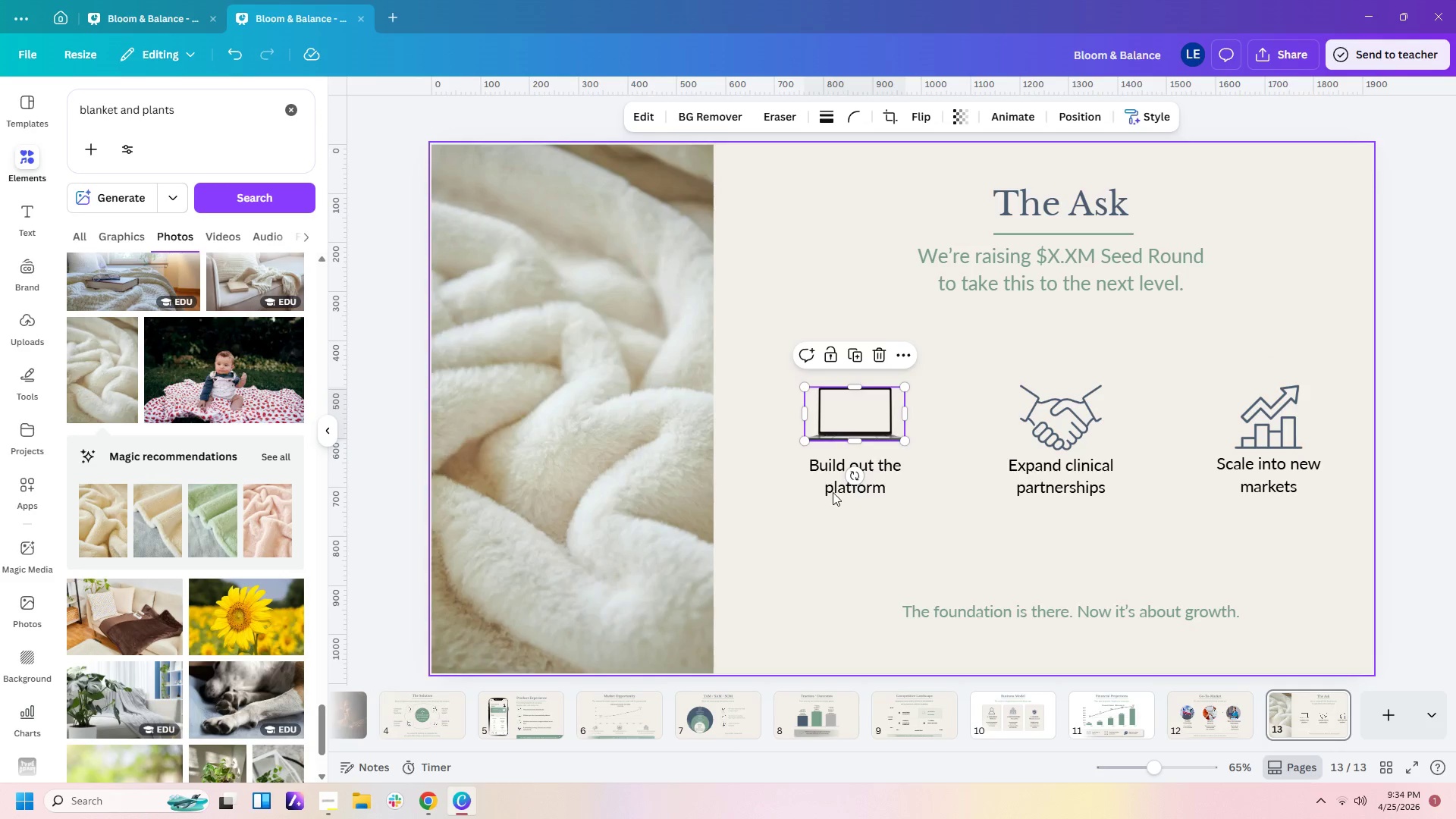 
left_click([810, 491])
 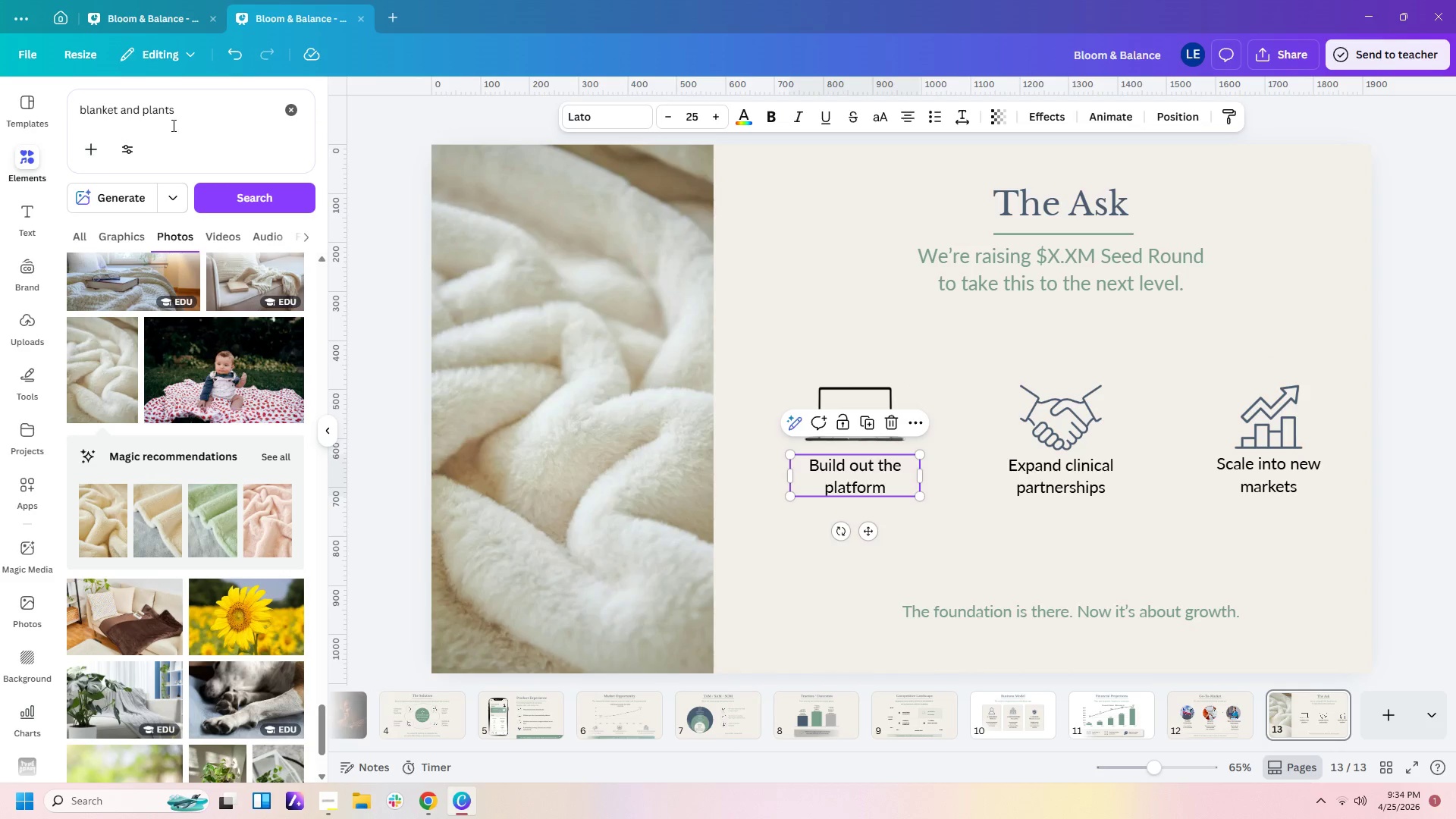 
left_click_drag(start_coordinate=[176, 123], to_coordinate=[74, 121])
 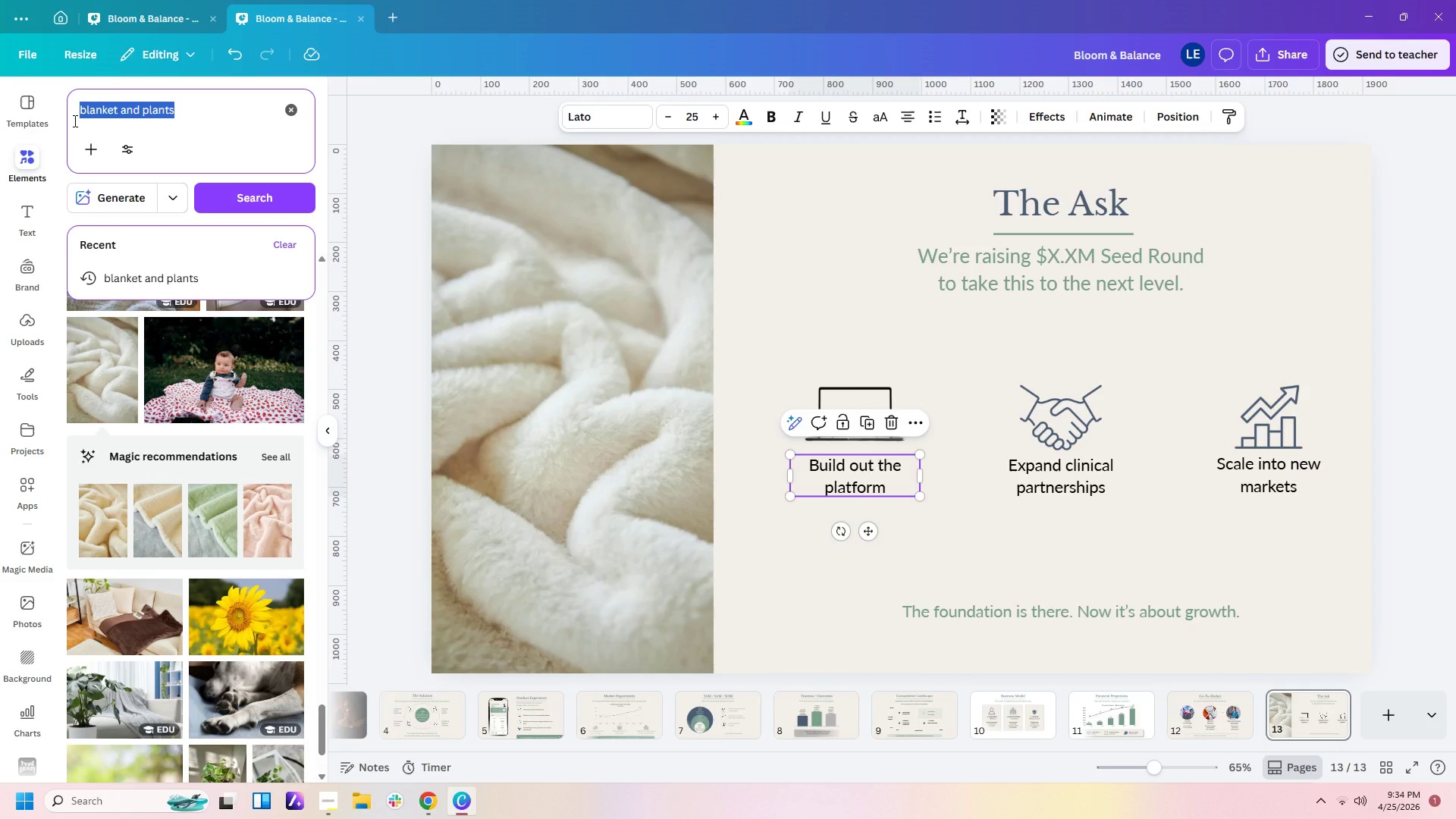 
type(laptop)
 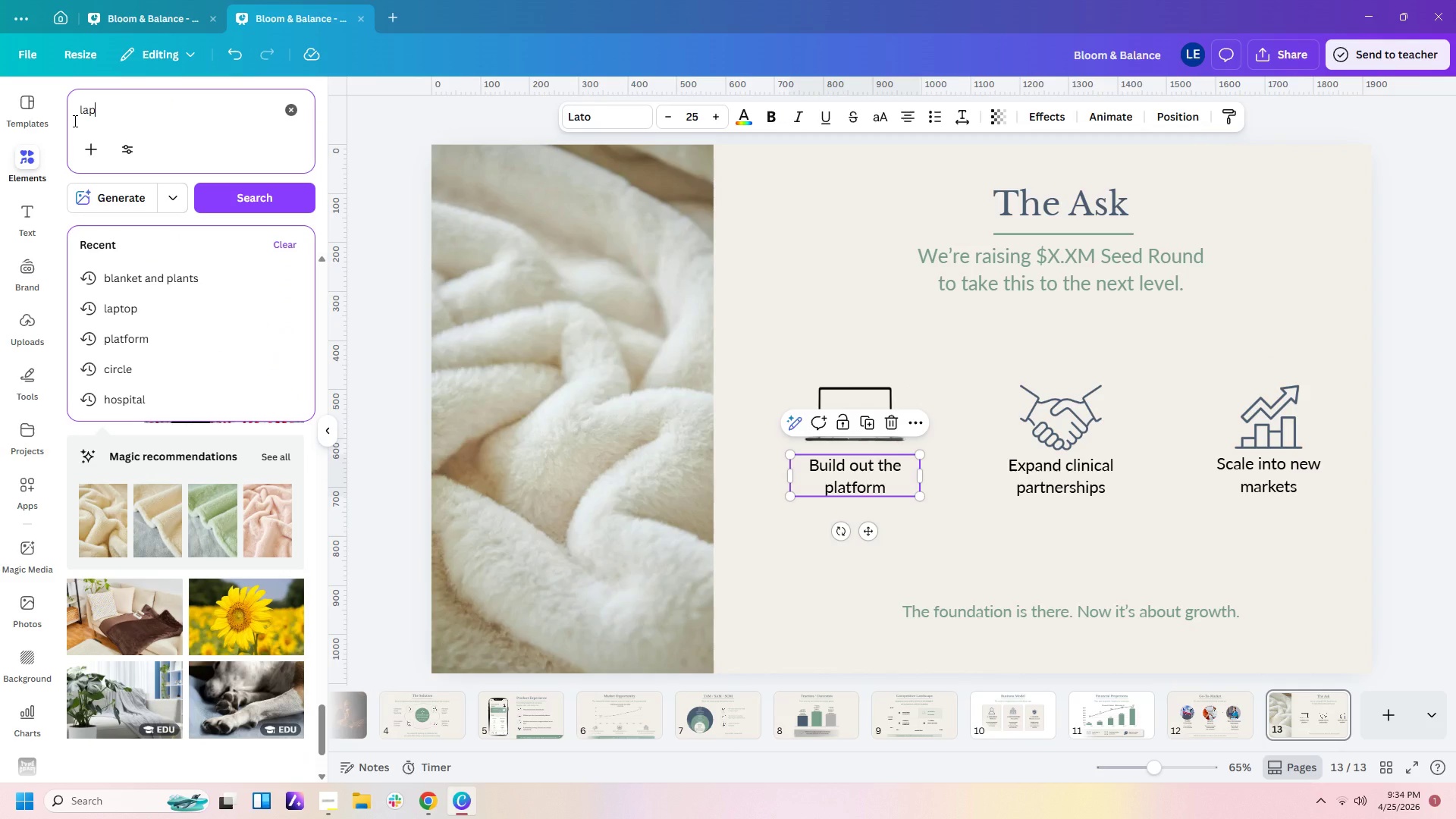 
key(Enter)
 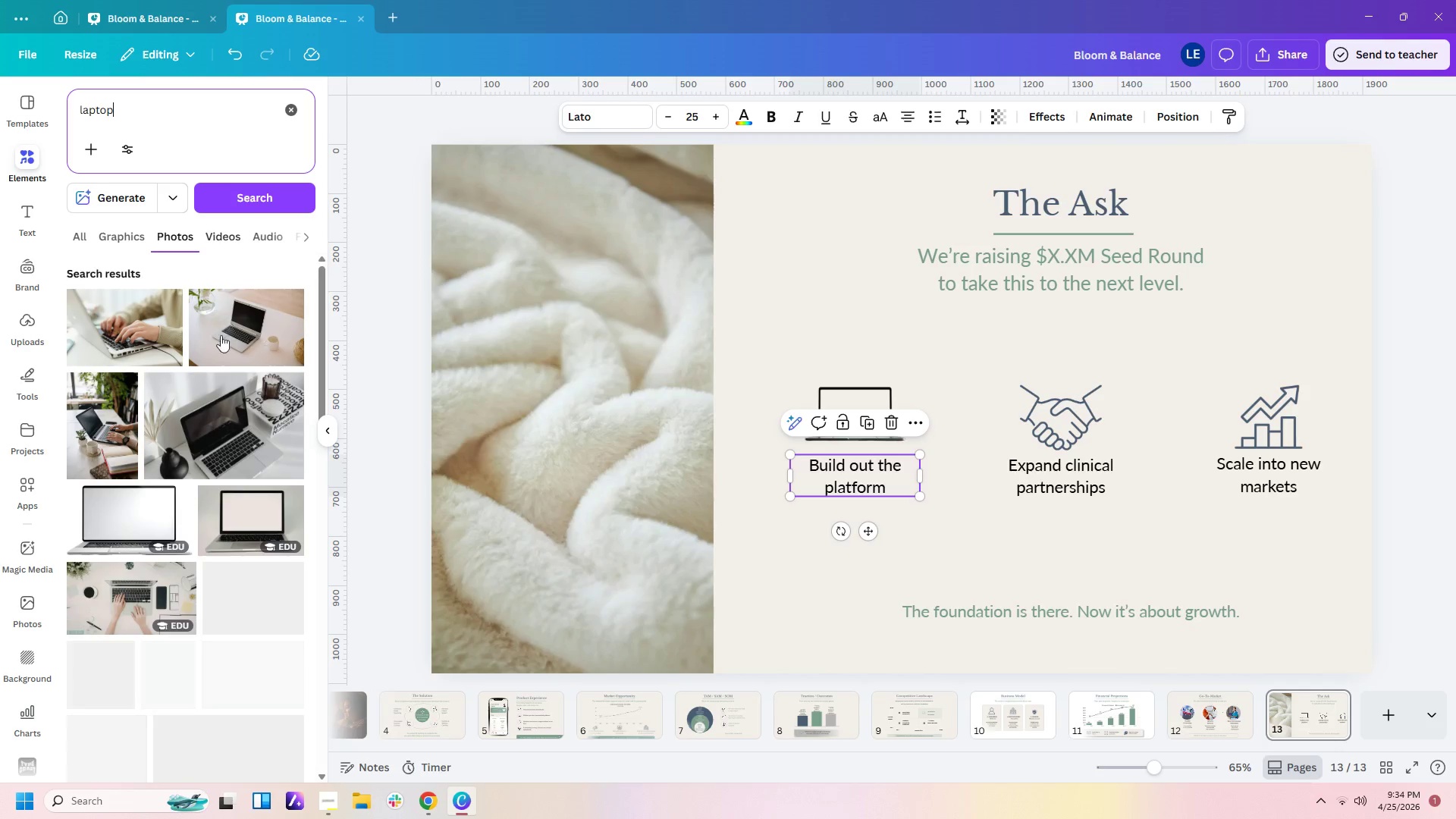 
wait(6.64)
 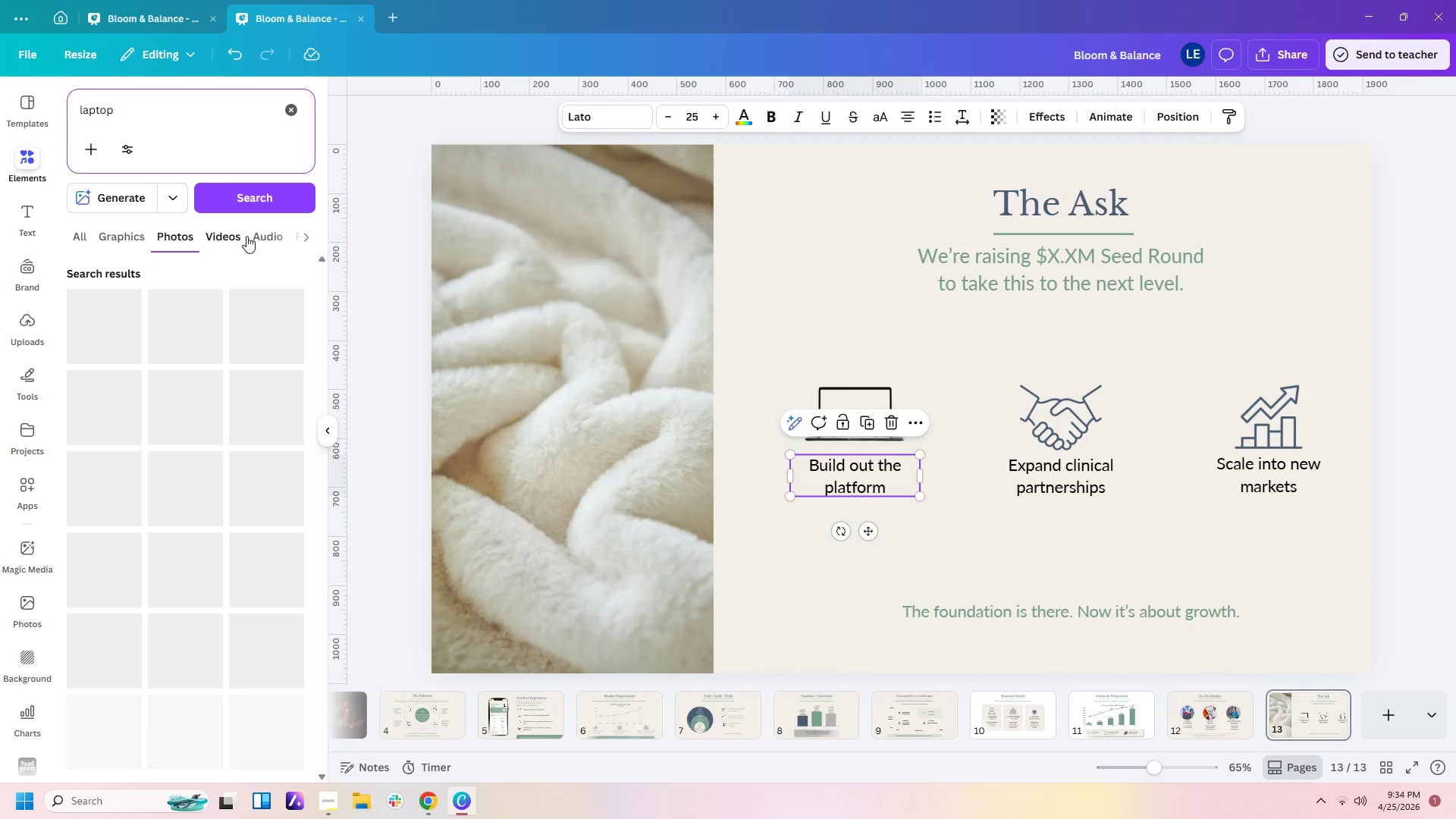 
left_click([130, 228])
 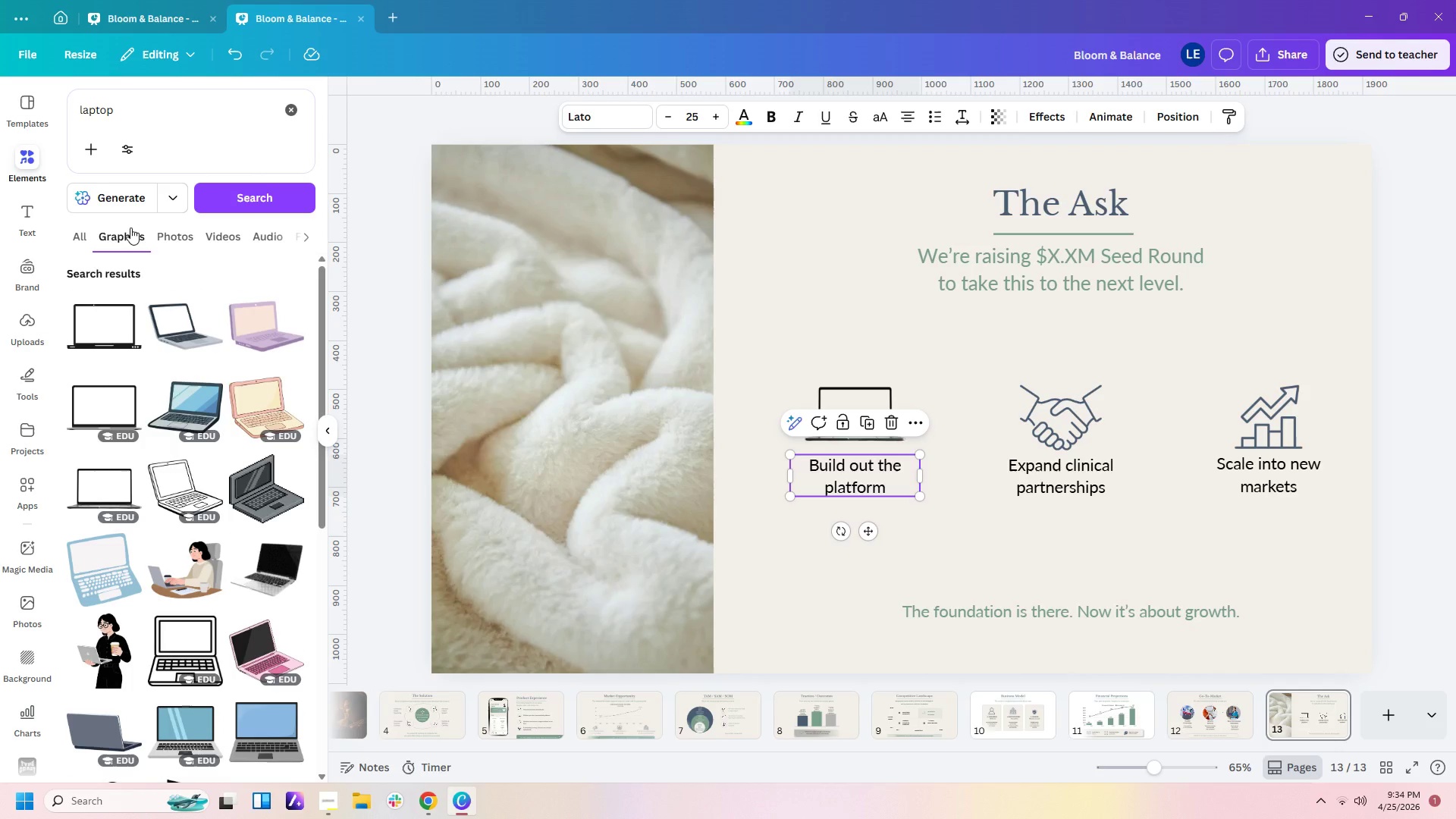 
scroll: coordinate [215, 419], scroll_direction: down, amount: 4.0
 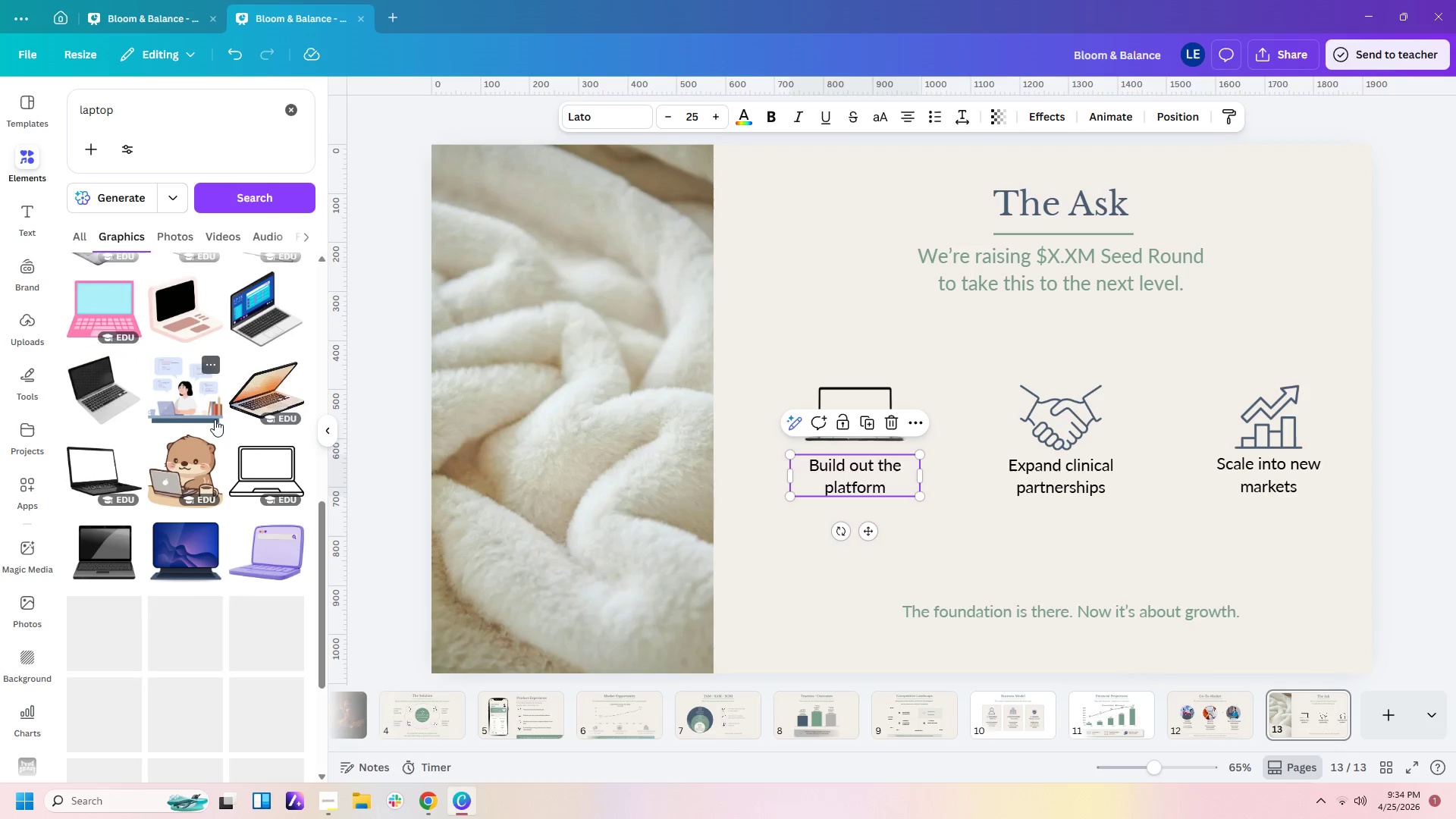 
left_click([275, 461])
 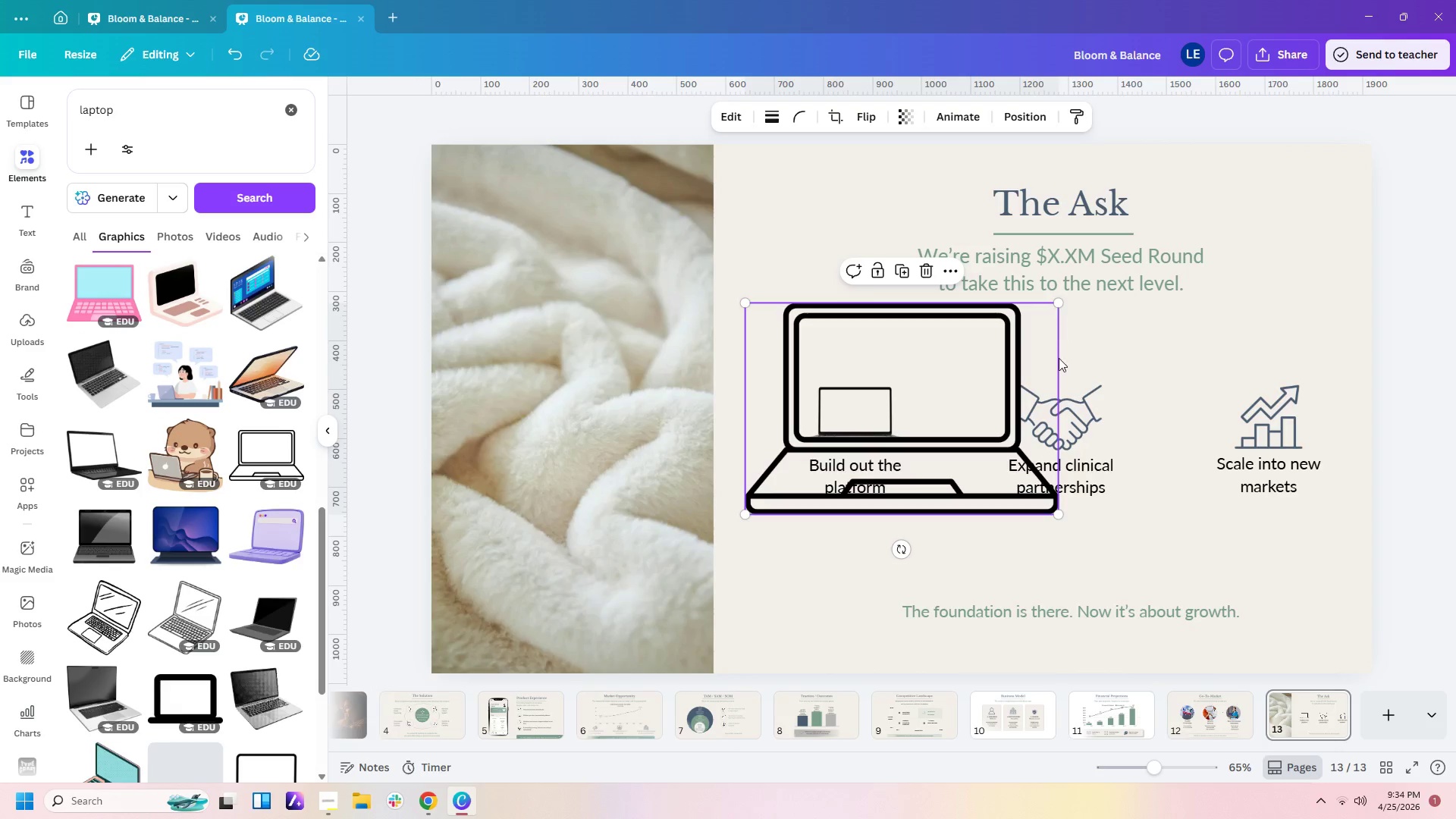 
left_click_drag(start_coordinate=[1011, 354], to_coordinate=[1000, 440])
 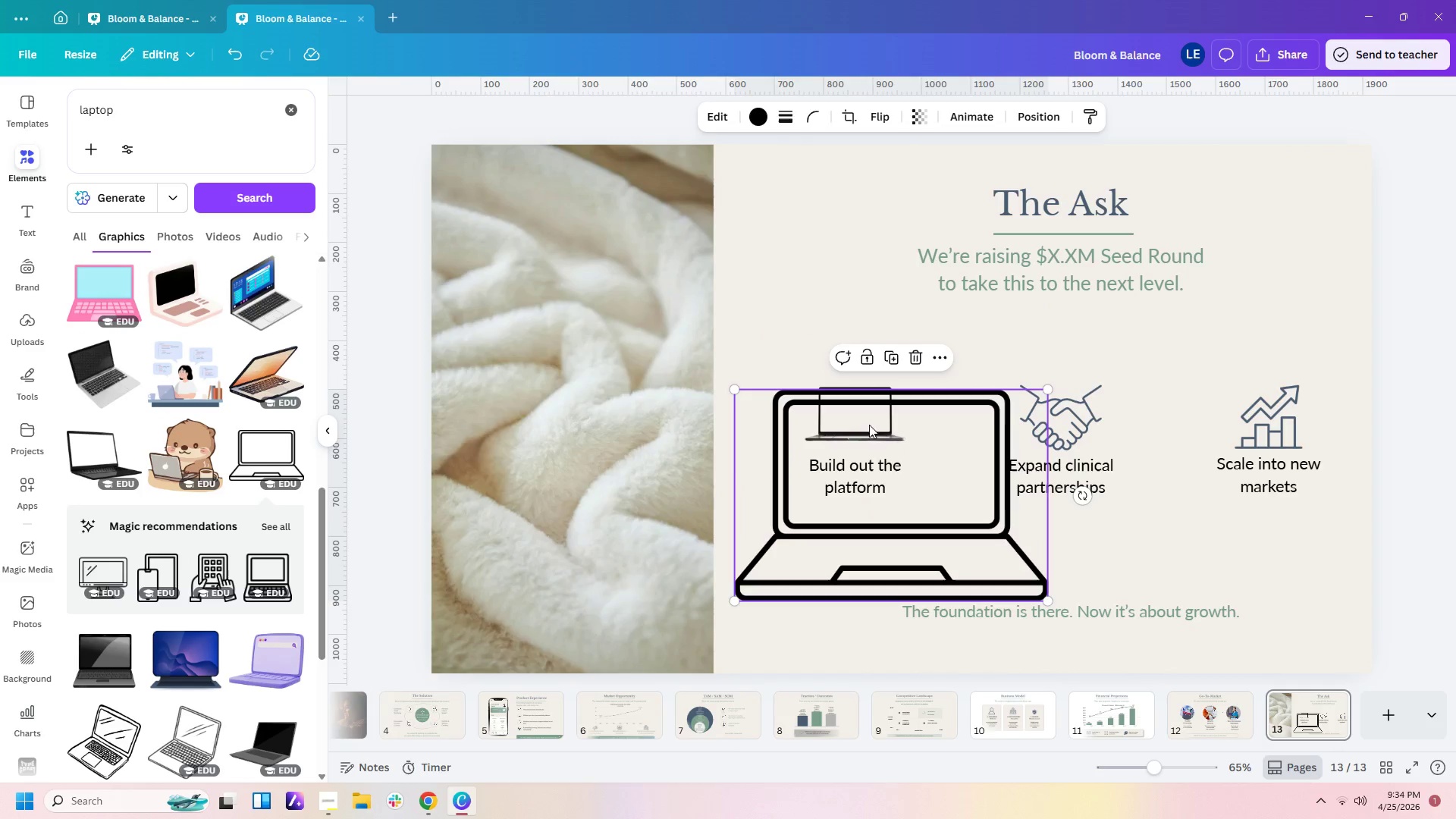 
left_click_drag(start_coordinate=[881, 442], to_coordinate=[854, 492])
 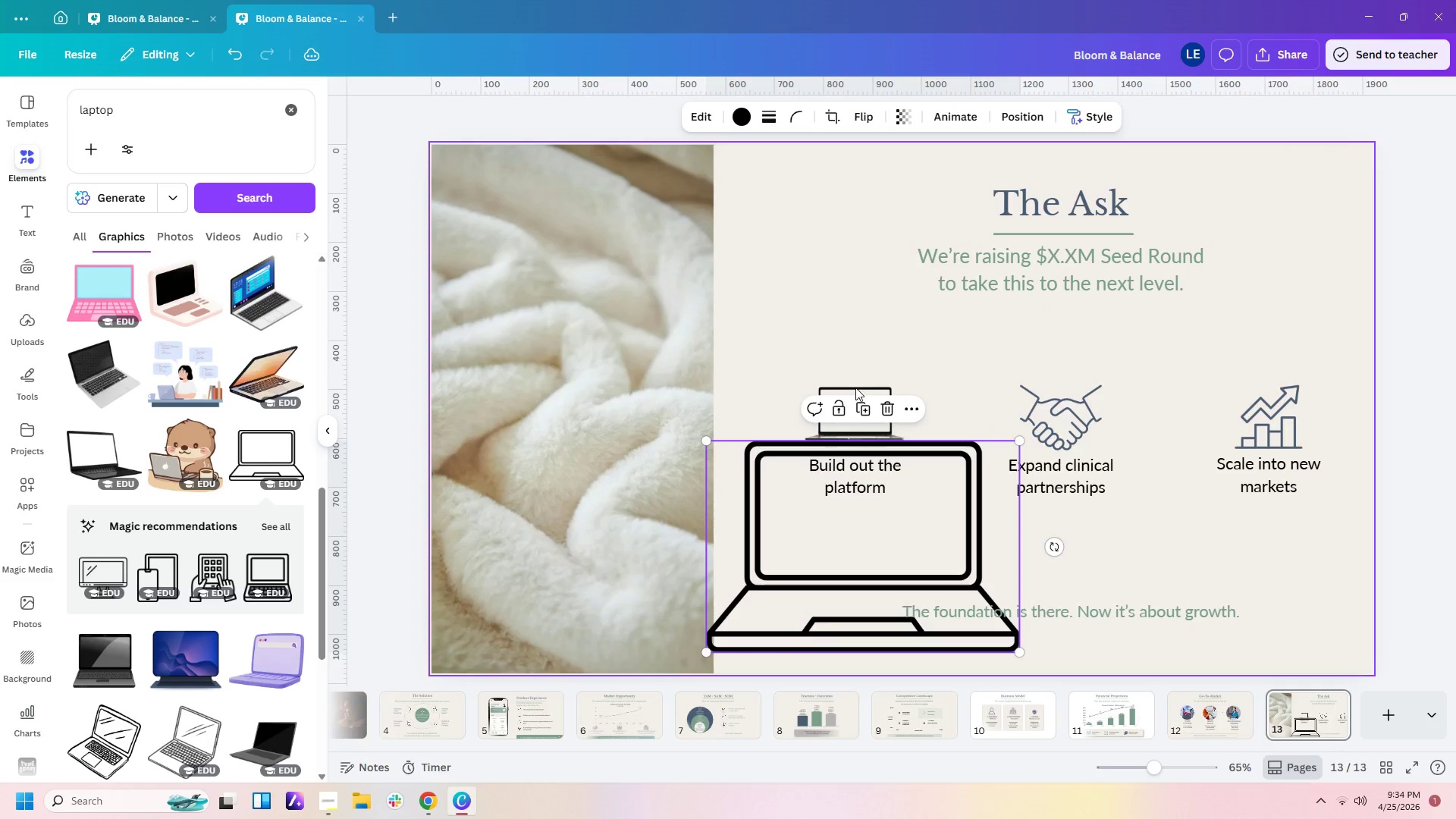 
left_click([858, 388])
 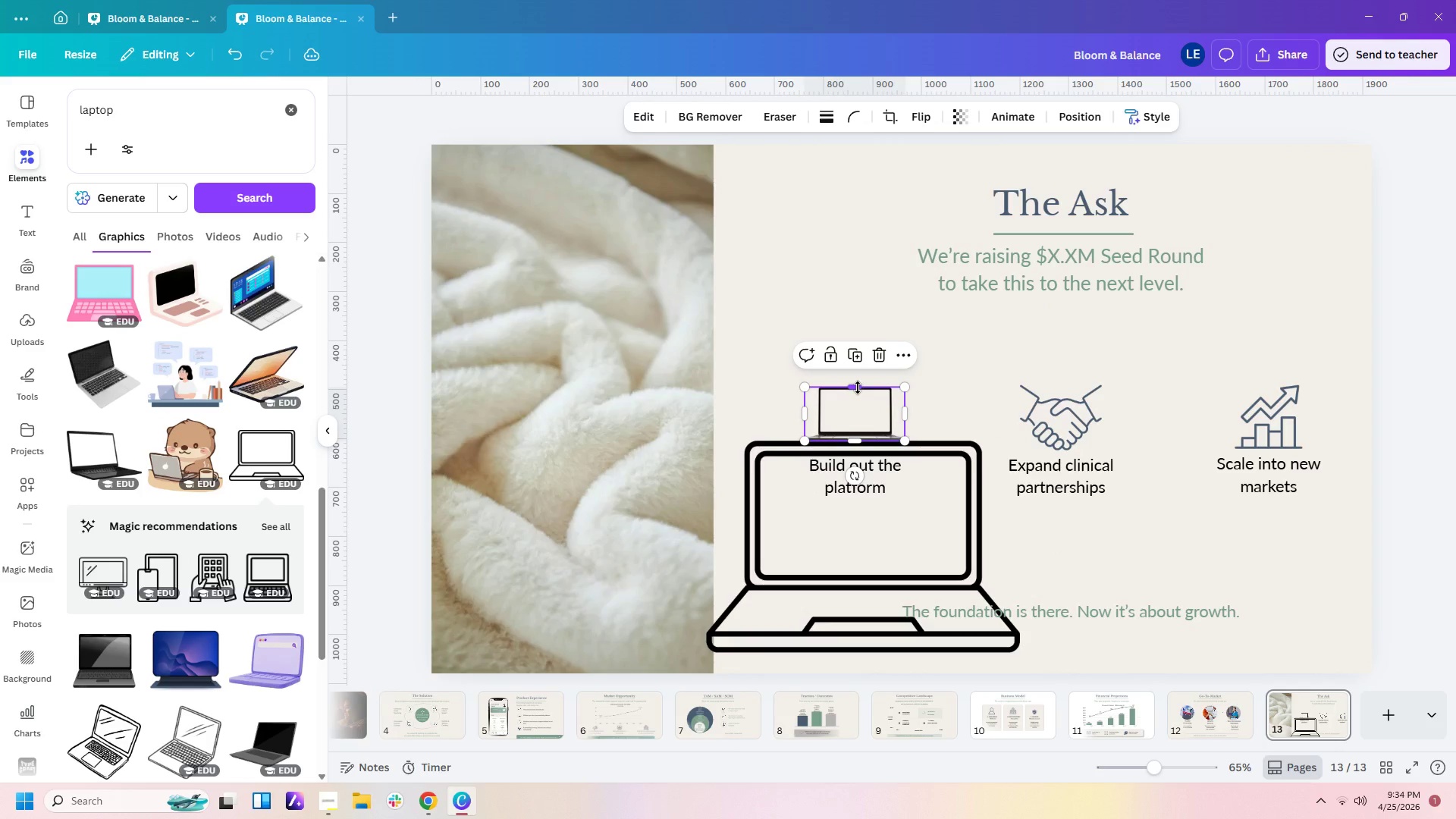 
key(Delete)
 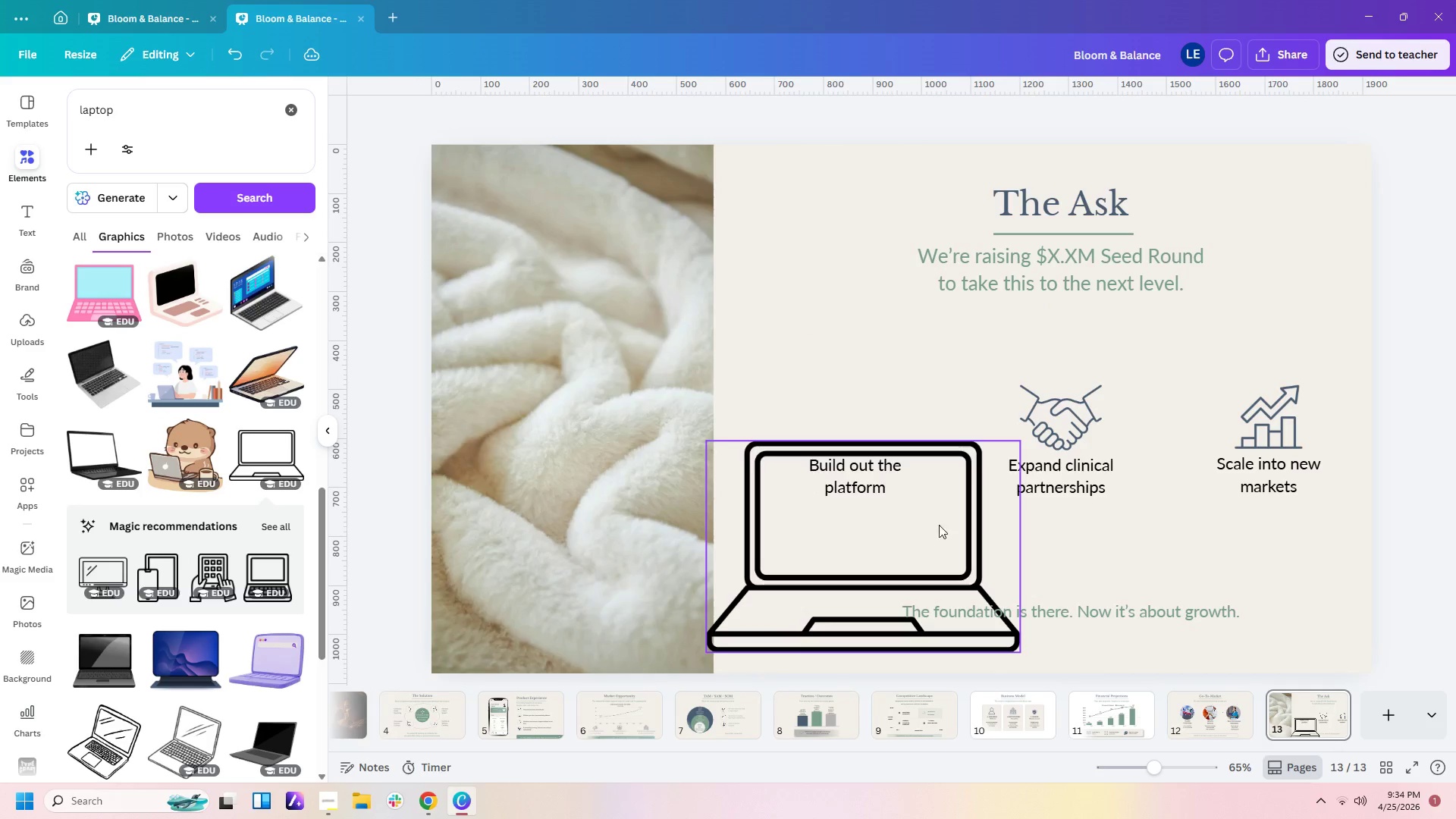 
left_click_drag(start_coordinate=[933, 531], to_coordinate=[946, 400])
 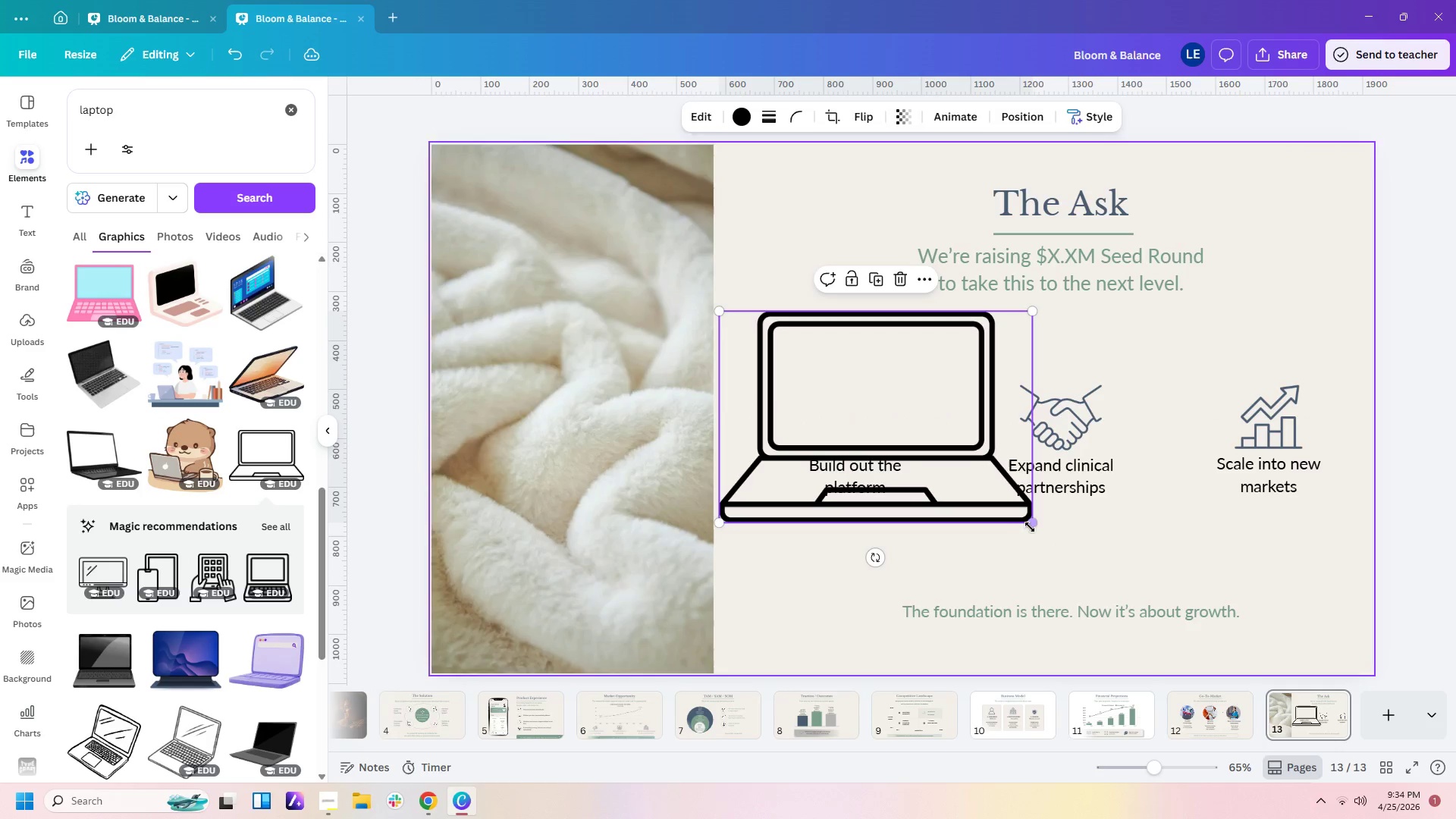 
left_click_drag(start_coordinate=[1030, 521], to_coordinate=[930, 428])
 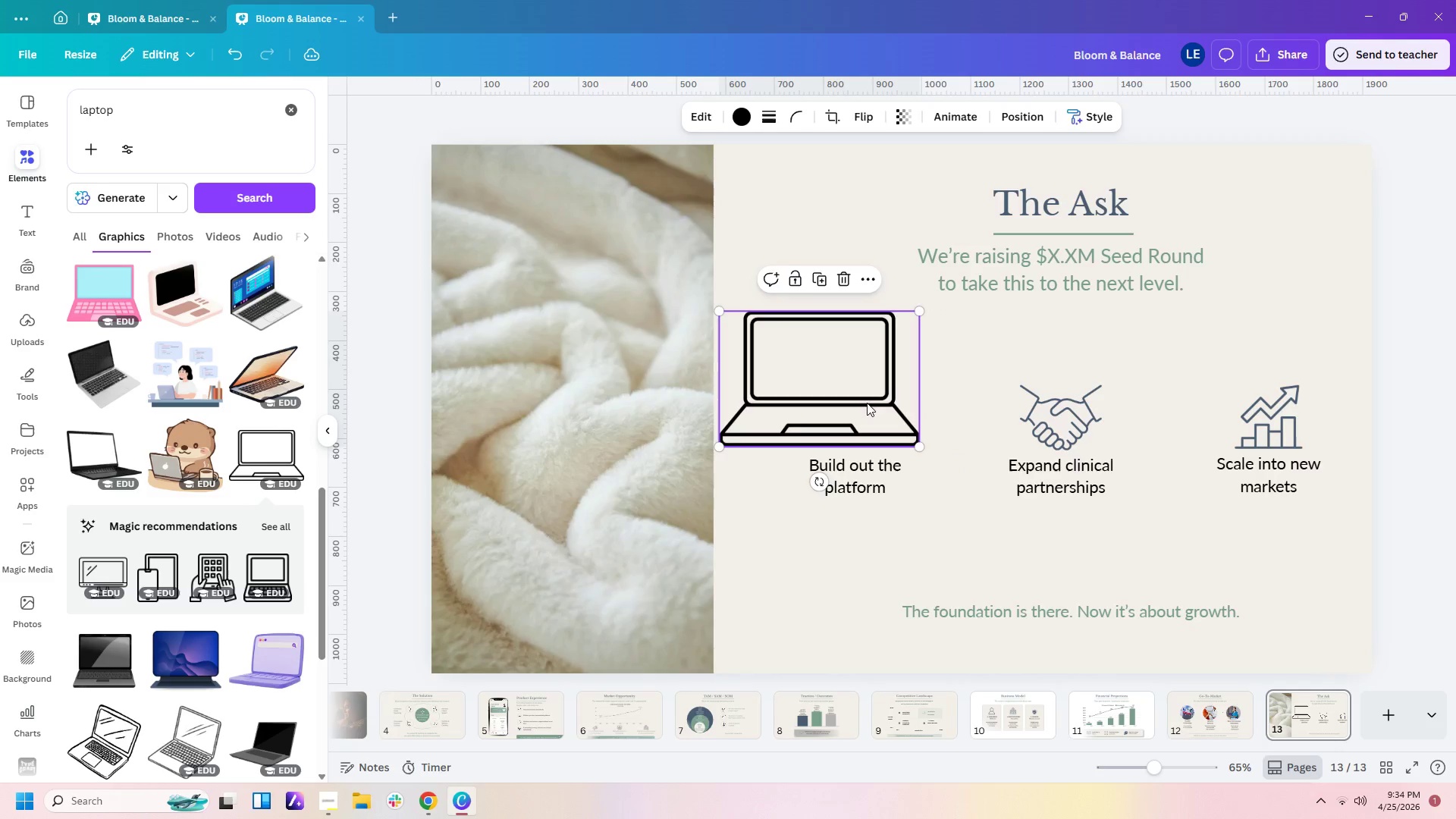 
left_click_drag(start_coordinate=[867, 403], to_coordinate=[898, 406])
 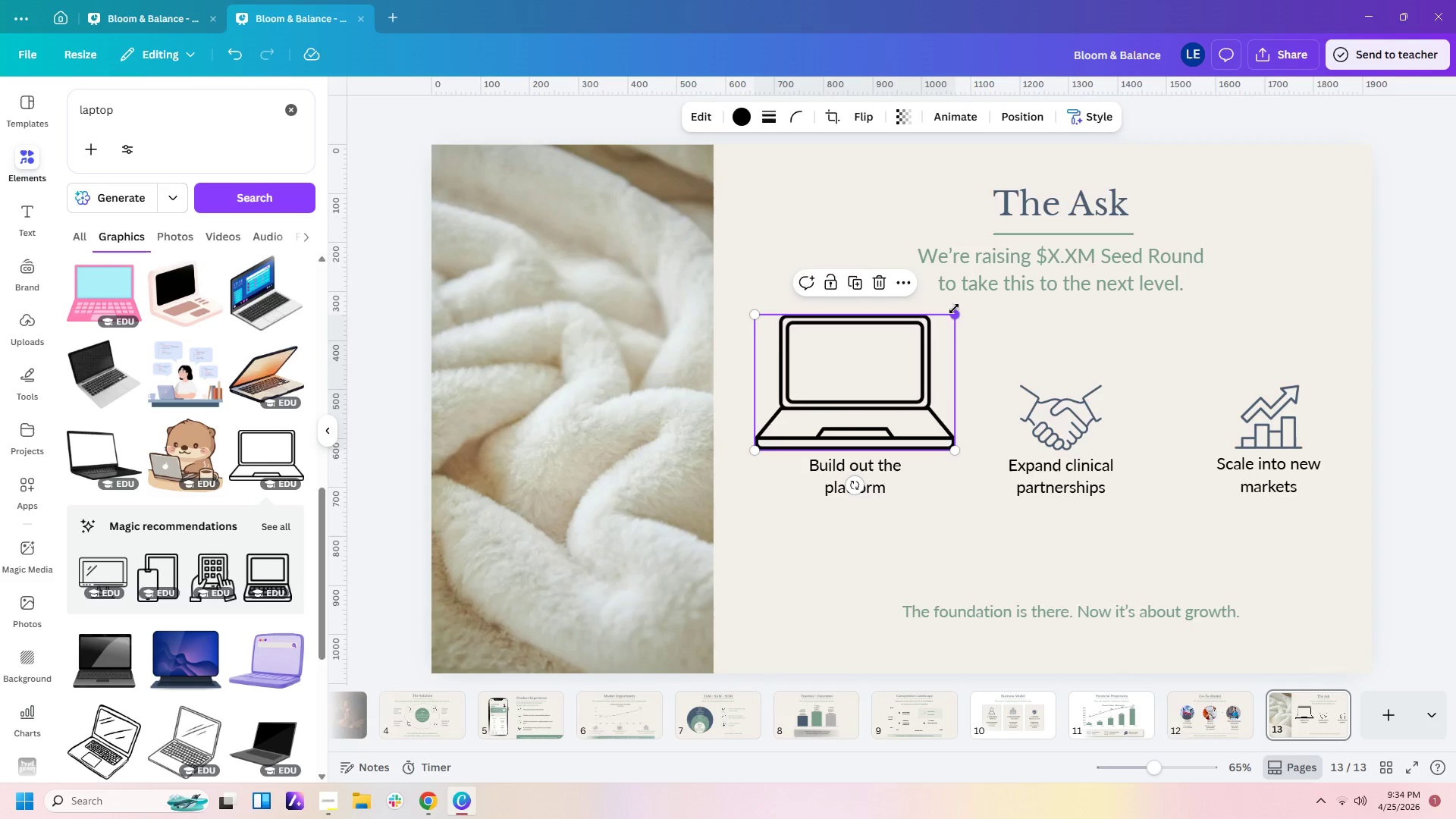 
left_click_drag(start_coordinate=[954, 317], to_coordinate=[928, 392])
 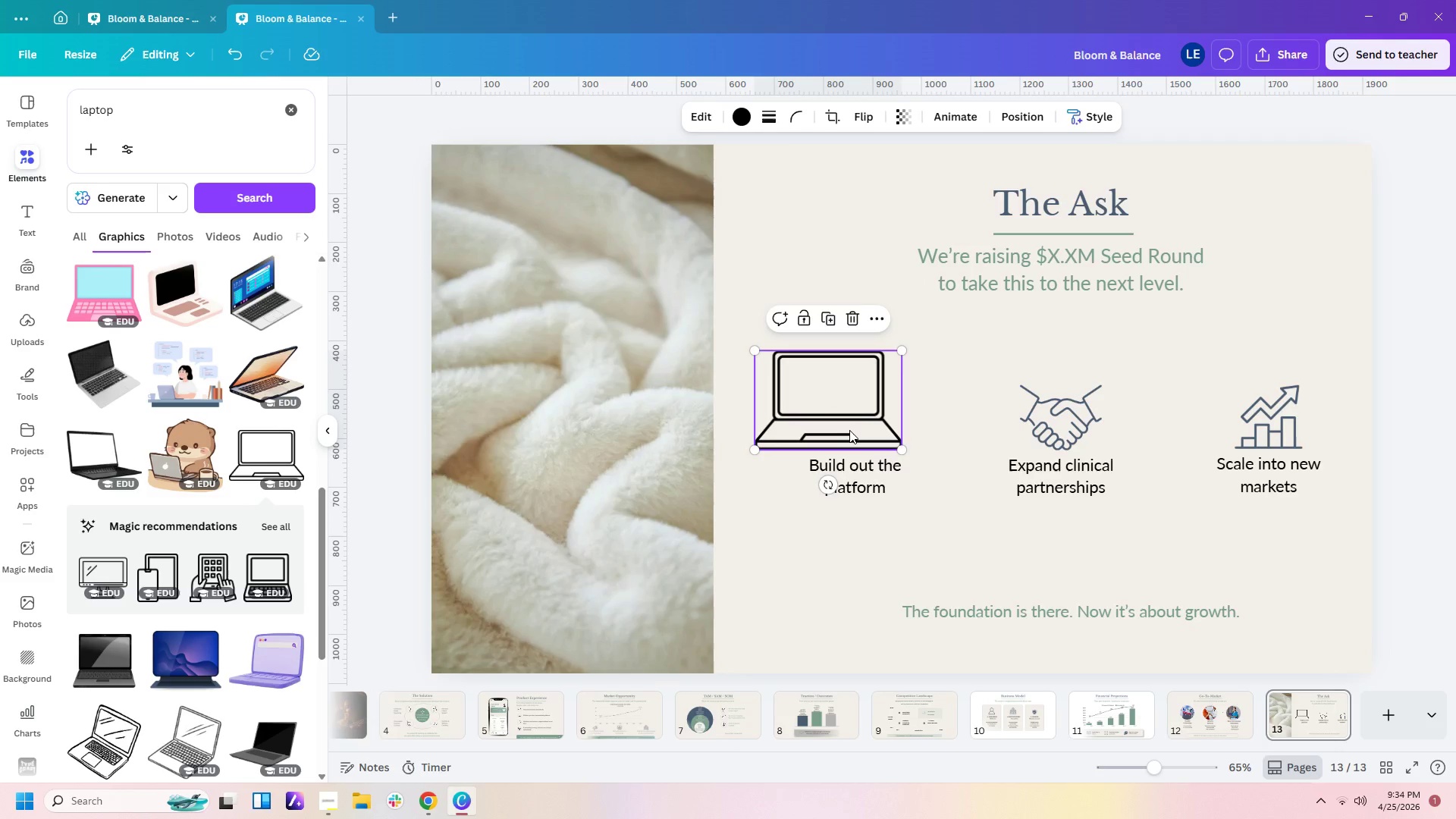 
left_click_drag(start_coordinate=[849, 430], to_coordinate=[868, 430])
 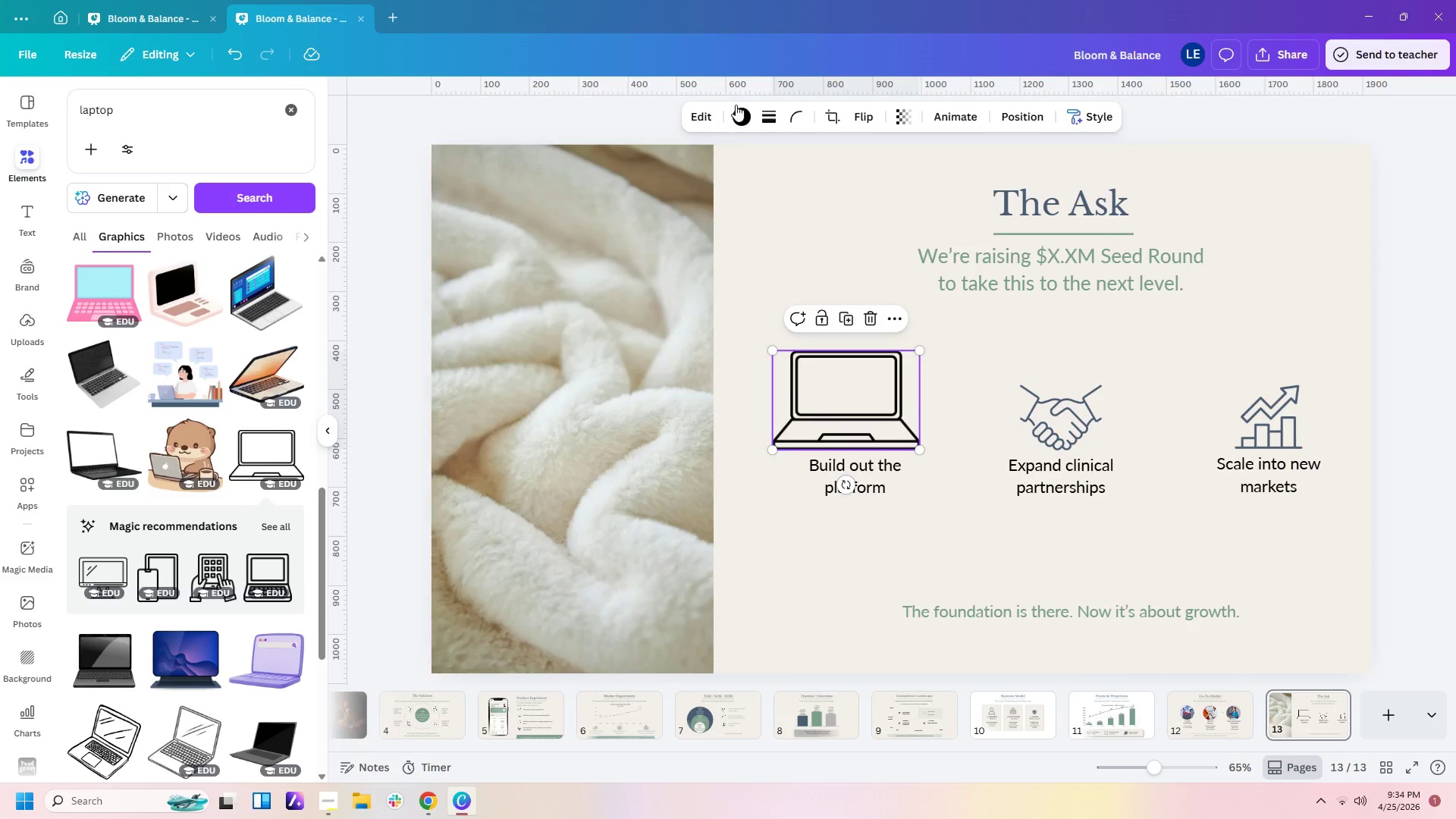 
left_click([738, 117])
 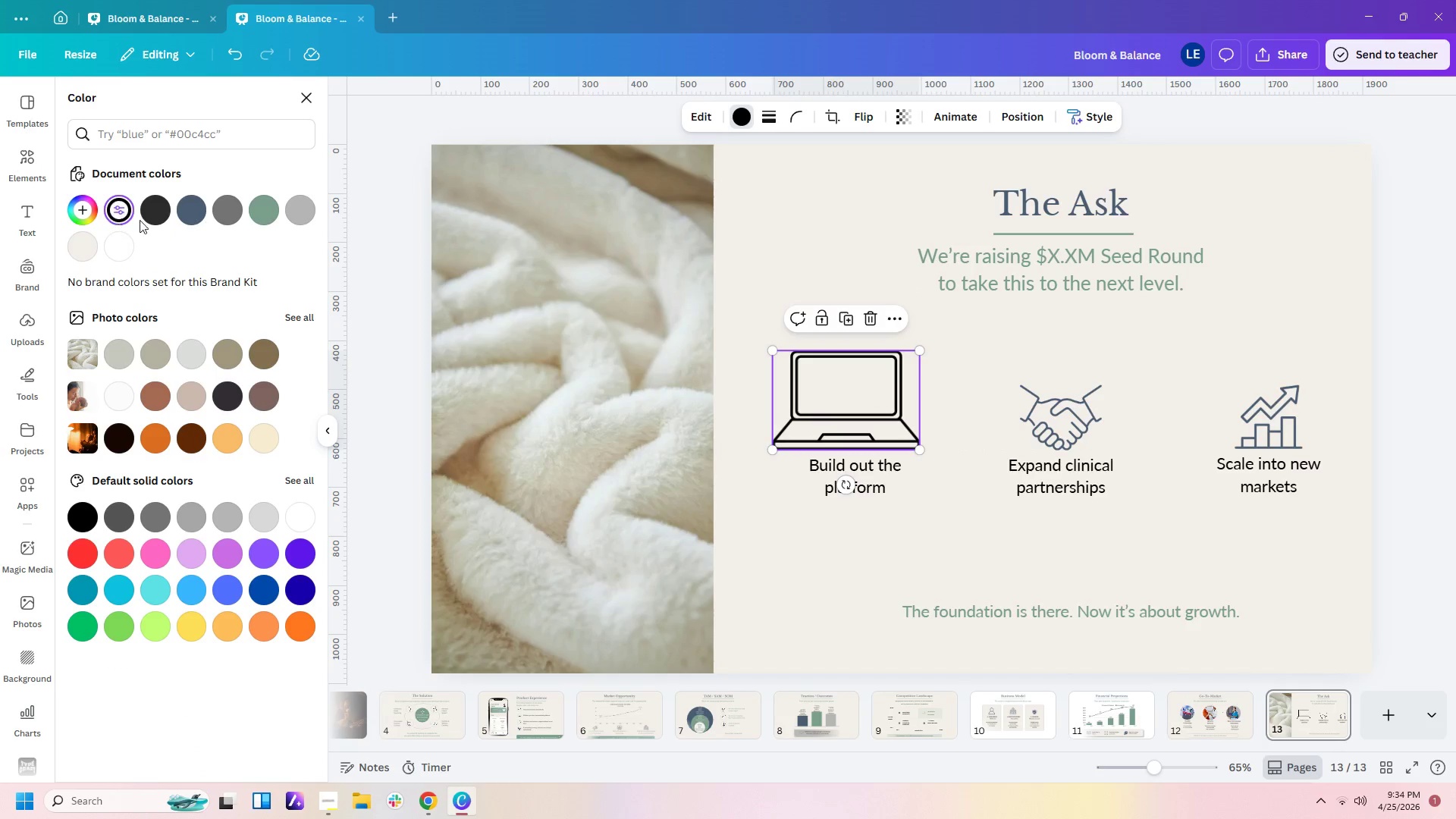 
left_click([187, 209])
 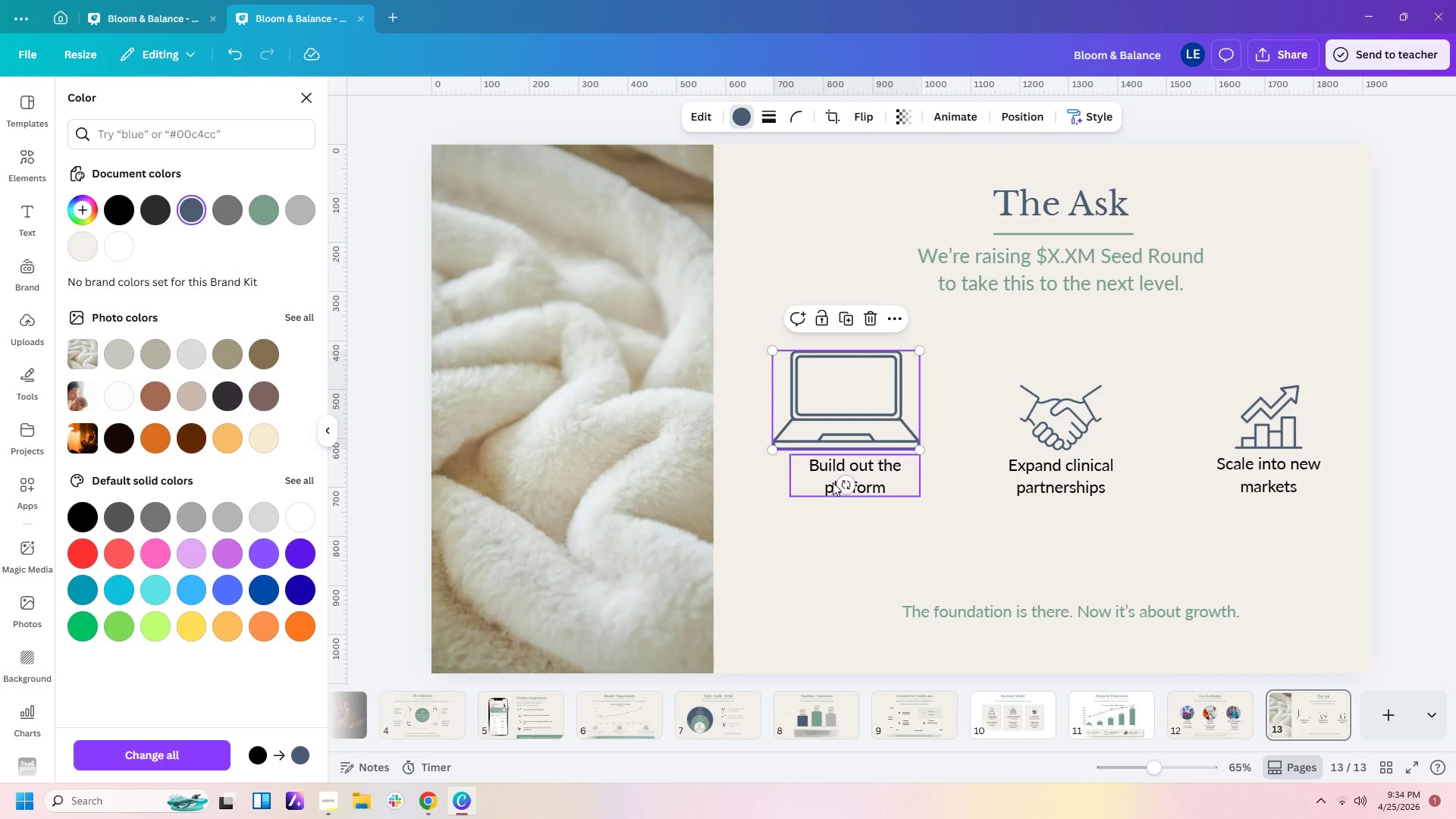 
left_click_drag(start_coordinate=[769, 350], to_coordinate=[788, 366])
 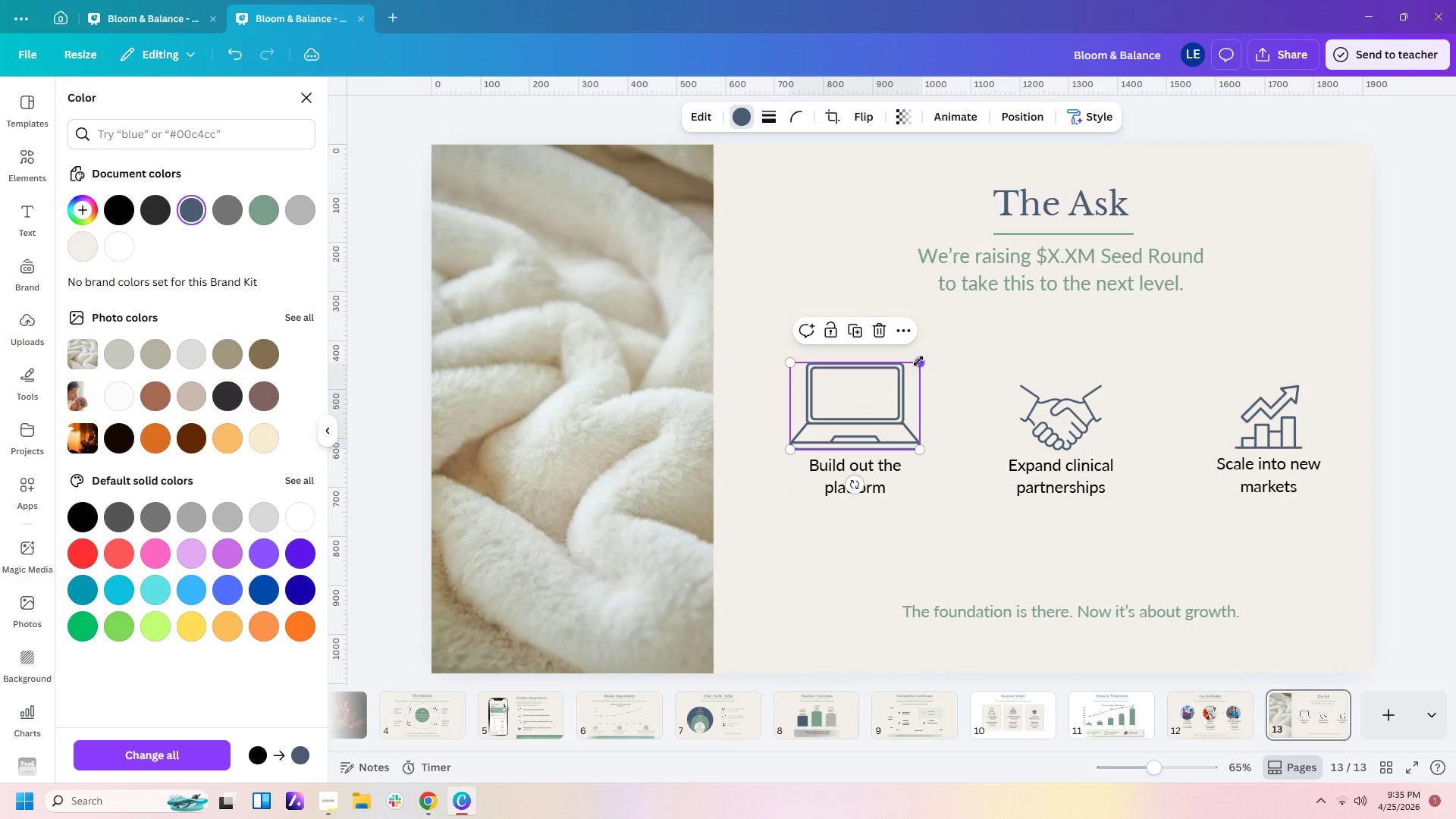 
left_click_drag(start_coordinate=[918, 362], to_coordinate=[898, 381])
 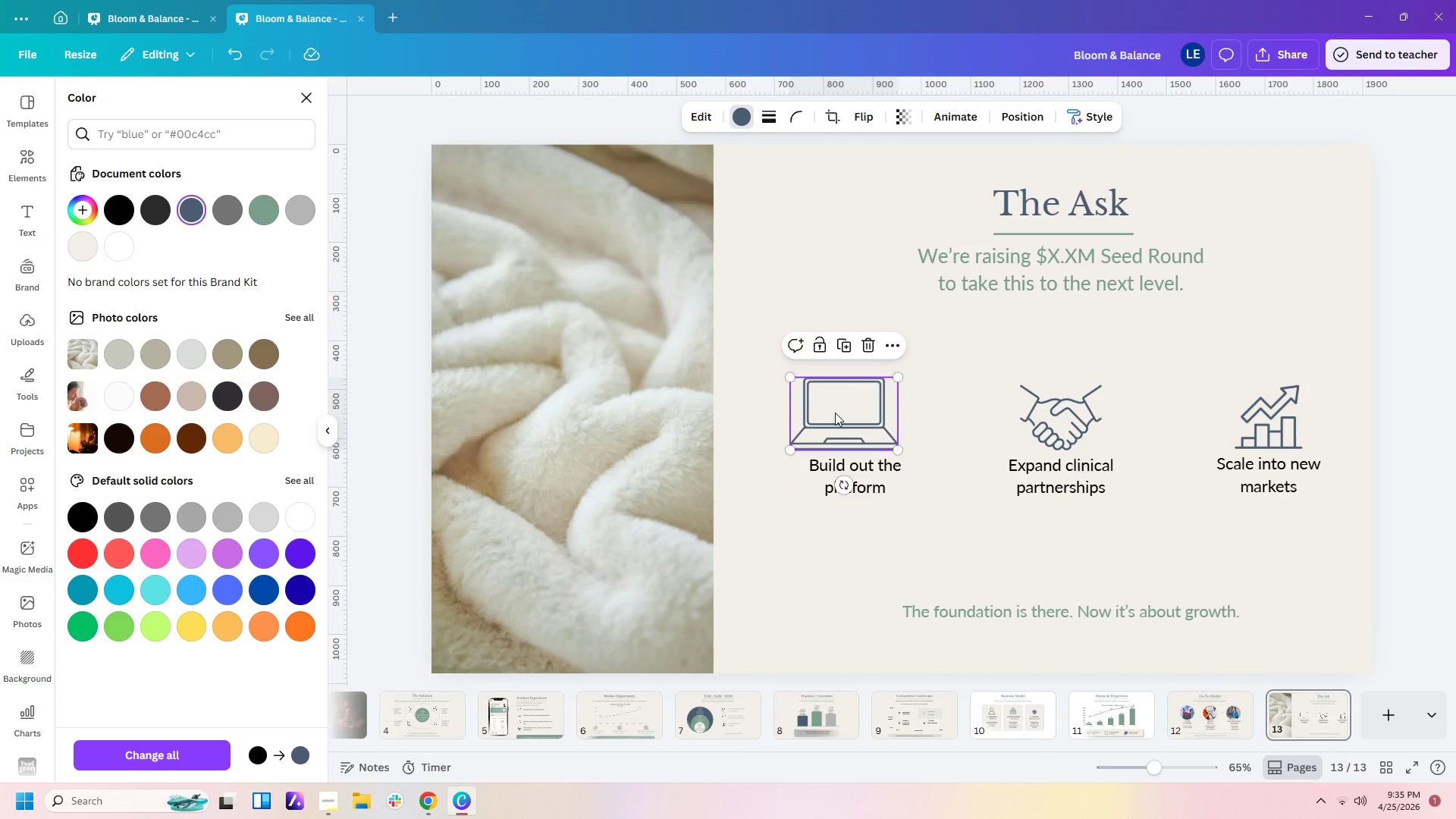 
left_click_drag(start_coordinate=[835, 413], to_coordinate=[843, 414])
 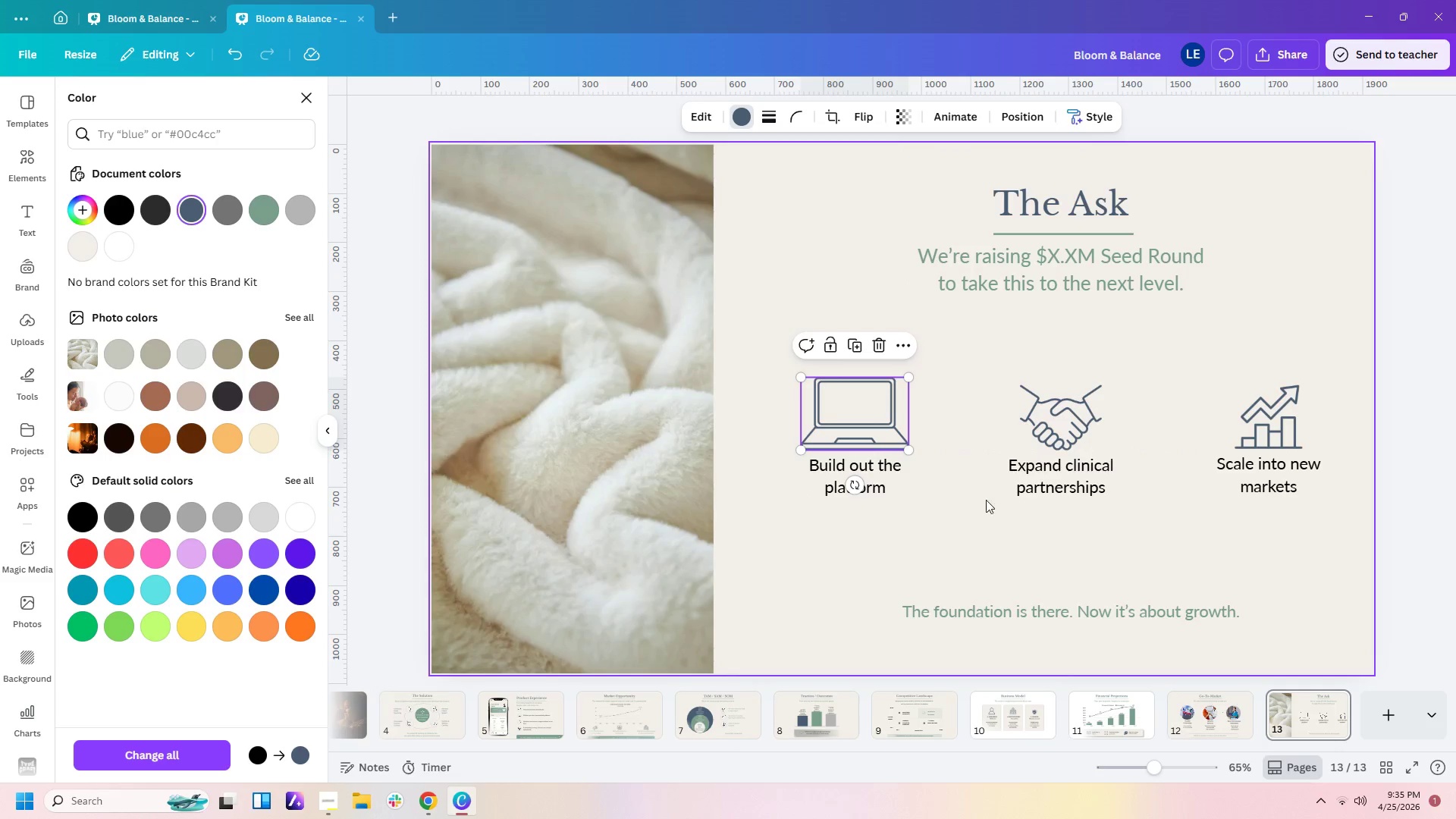 
left_click([993, 509])
 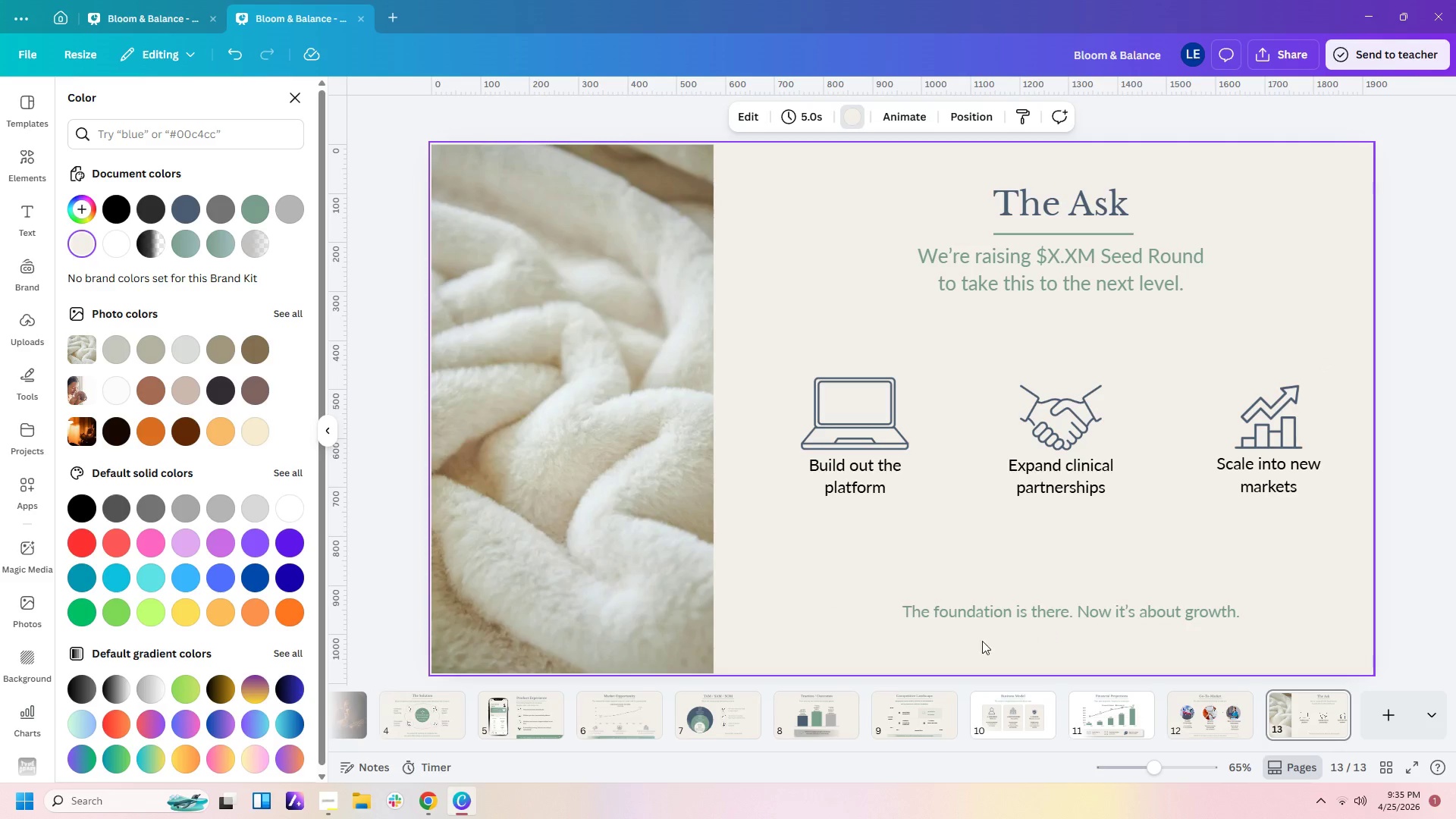 
wait(24.34)
 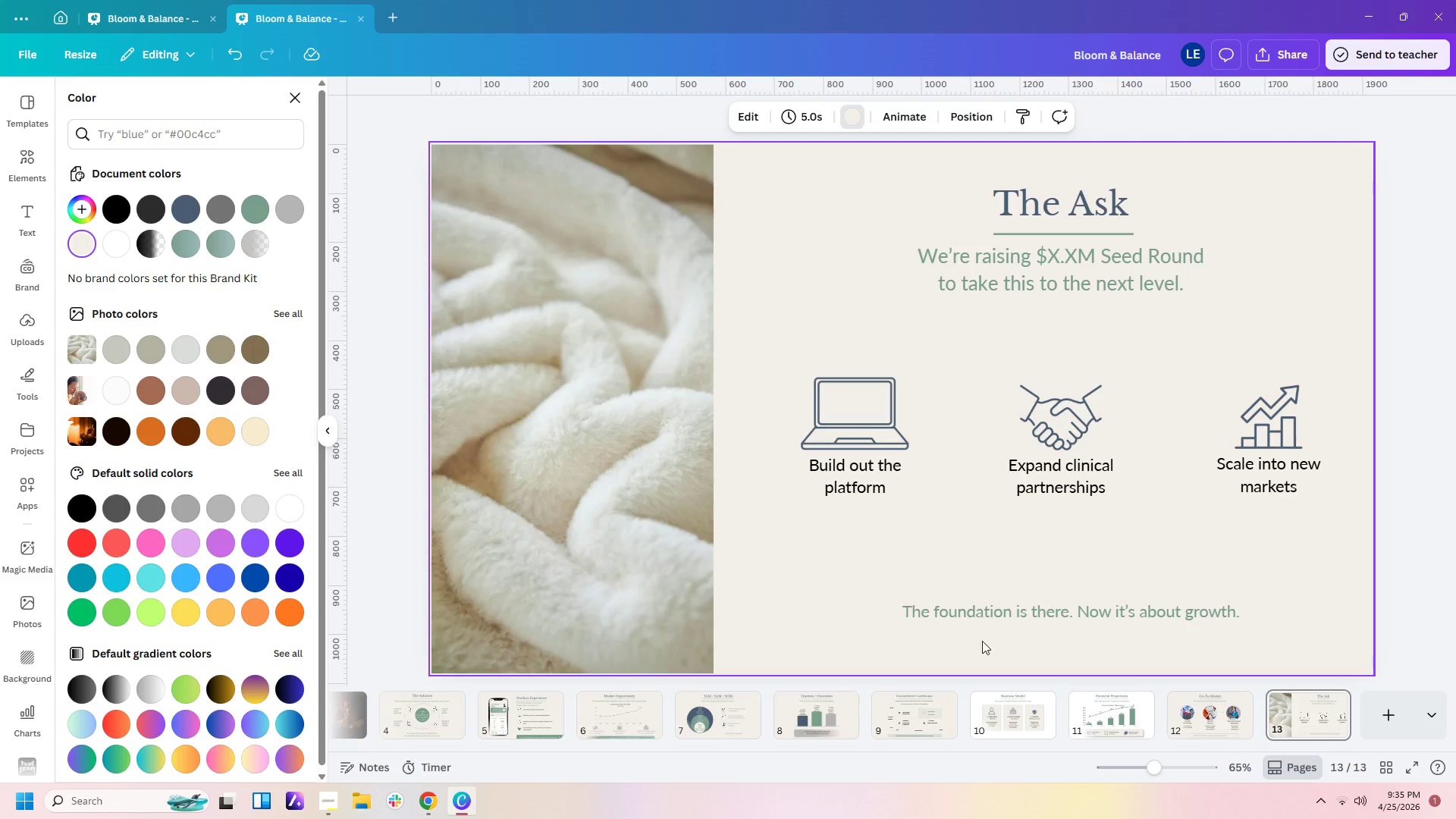 
left_click([1196, 713])
 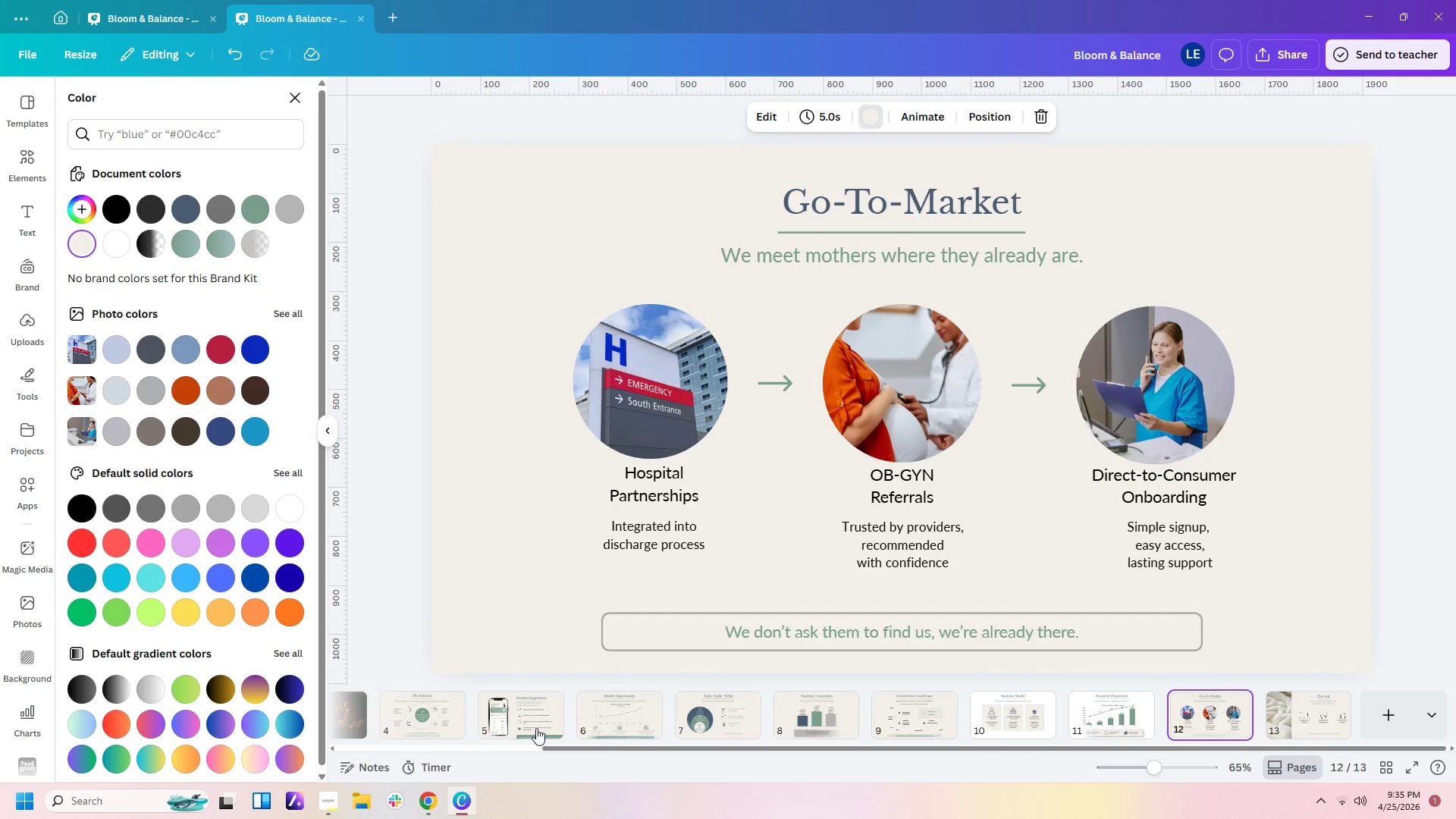 
left_click([442, 727])
 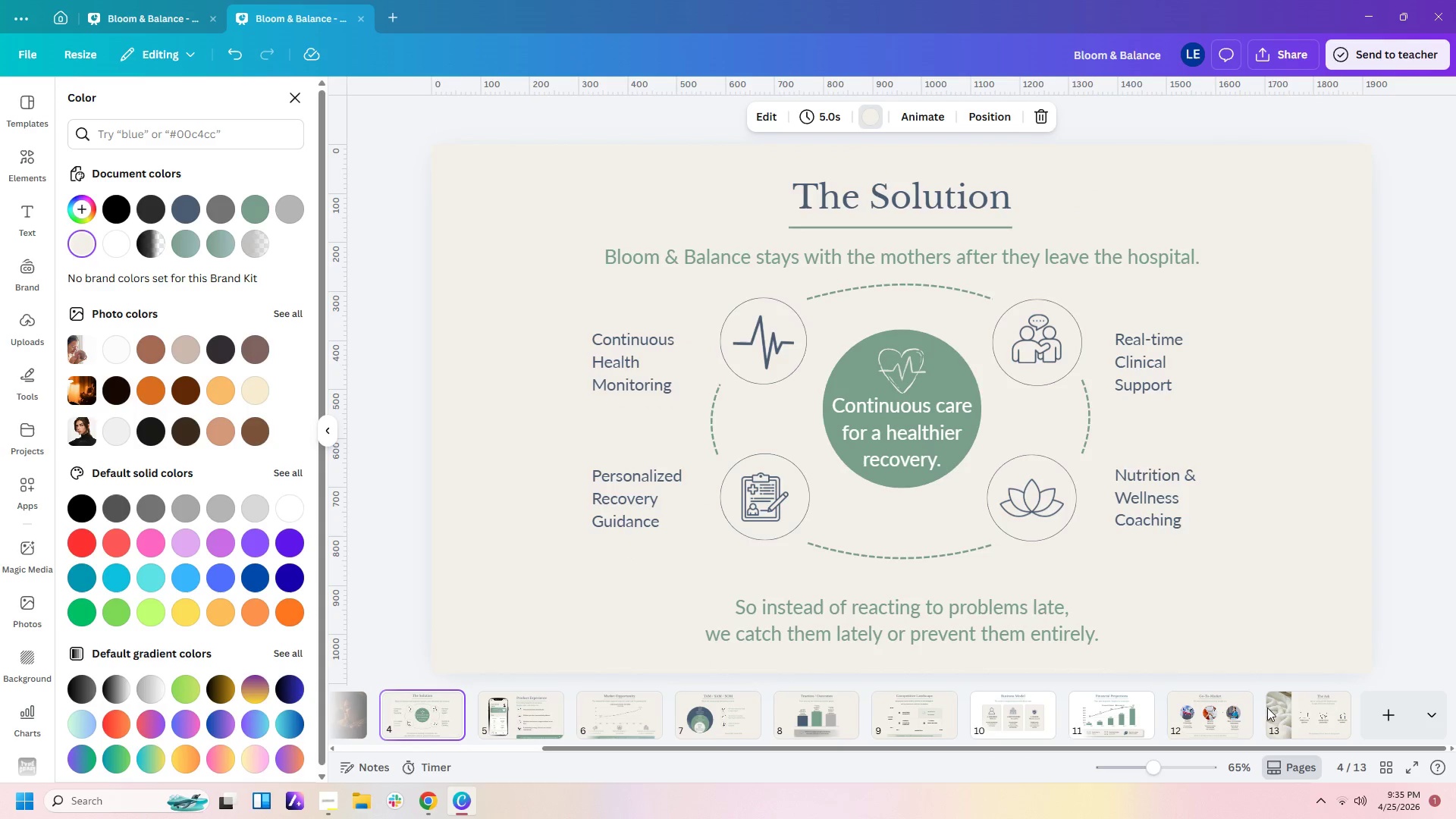 
left_click([1302, 704])
 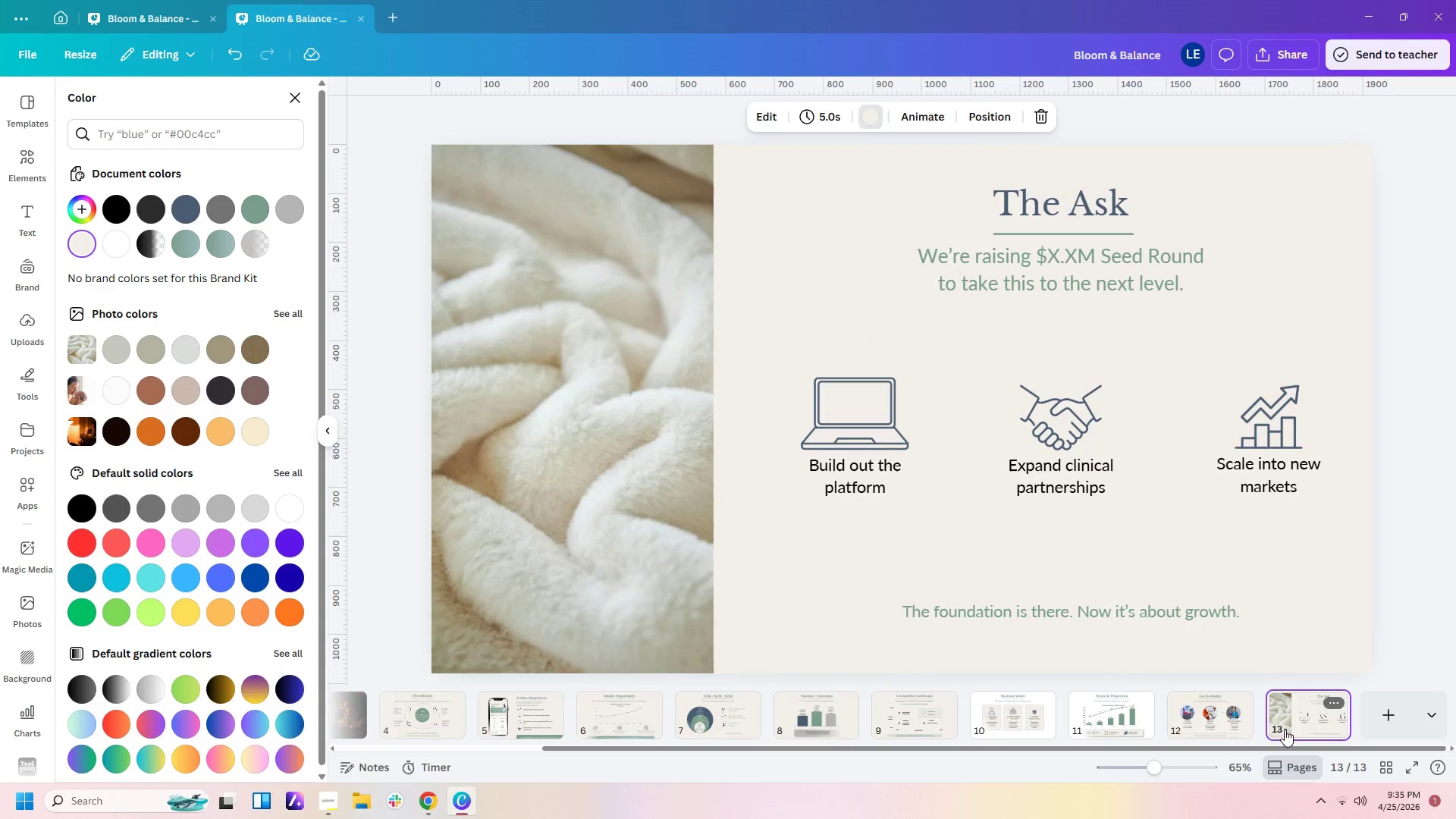 
left_click([1211, 716])
 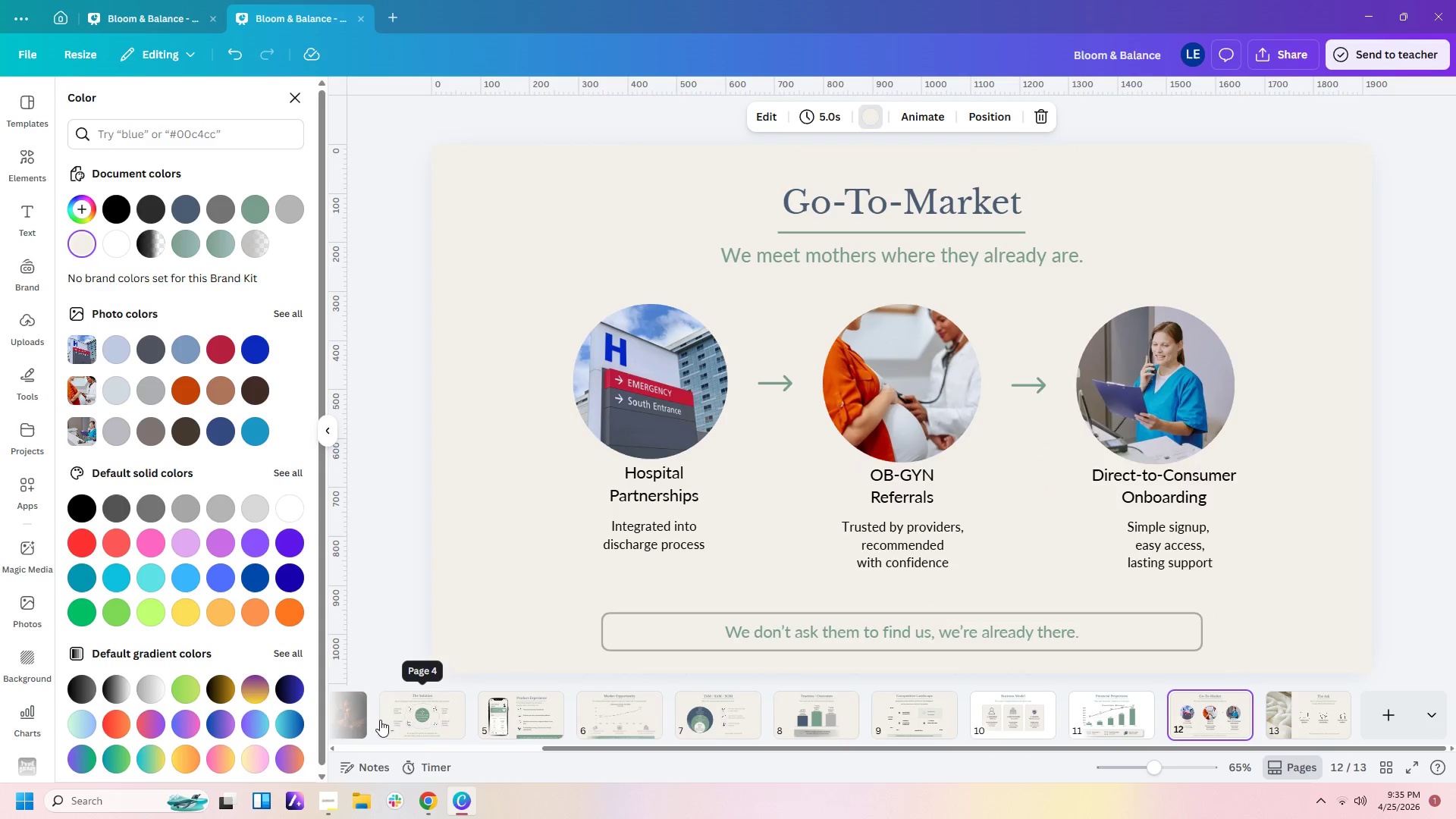 
left_click([428, 726])
 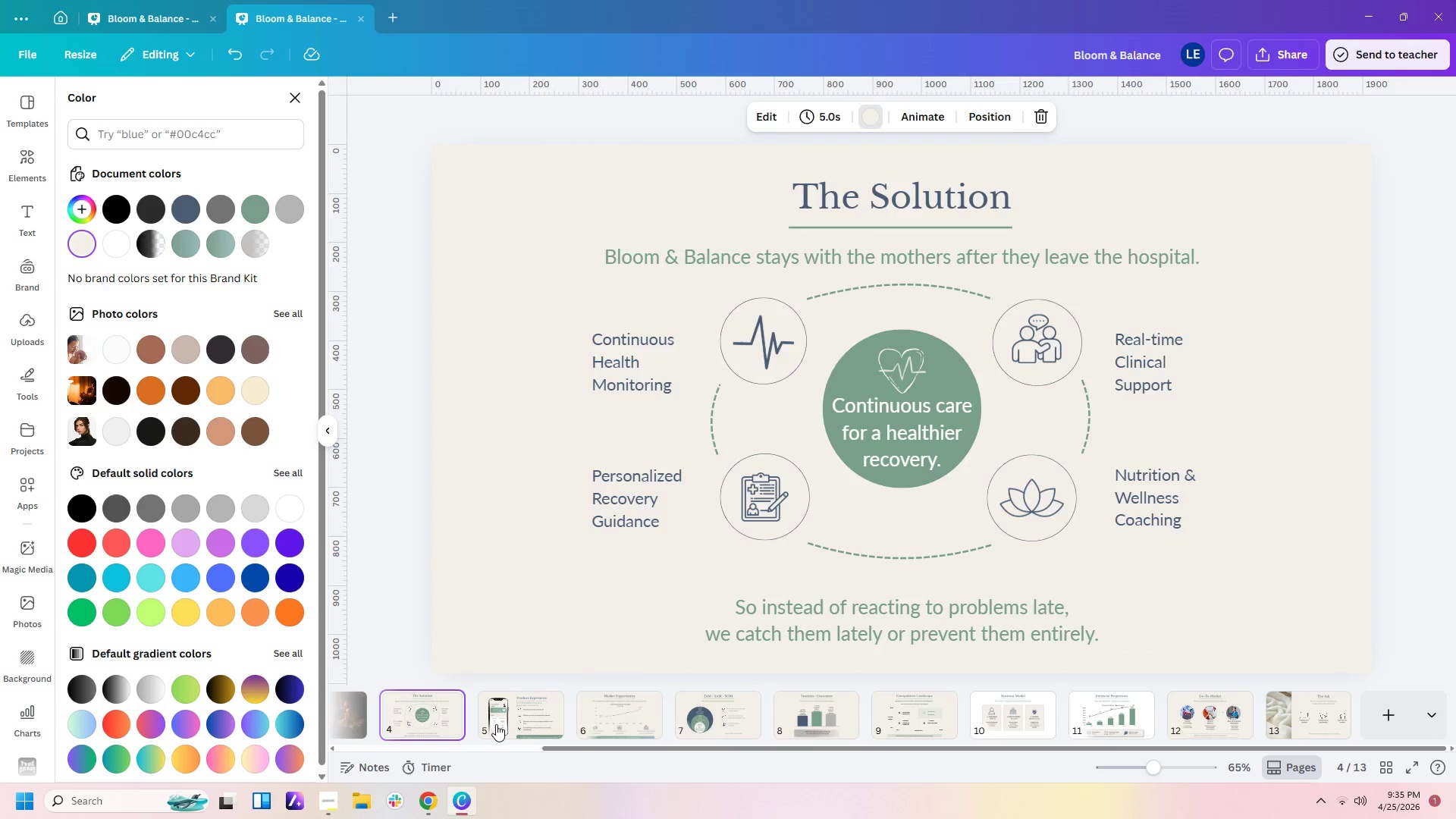 
left_click([496, 724])
 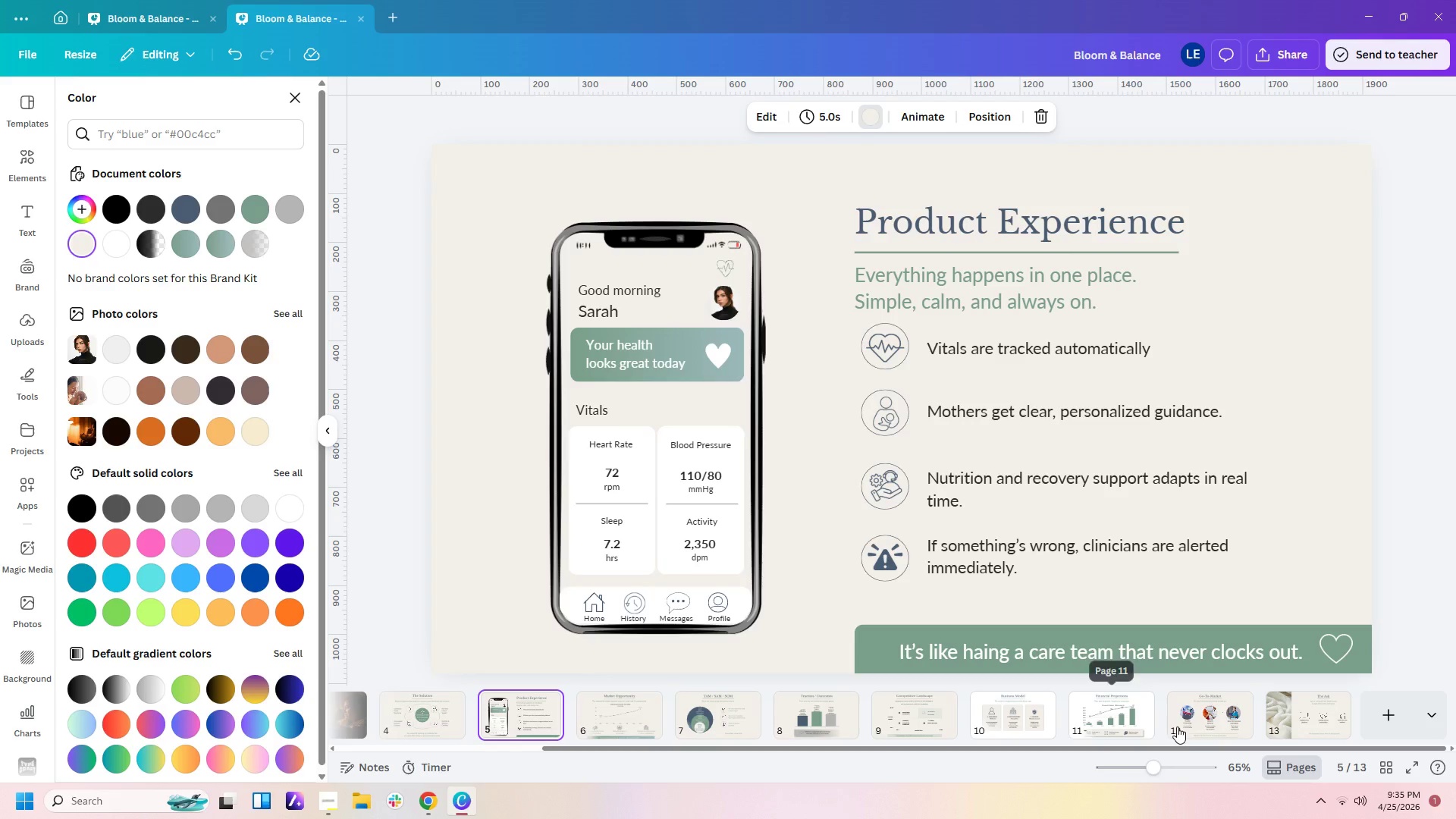 
left_click([1264, 711])
 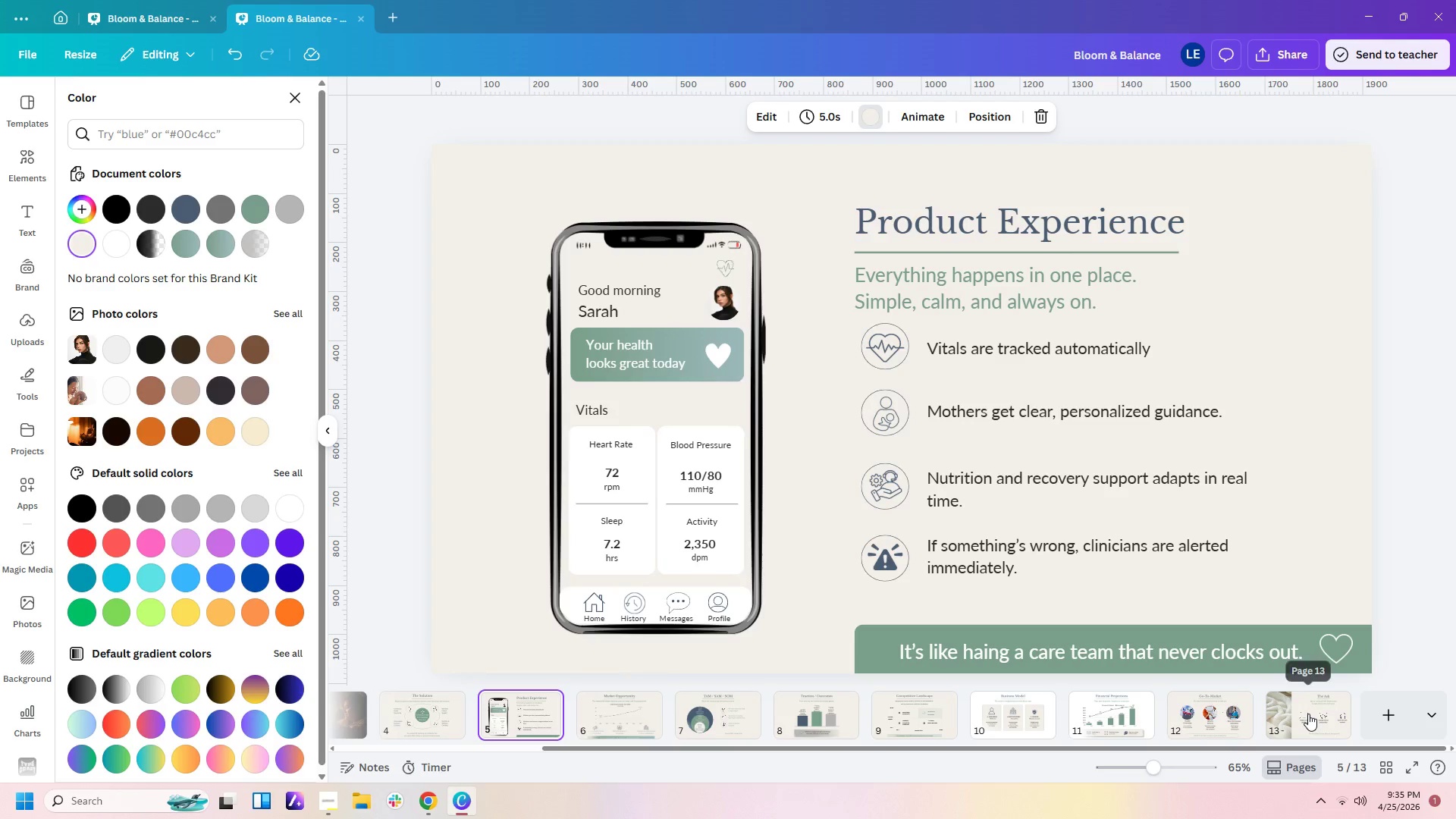 
left_click([1308, 714])
 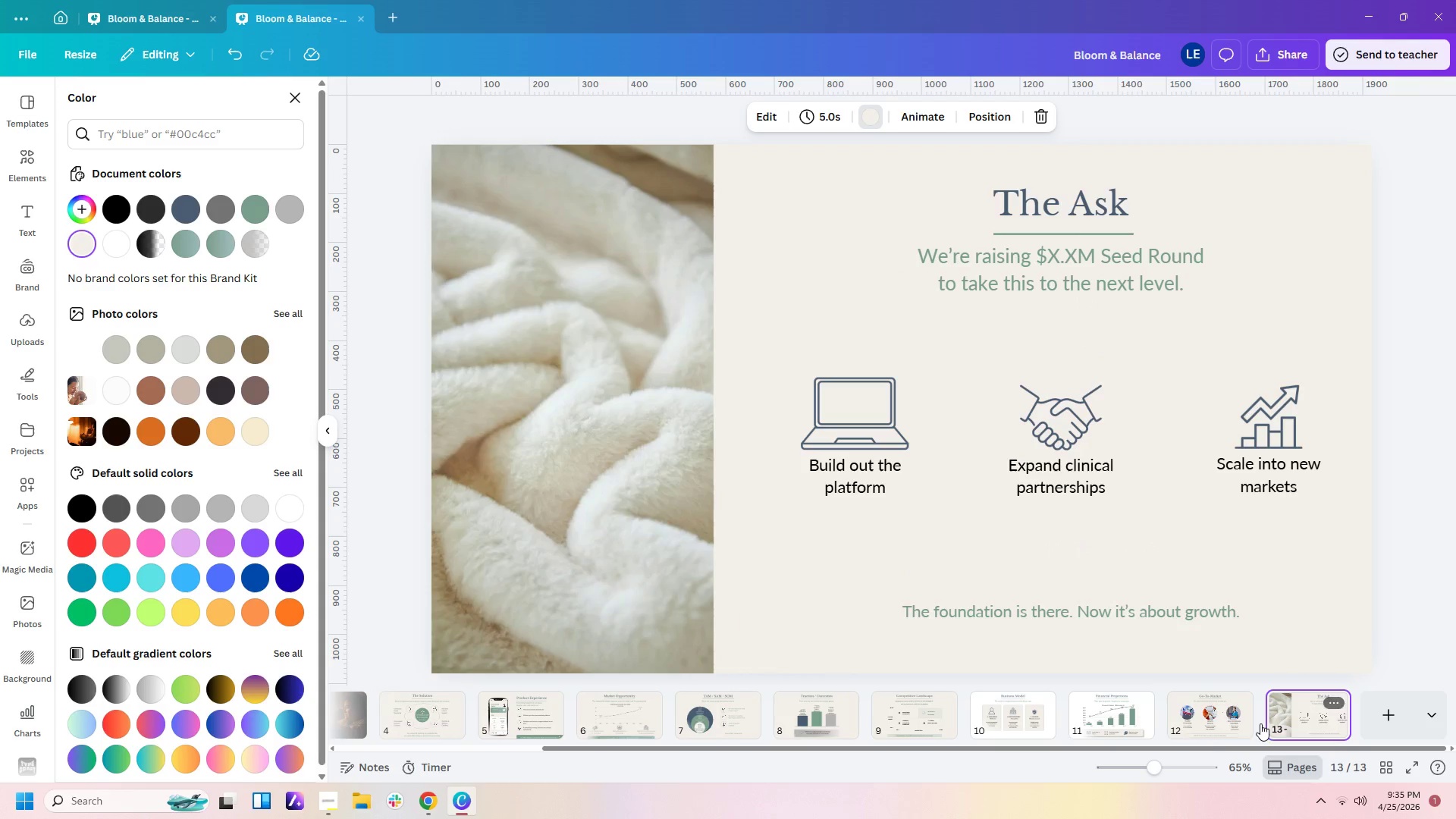 
left_click([1223, 726])
 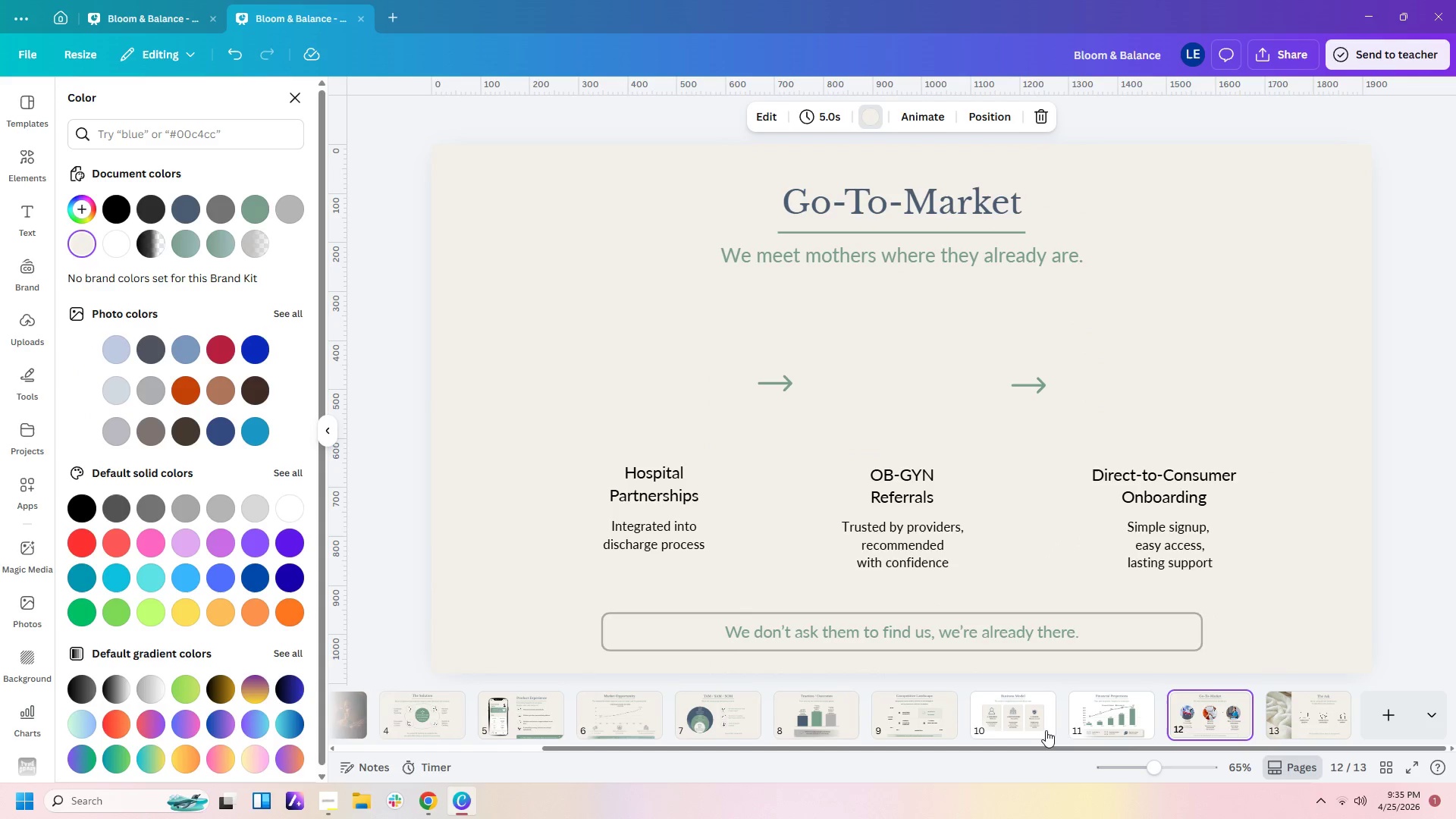 
left_click([908, 716])
 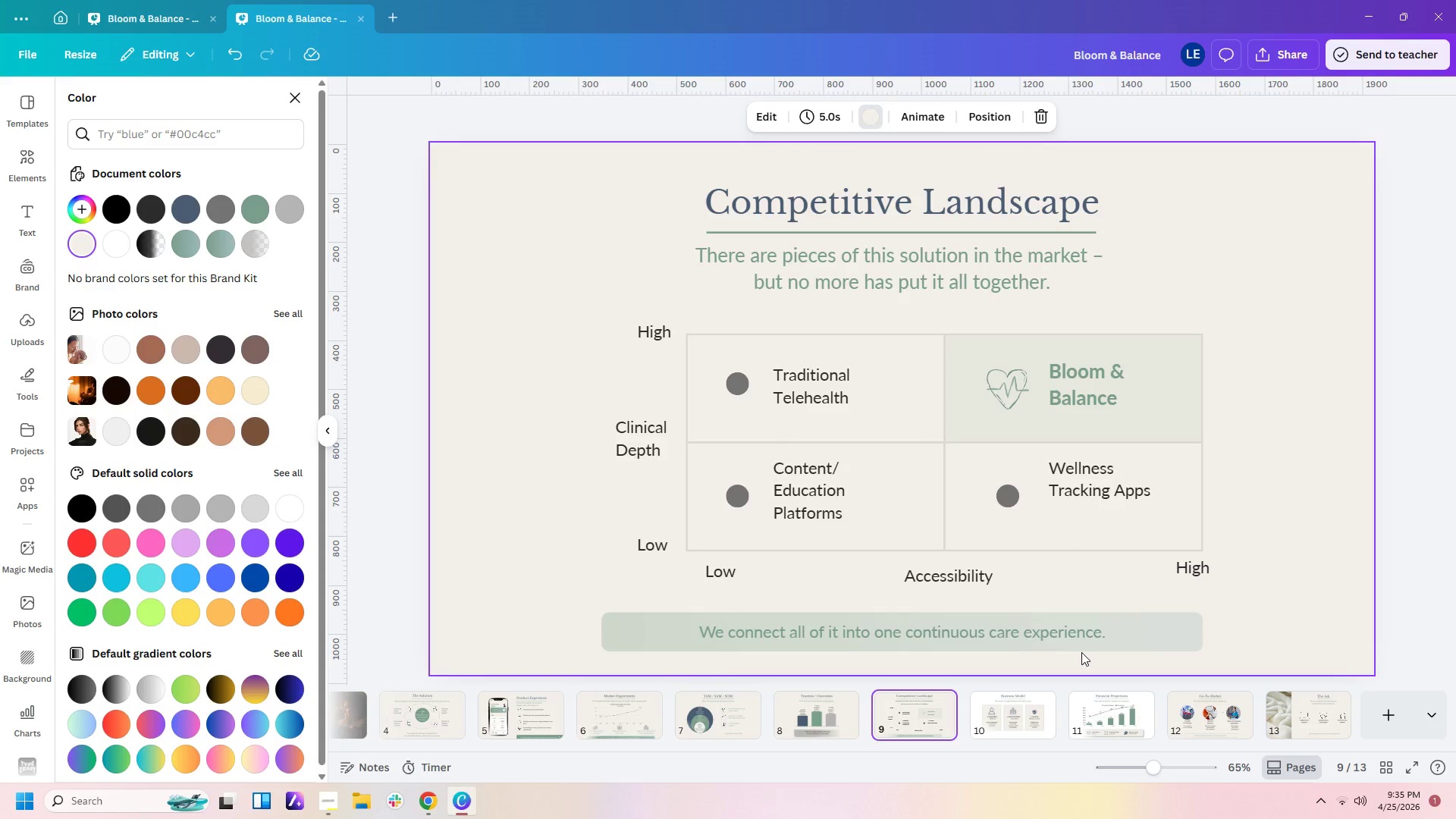 
left_click([1169, 640])
 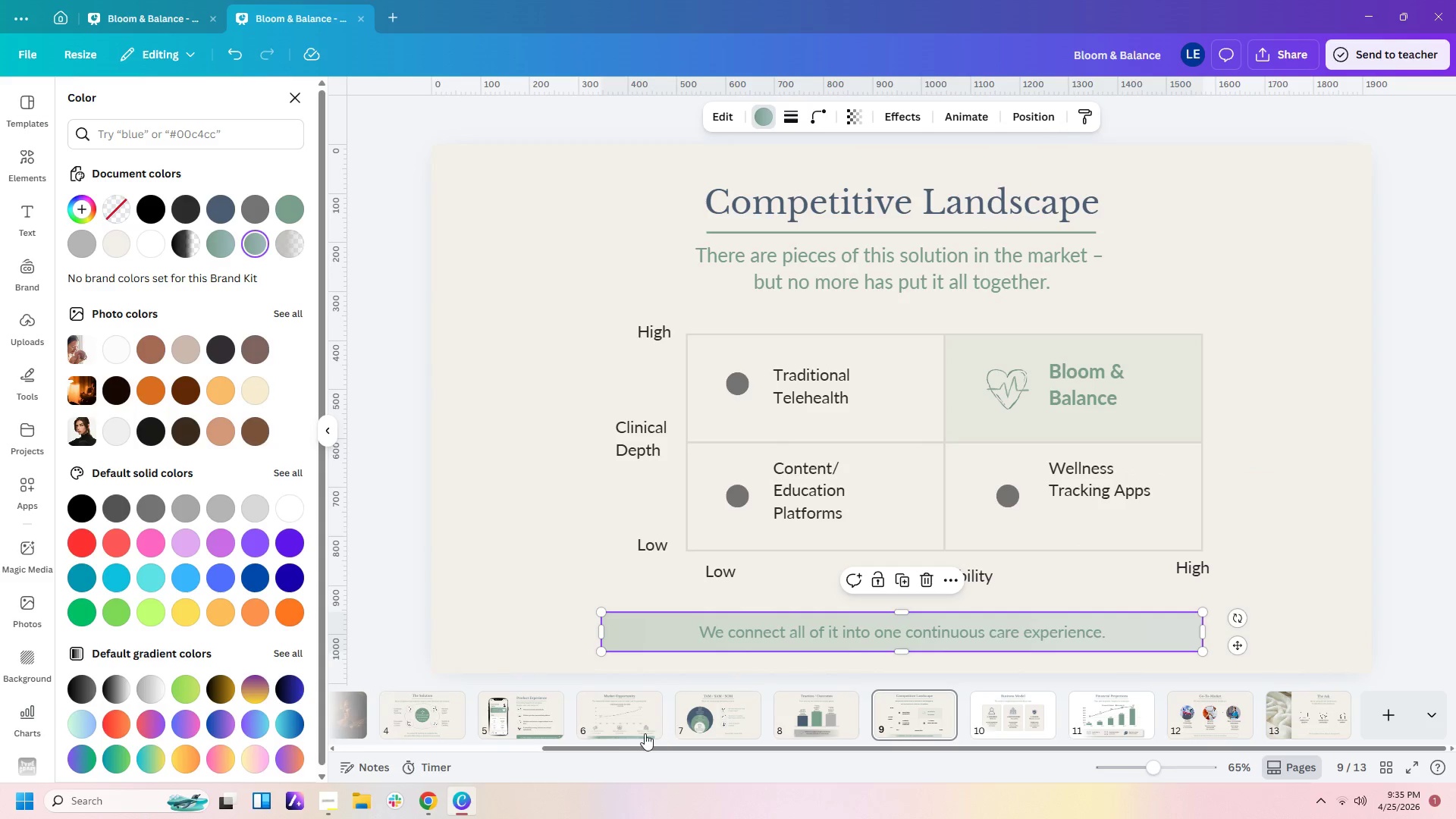 
left_click([596, 730])
 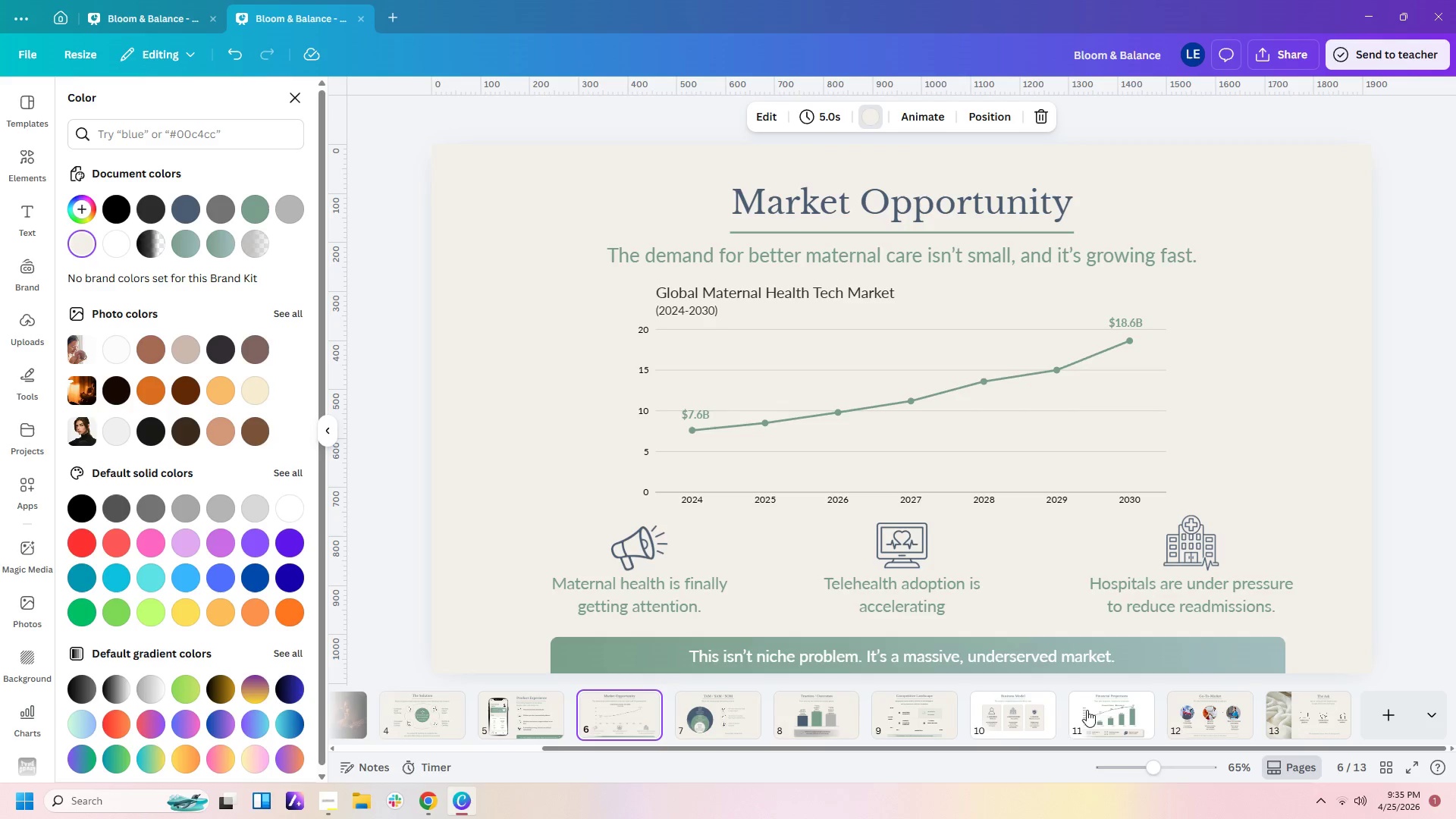 
left_click([1242, 651])
 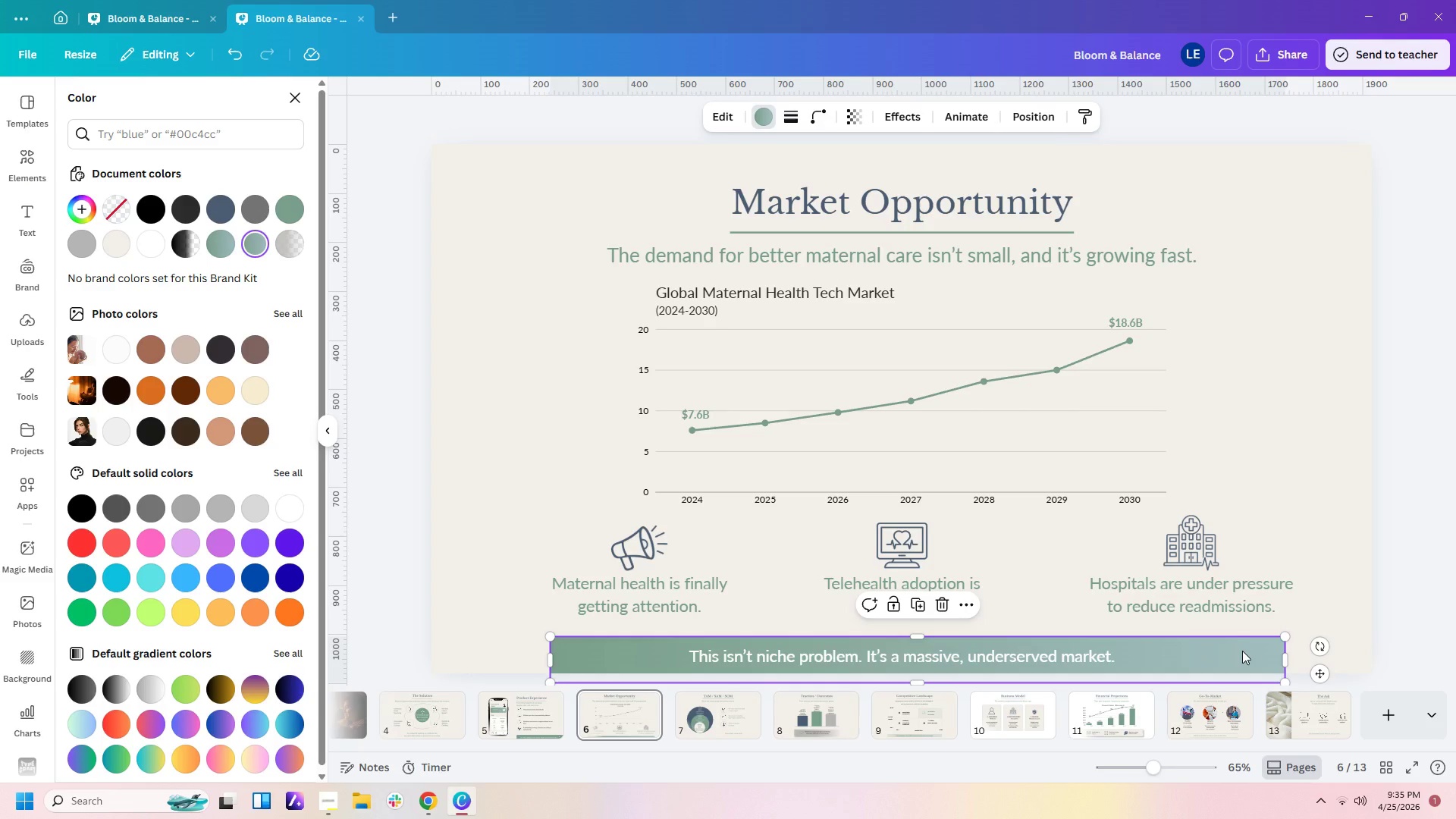 
key(Control+C)
 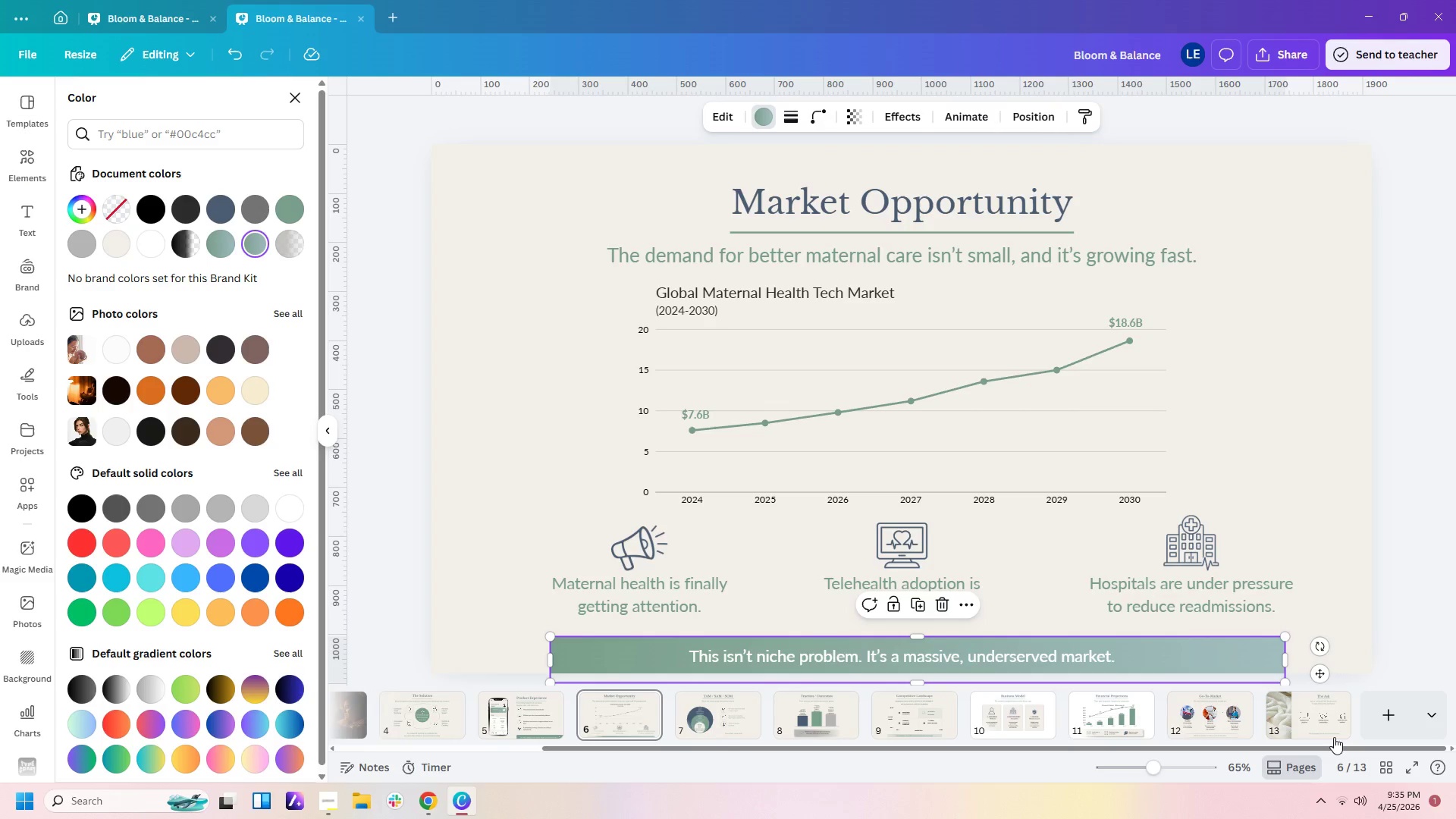 
left_click([1330, 730])
 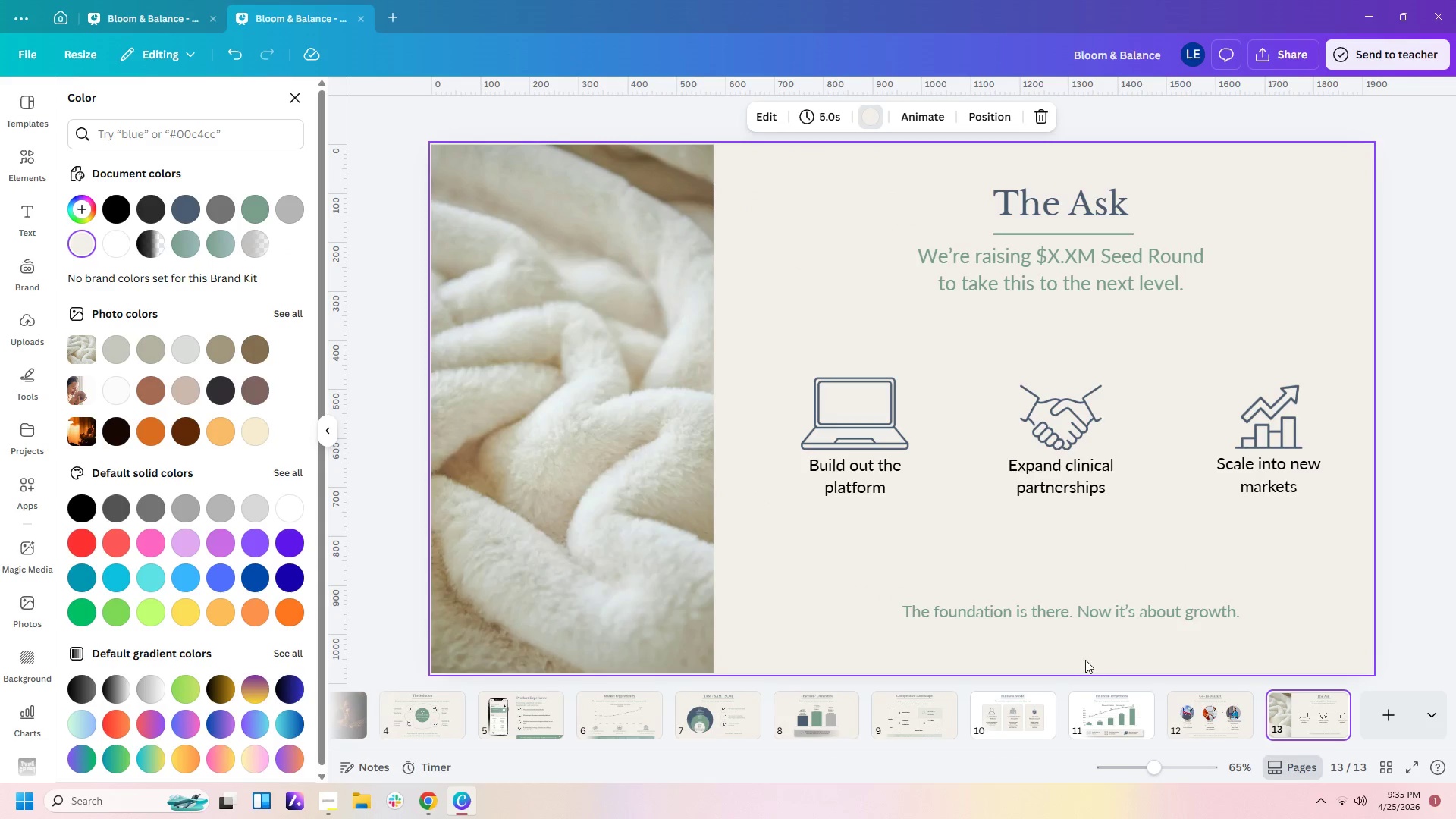 
left_click([1085, 656])
 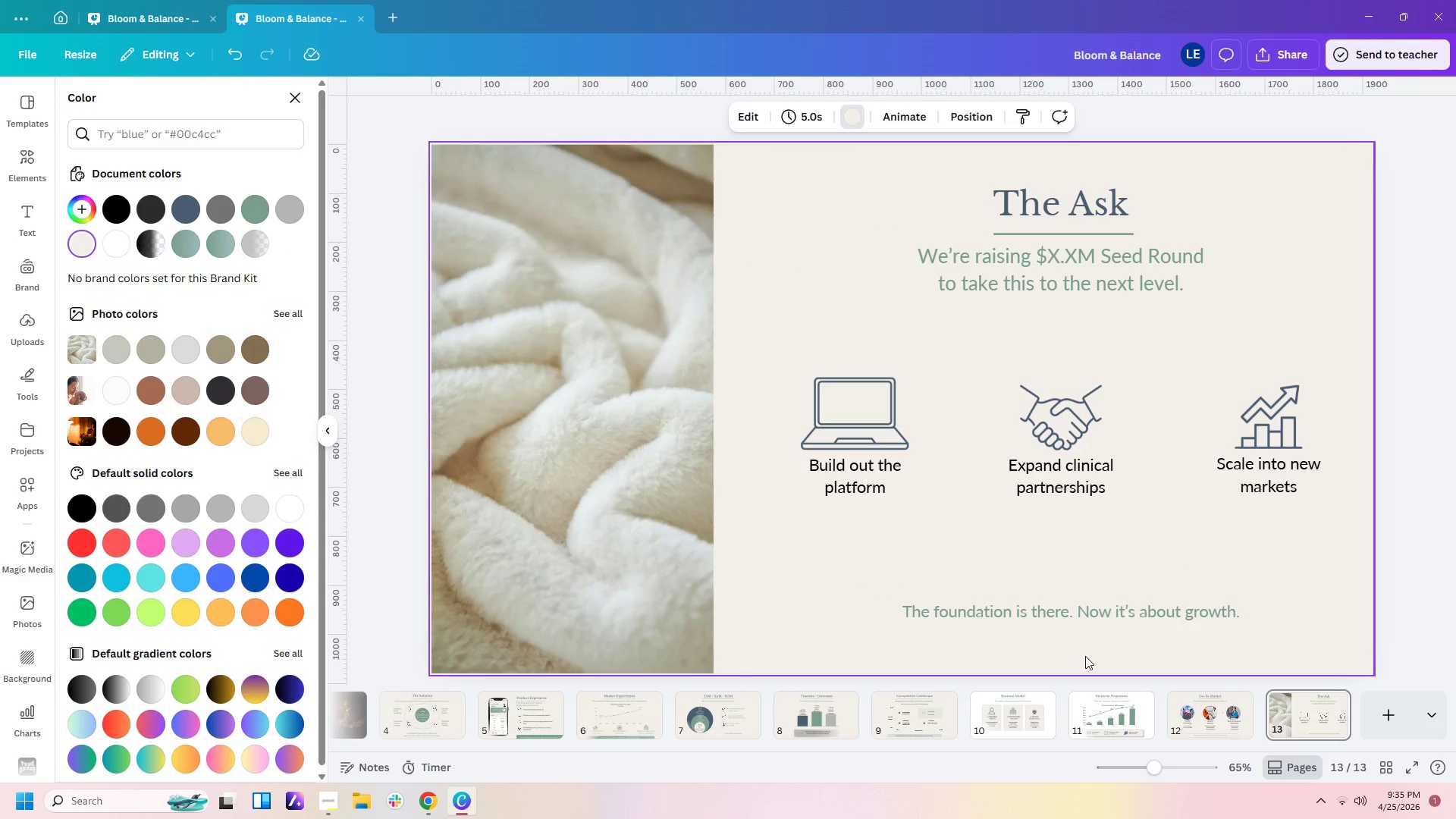 
key(Control+V)
 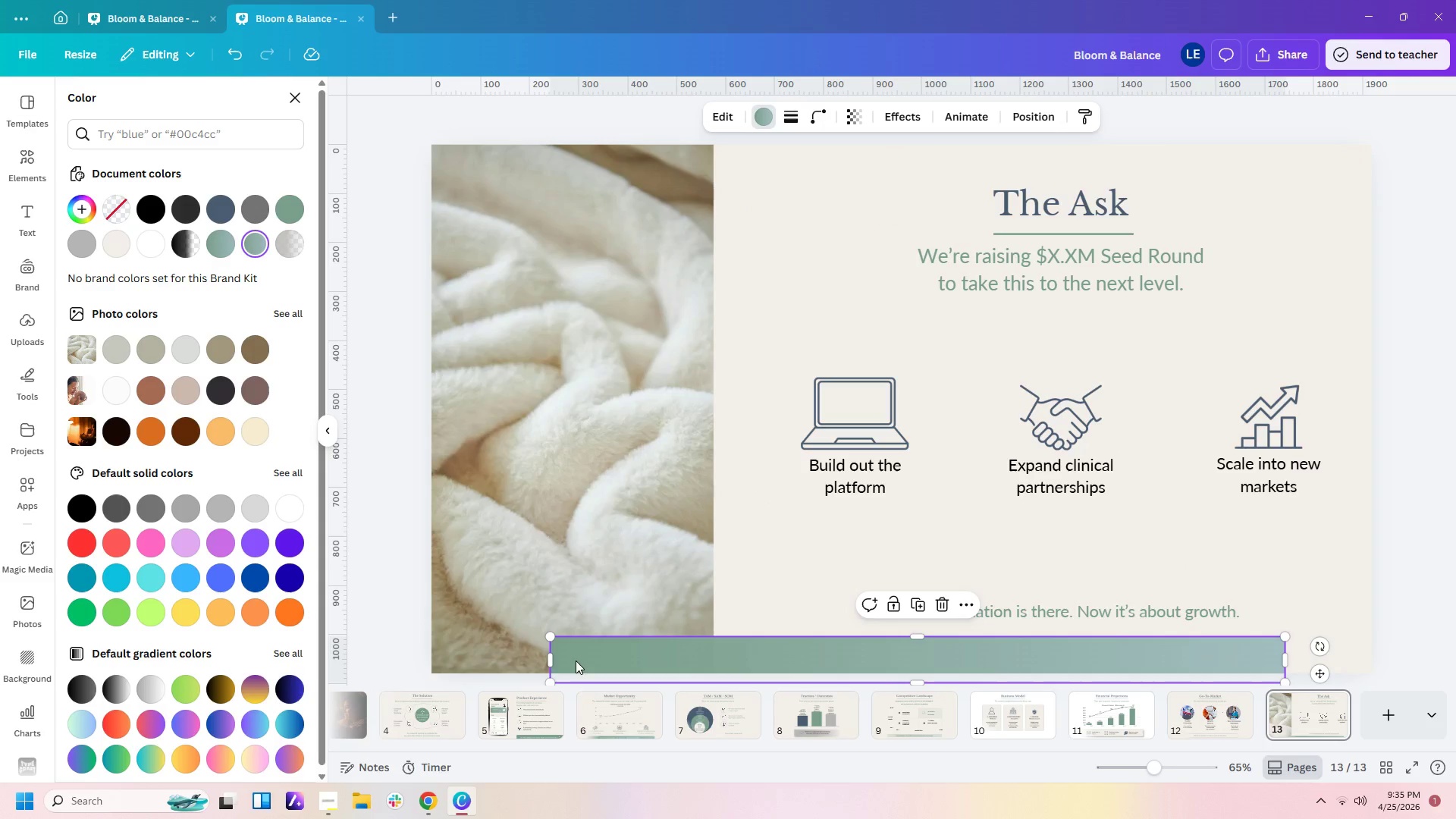 
left_click_drag(start_coordinate=[551, 658], to_coordinate=[883, 671])
 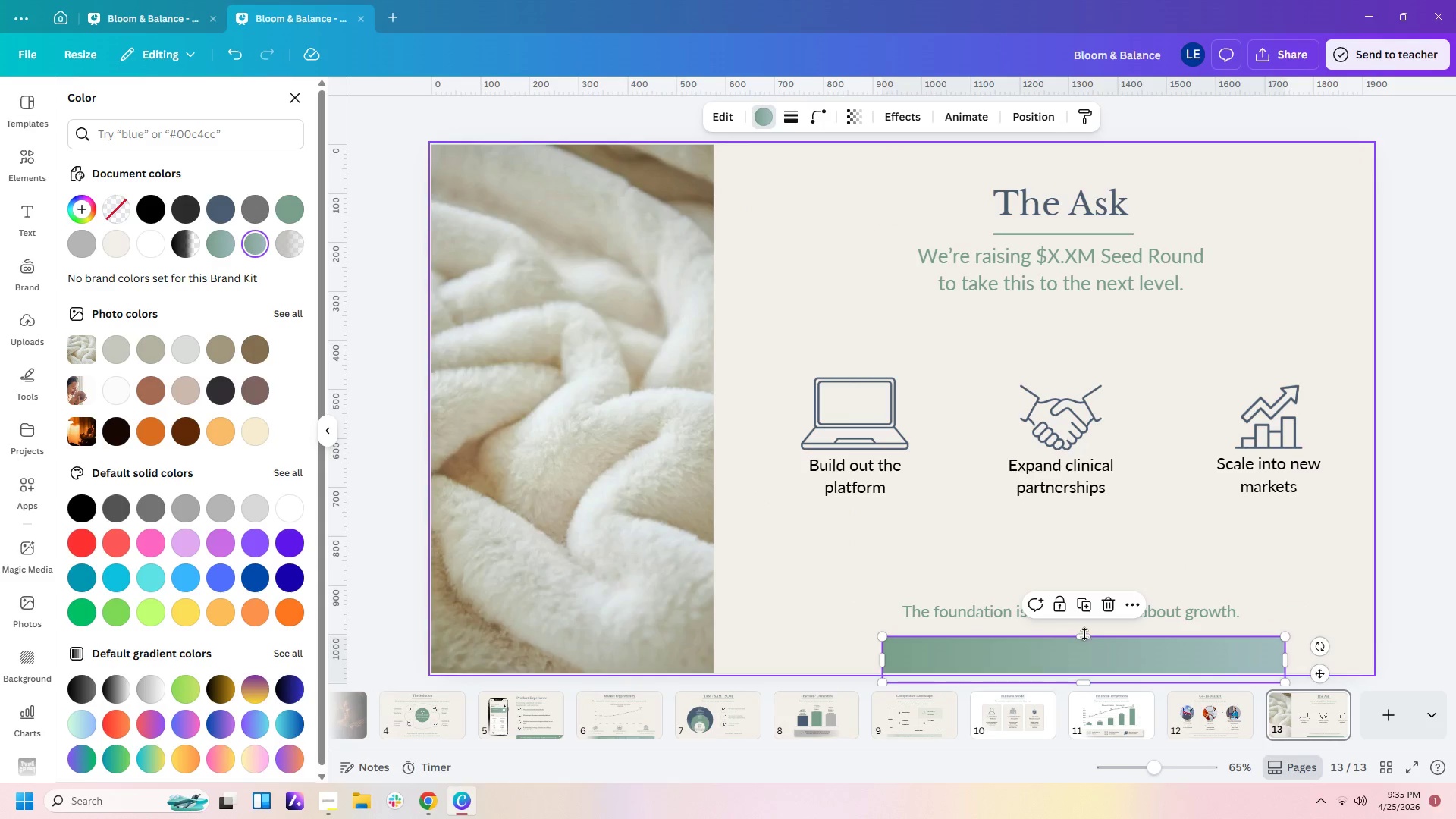 
left_click_drag(start_coordinate=[1086, 636], to_coordinate=[1096, 582])
 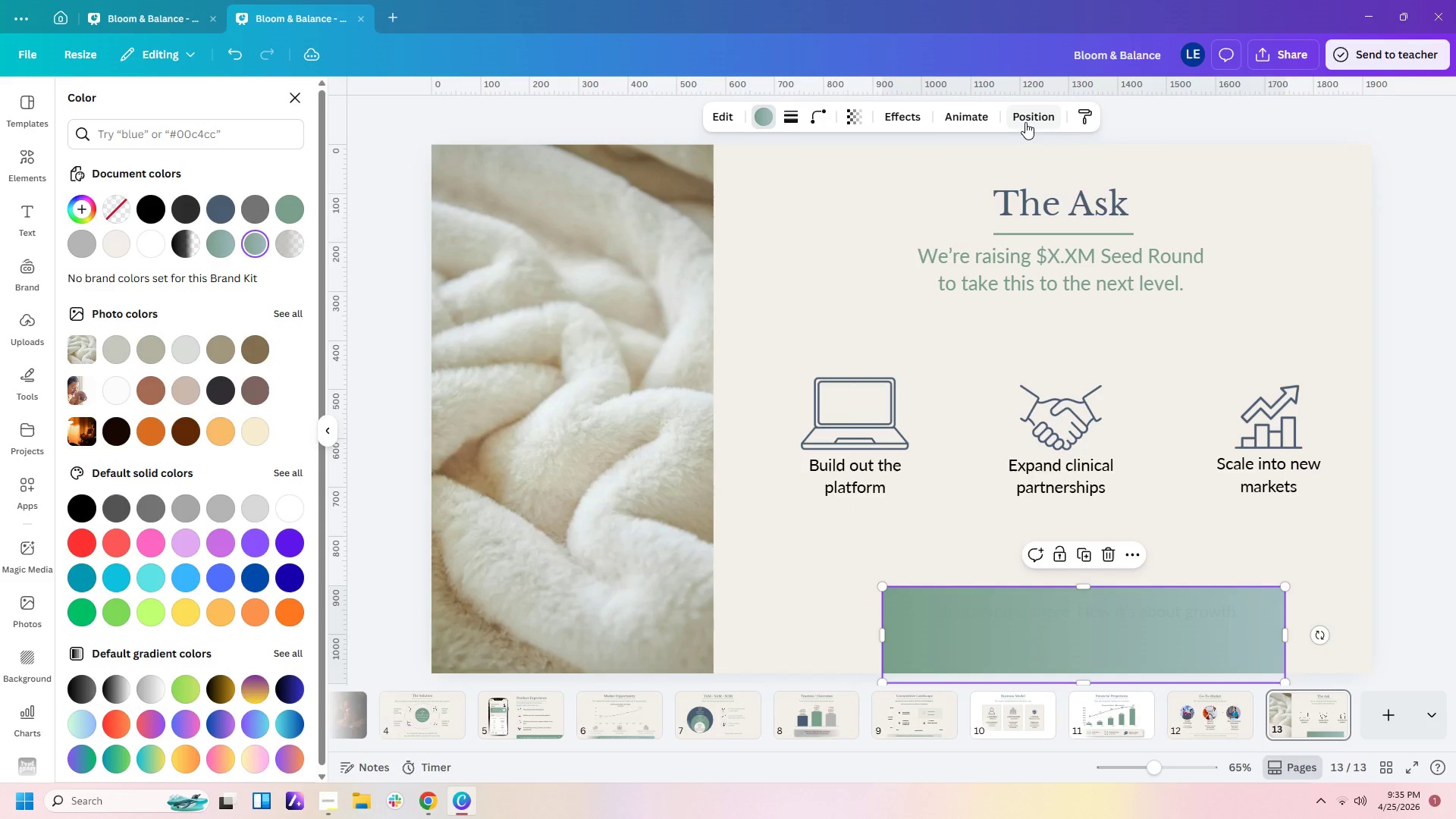 
left_click([1025, 121])
 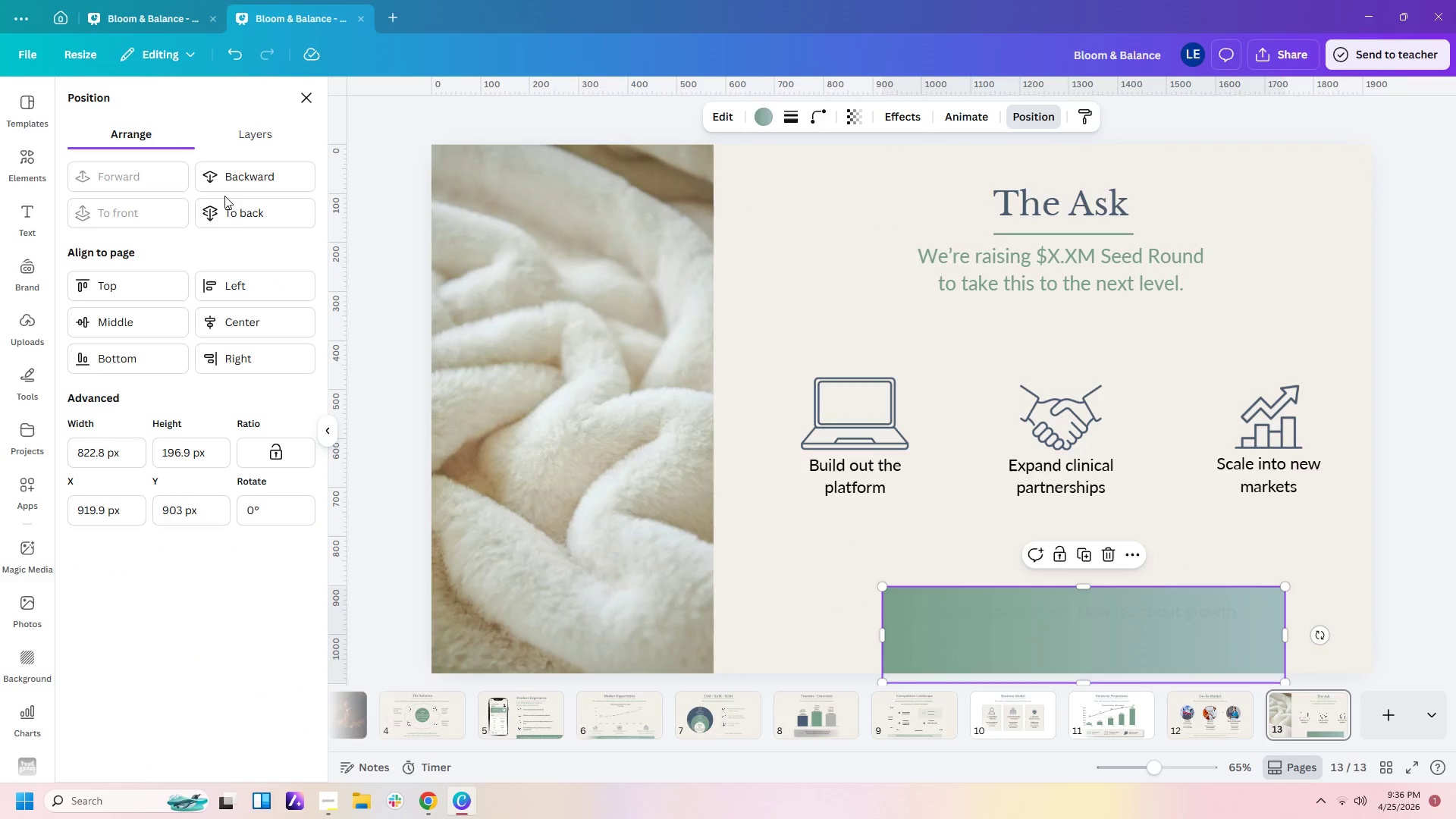 
left_click([234, 209])
 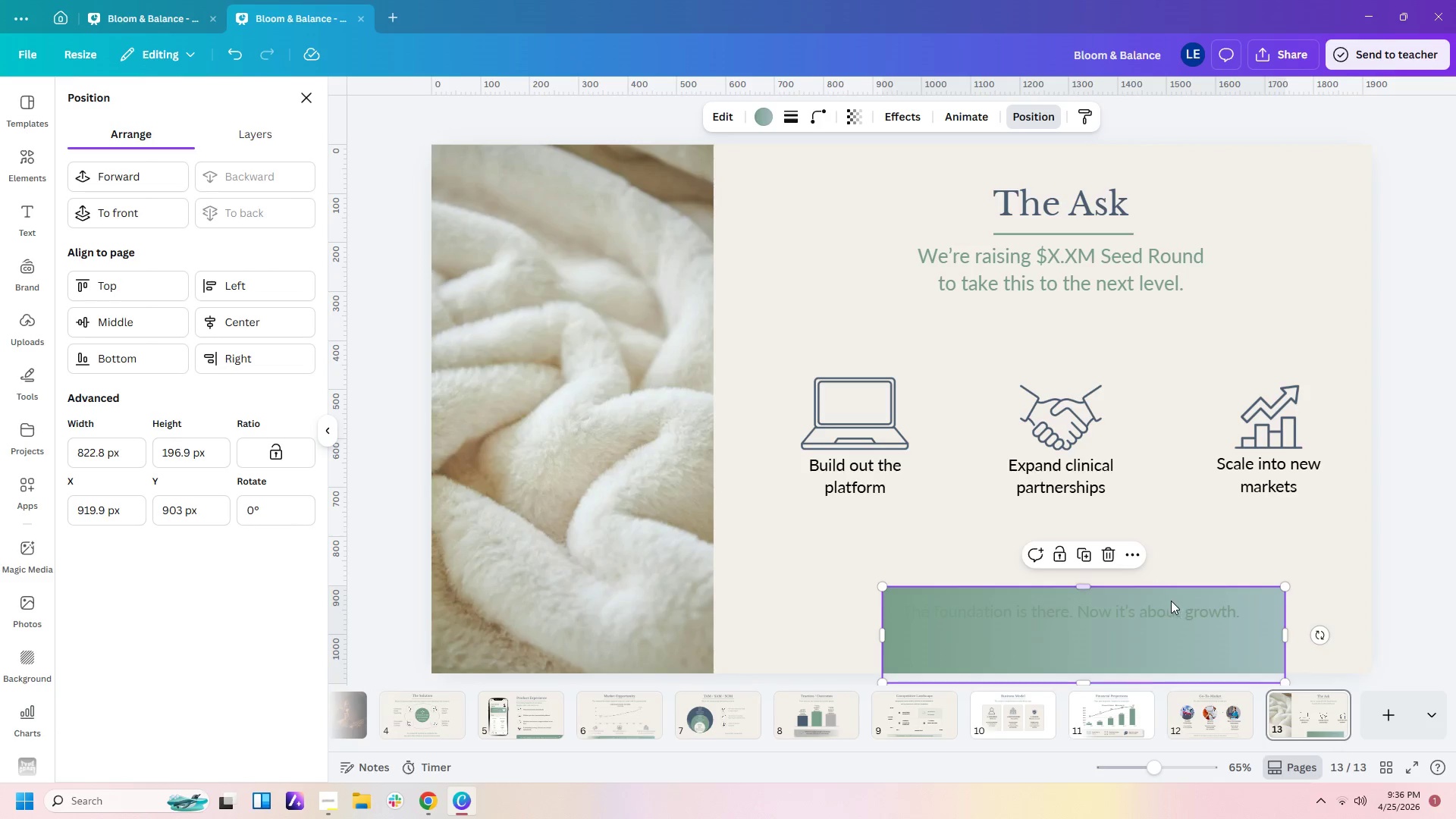 
left_click([1175, 617])
 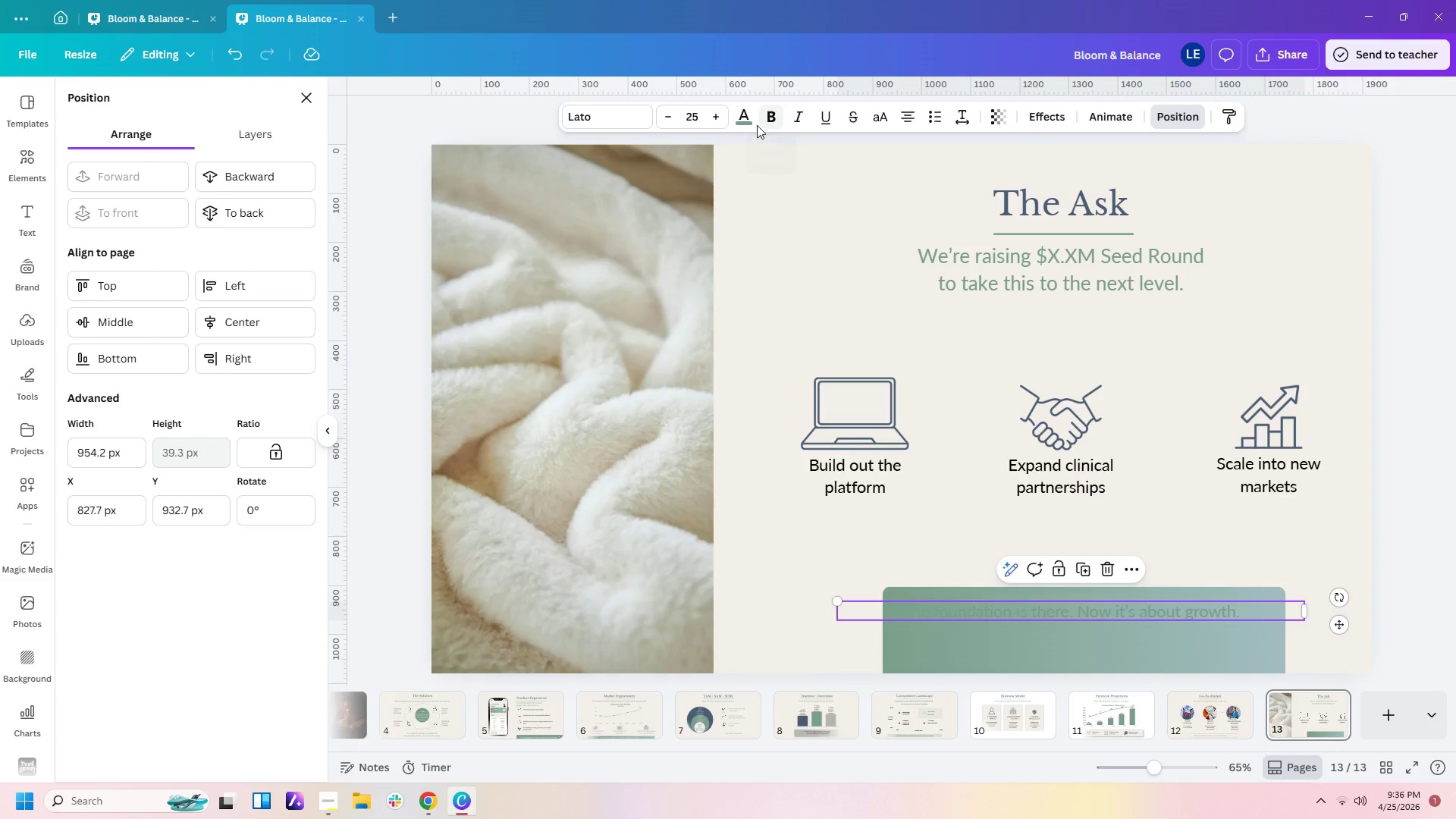 
left_click([741, 120])
 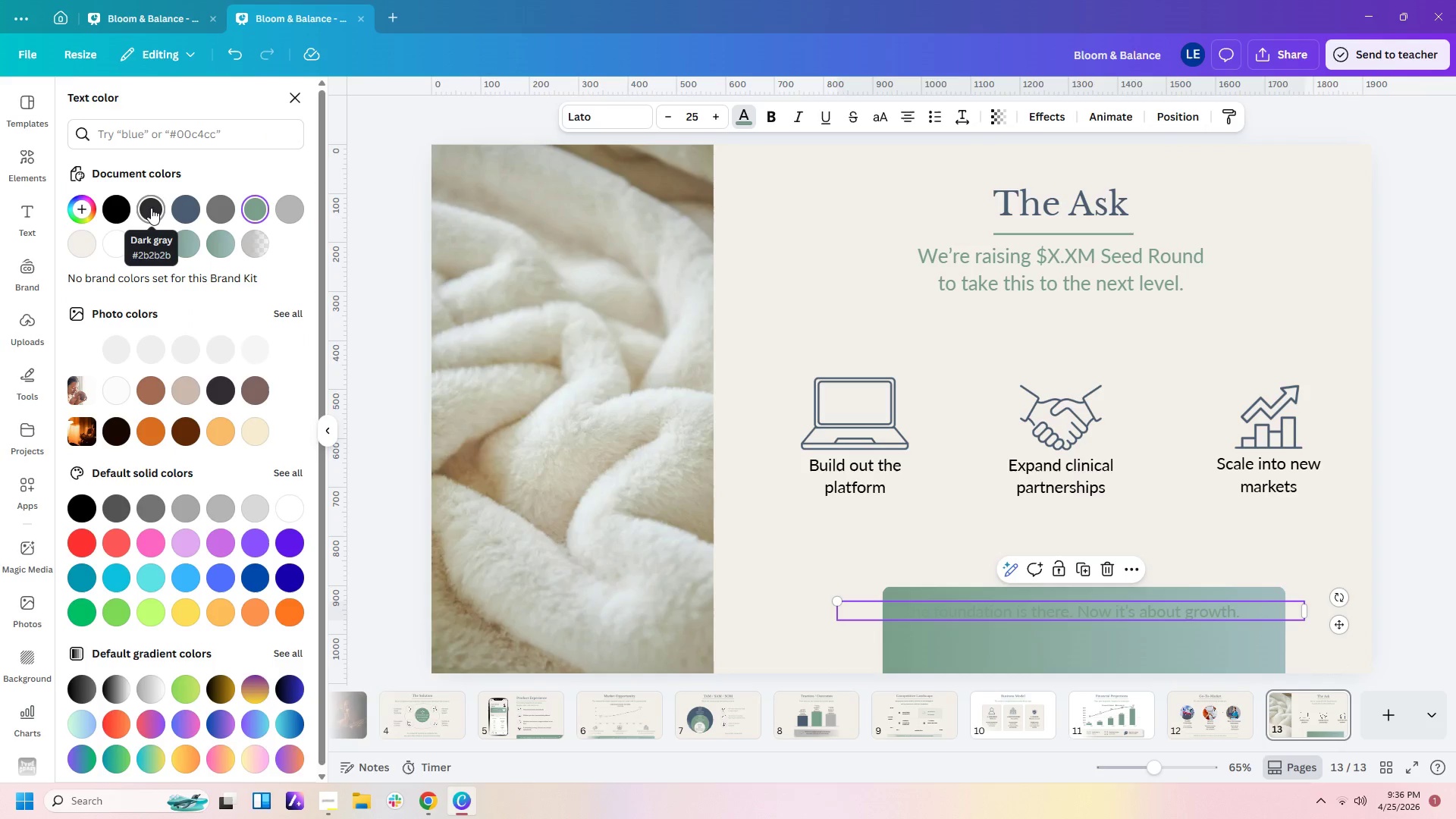 
left_click([151, 208])
 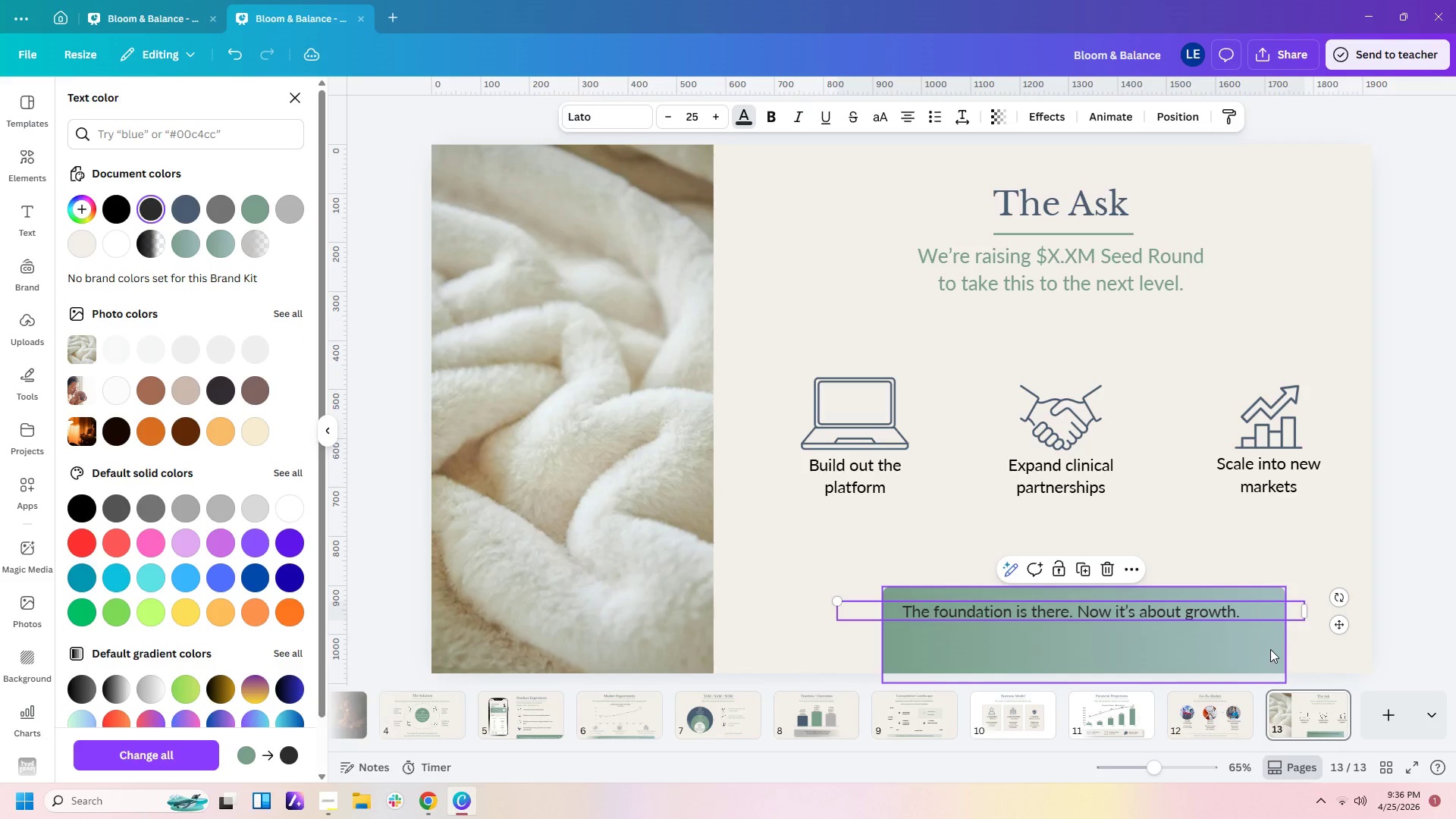 
left_click([1240, 658])
 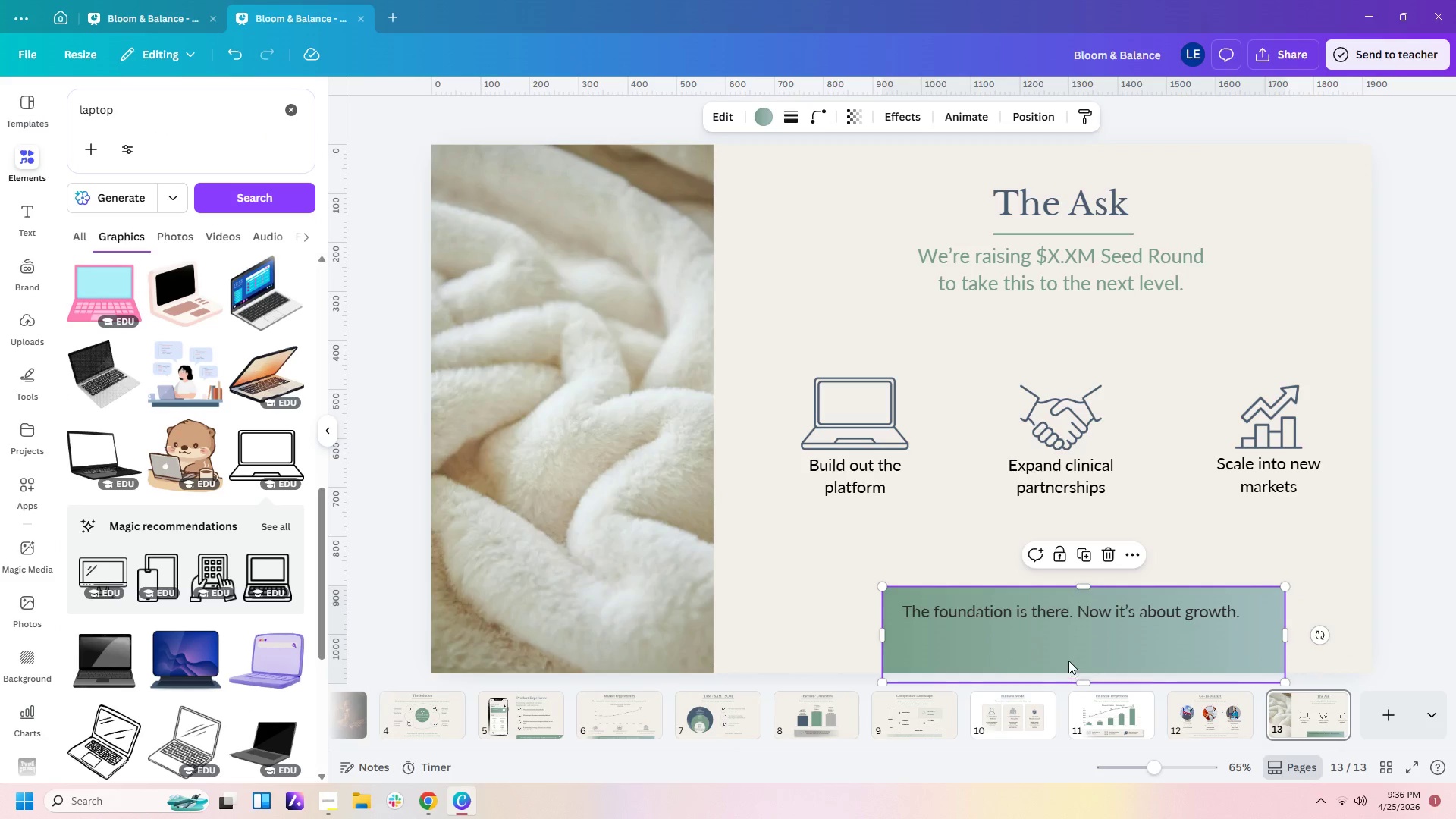 
left_click_drag(start_coordinate=[1068, 655], to_coordinate=[1062, 654])
 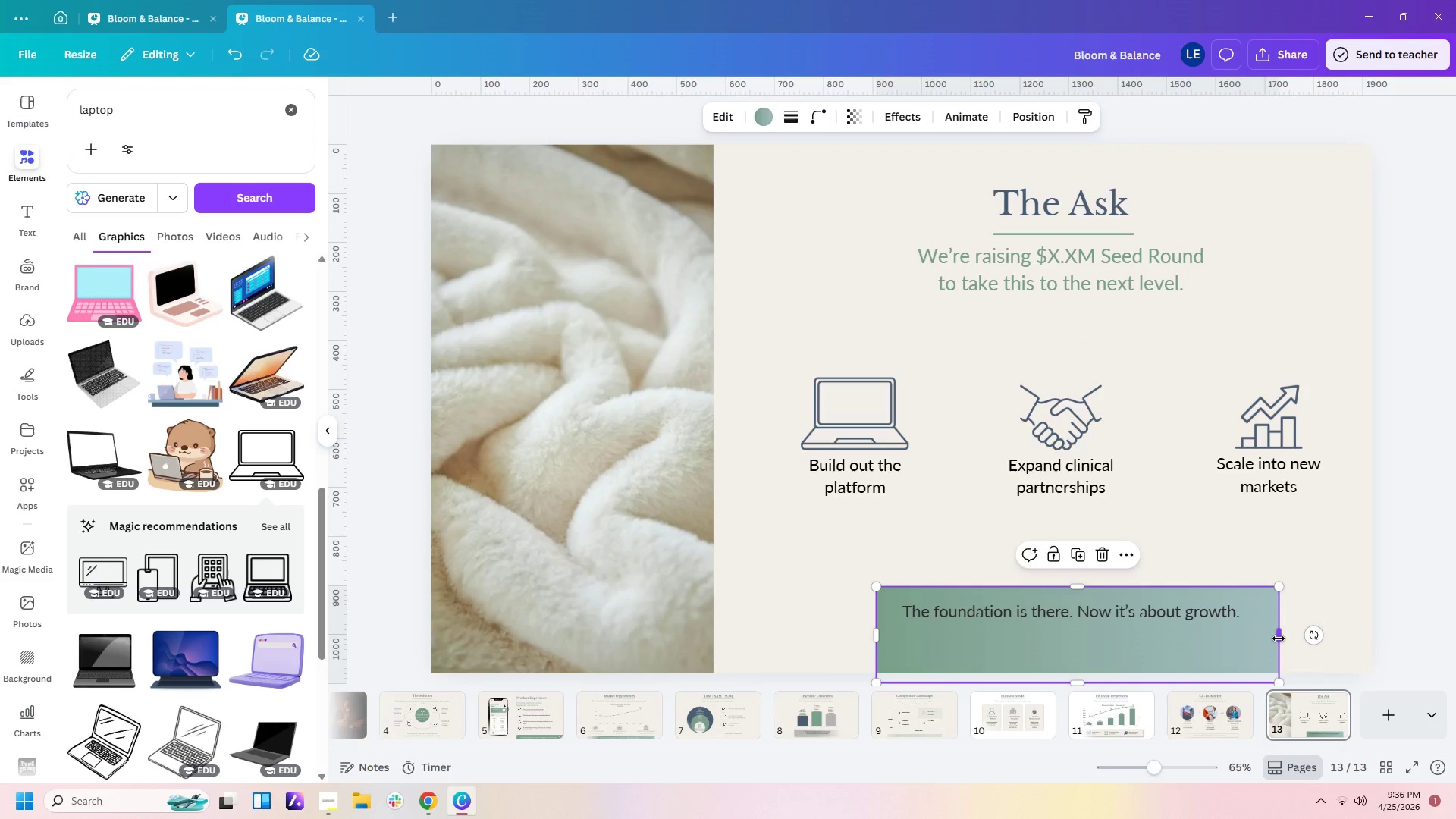 
left_click_drag(start_coordinate=[1277, 639], to_coordinate=[1395, 607])
 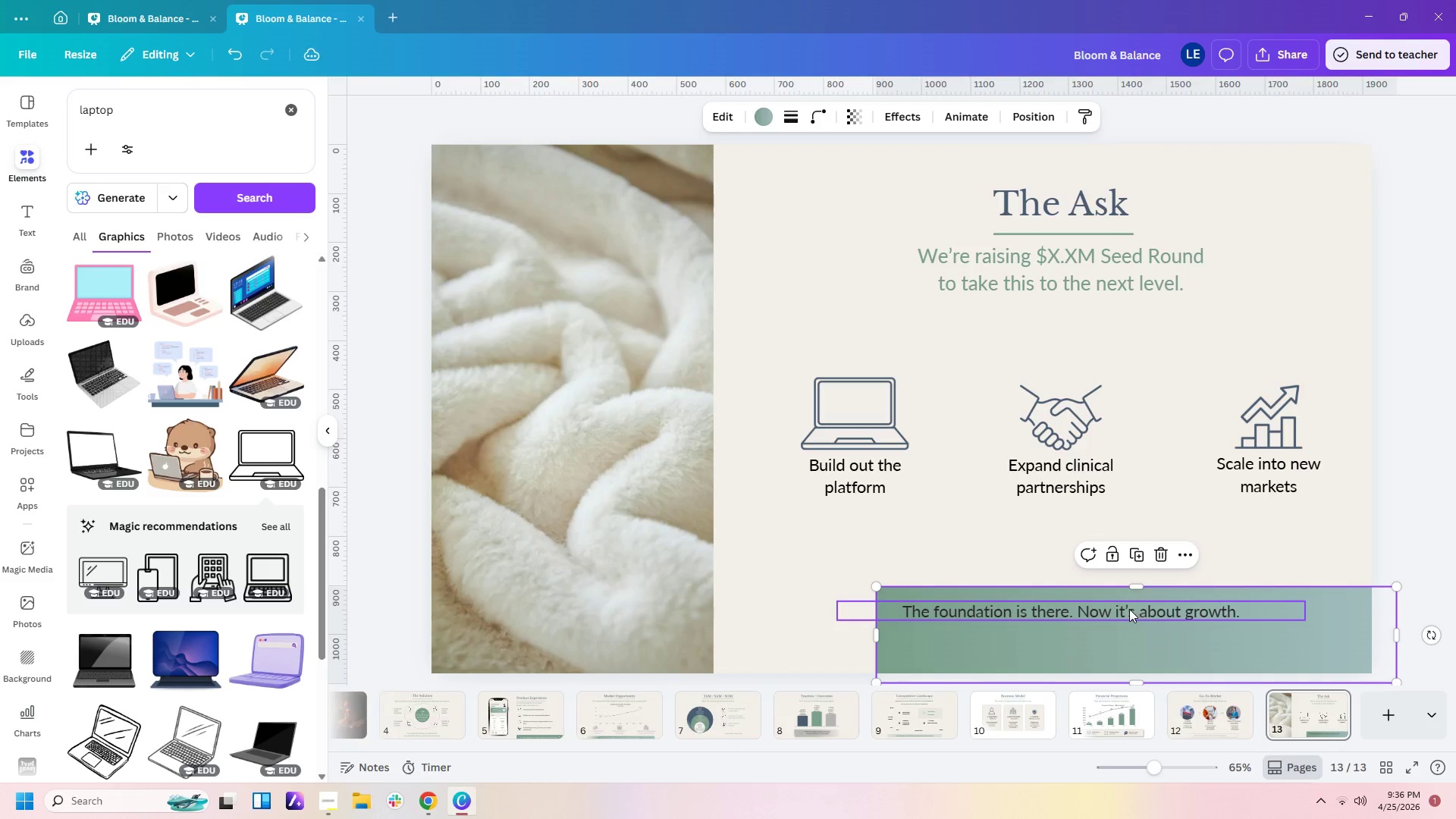 
left_click_drag(start_coordinate=[1128, 609], to_coordinate=[1131, 613])
 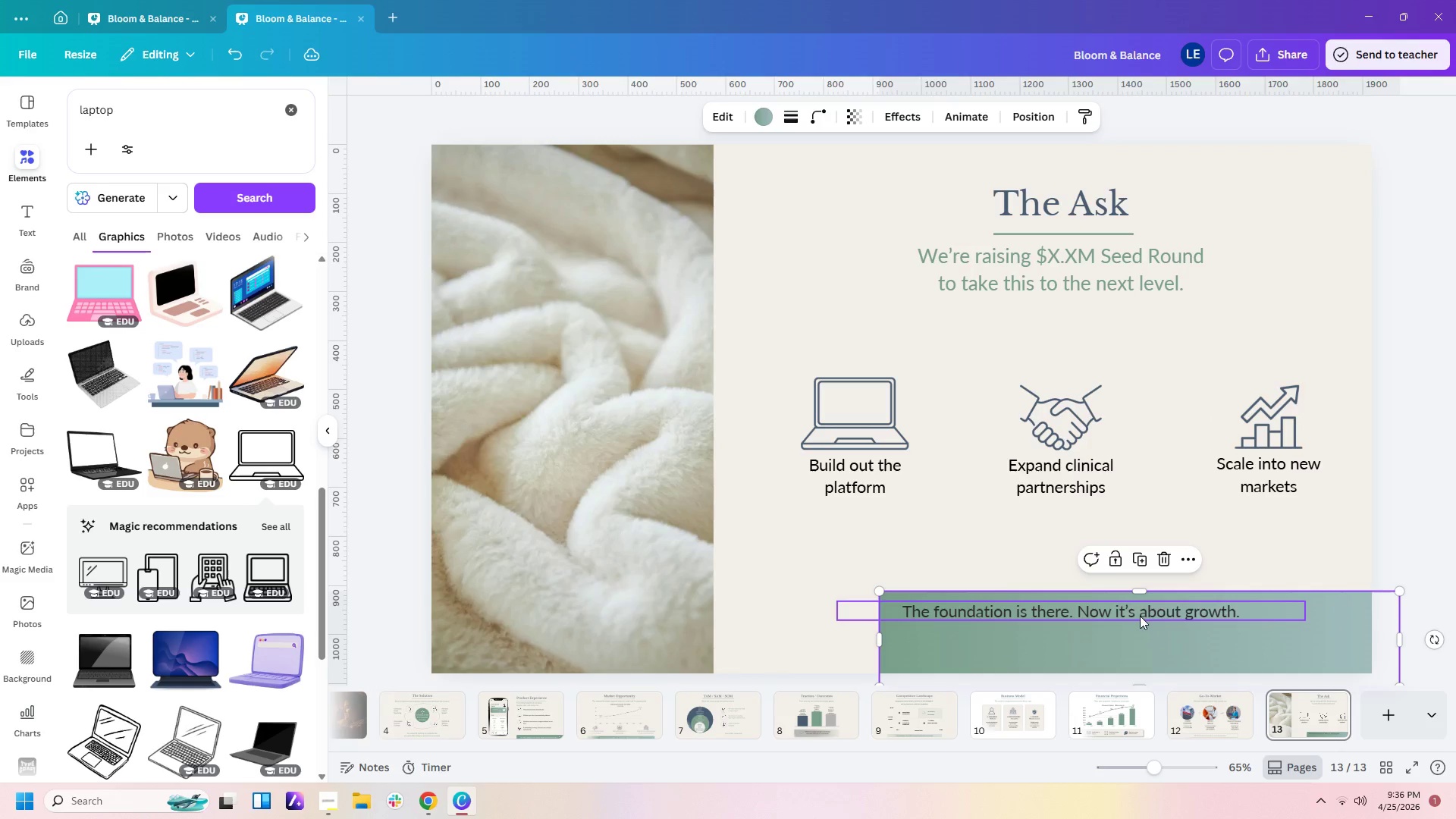 
left_click([1140, 613])
 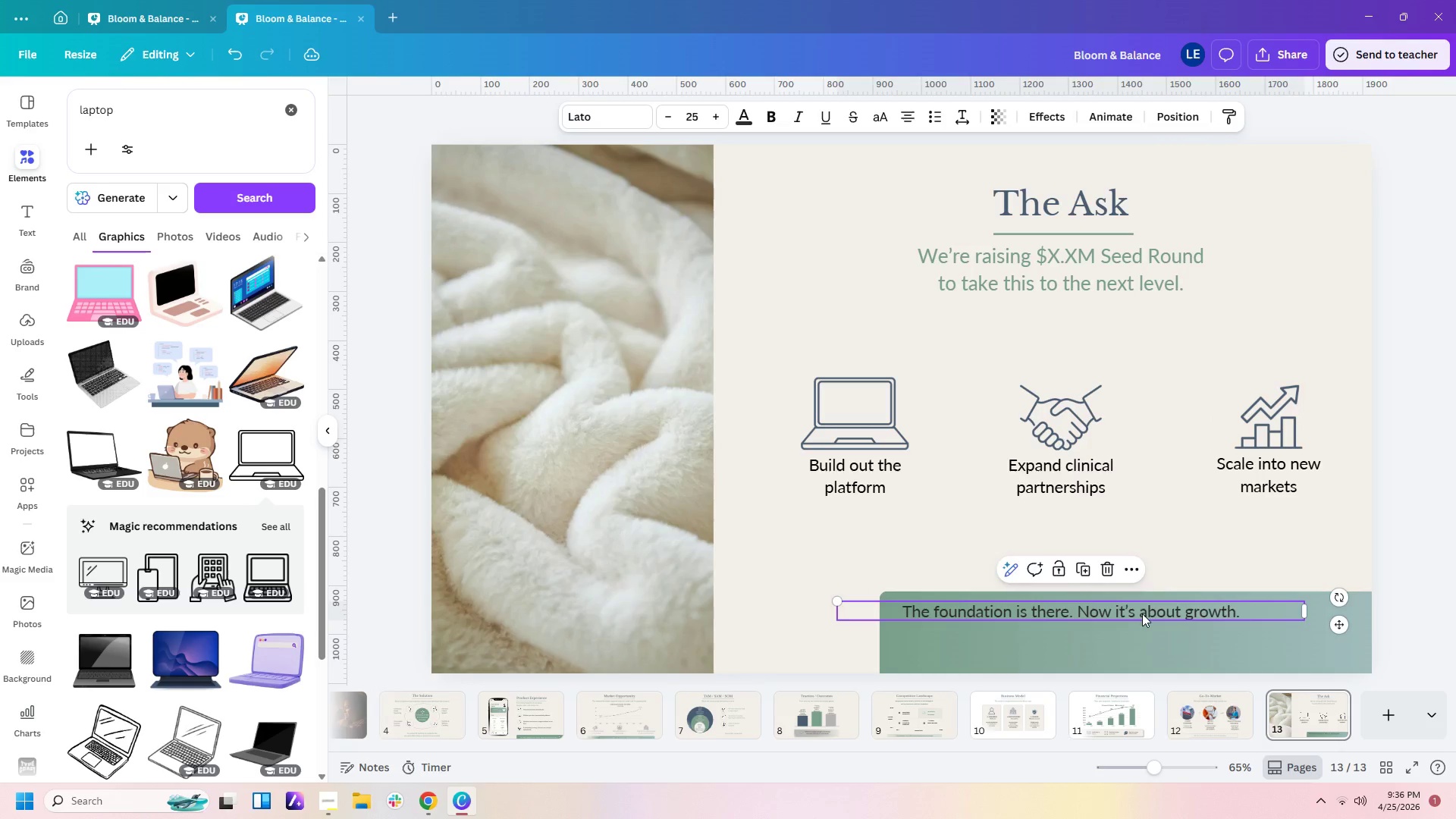 
left_click_drag(start_coordinate=[1142, 613], to_coordinate=[1198, 629])
 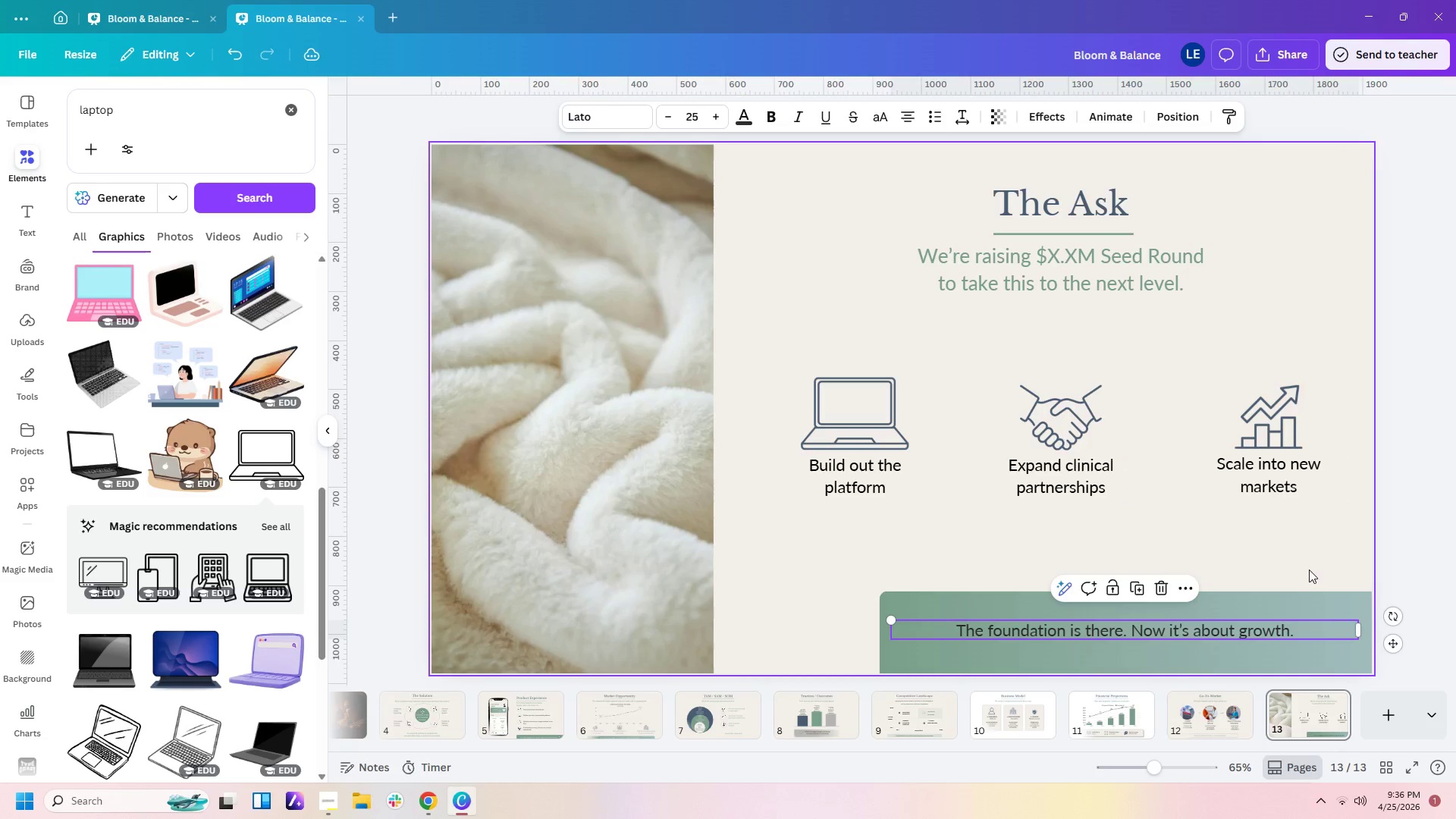 
left_click([1310, 567])
 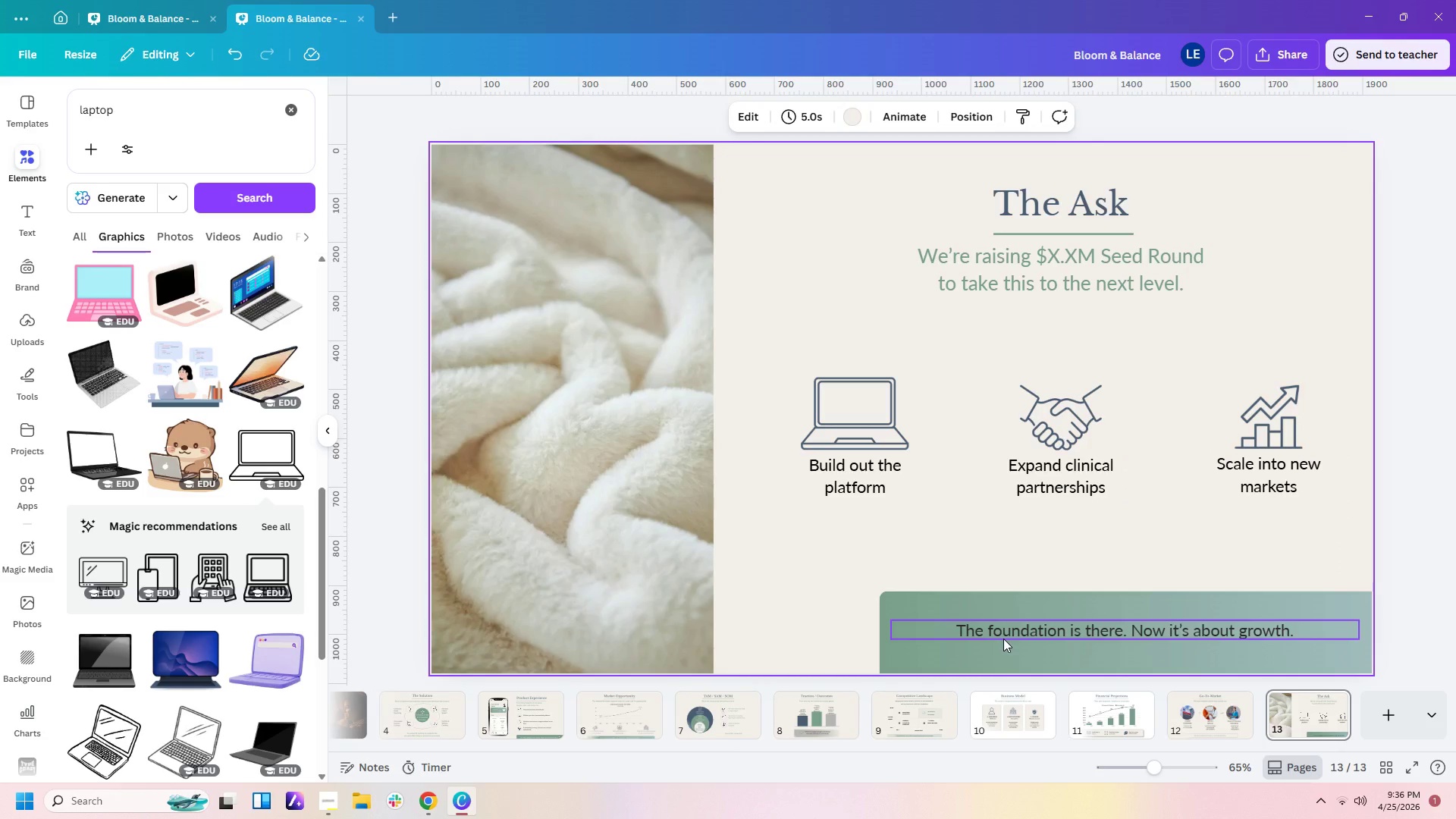 
left_click_drag(start_coordinate=[943, 600], to_coordinate=[936, 619])
 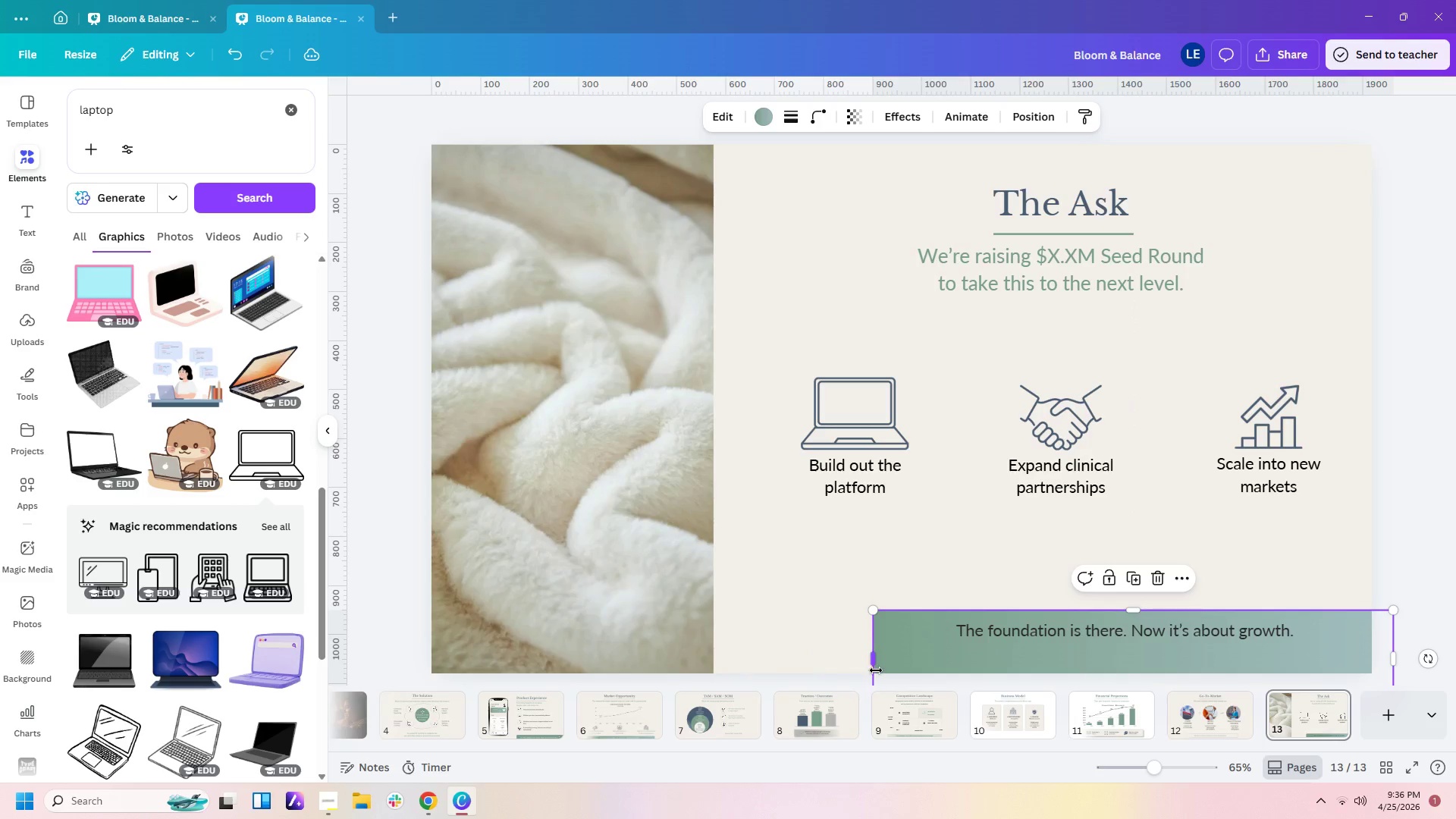 
left_click_drag(start_coordinate=[877, 660], to_coordinate=[713, 654])
 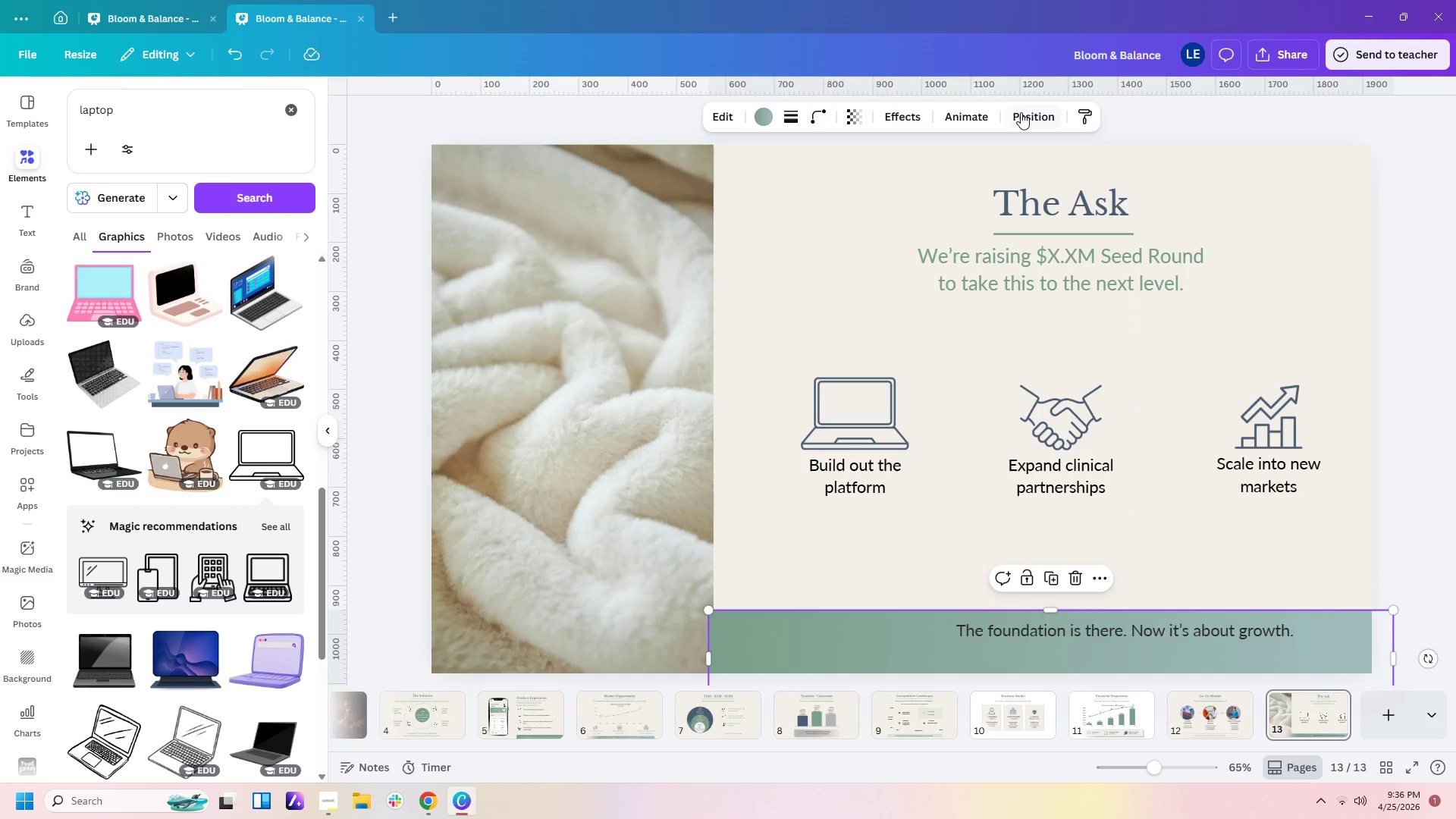 
left_click([1032, 114])
 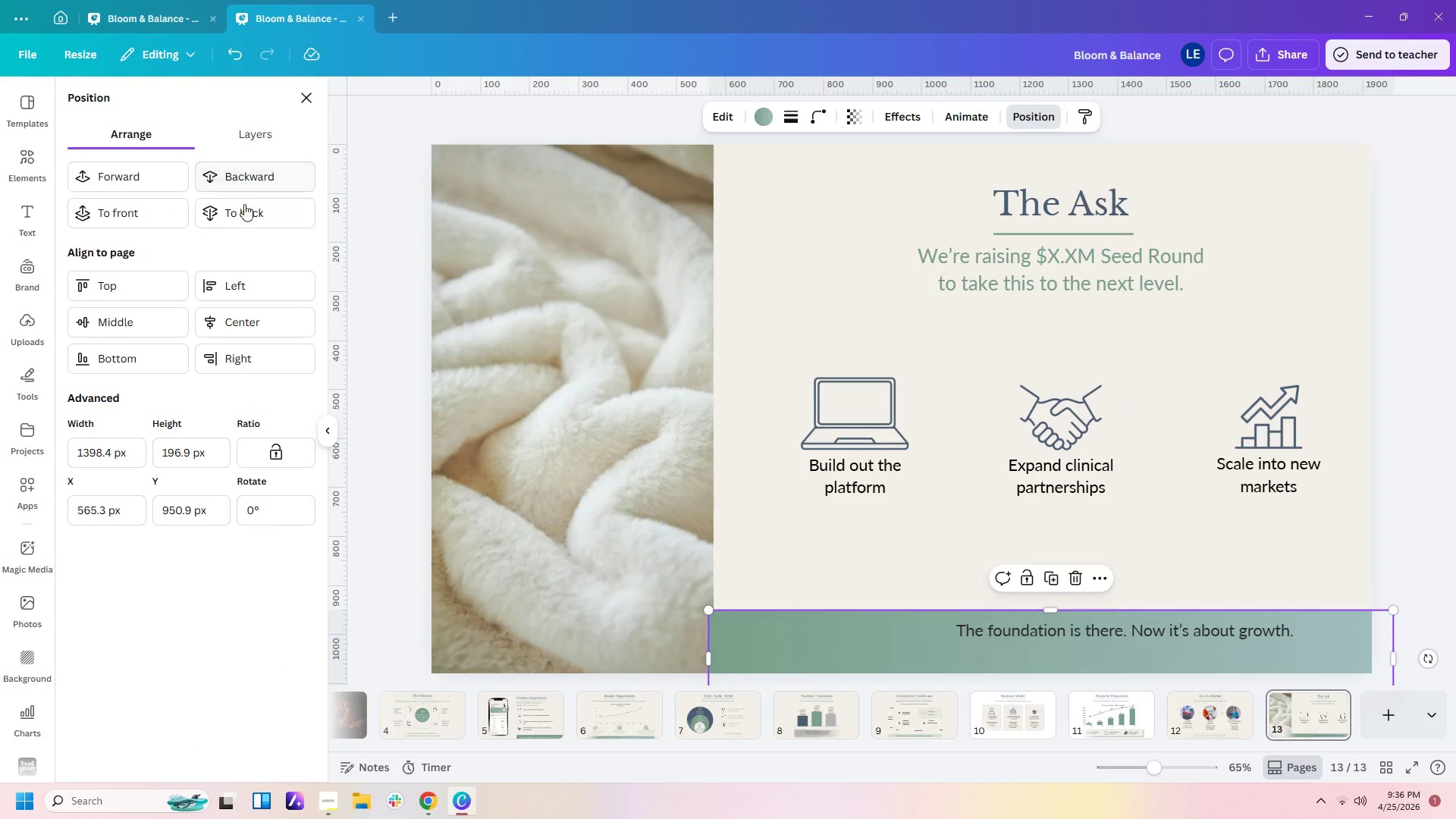 
left_click([249, 216])
 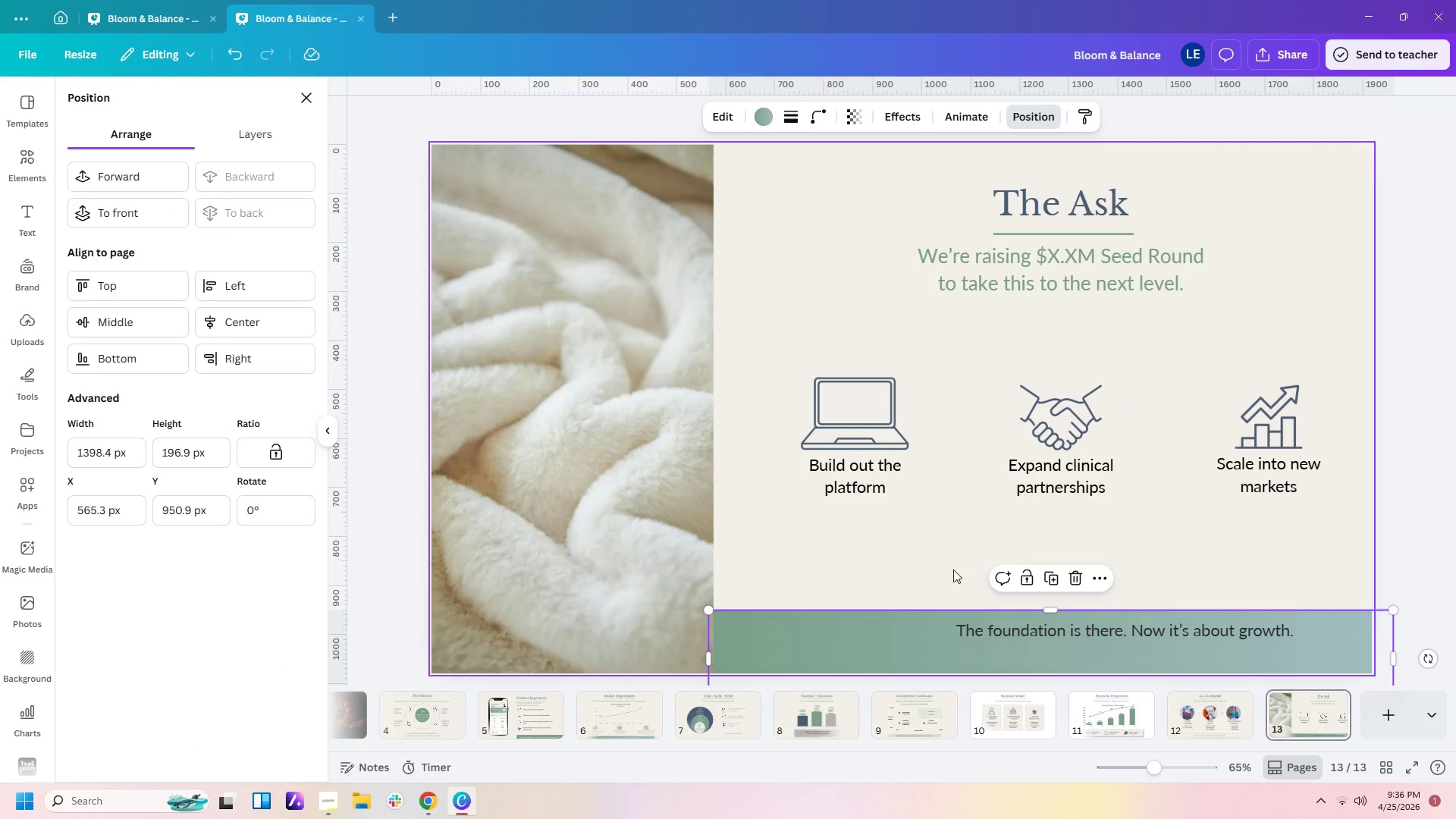 
left_click([918, 598])
 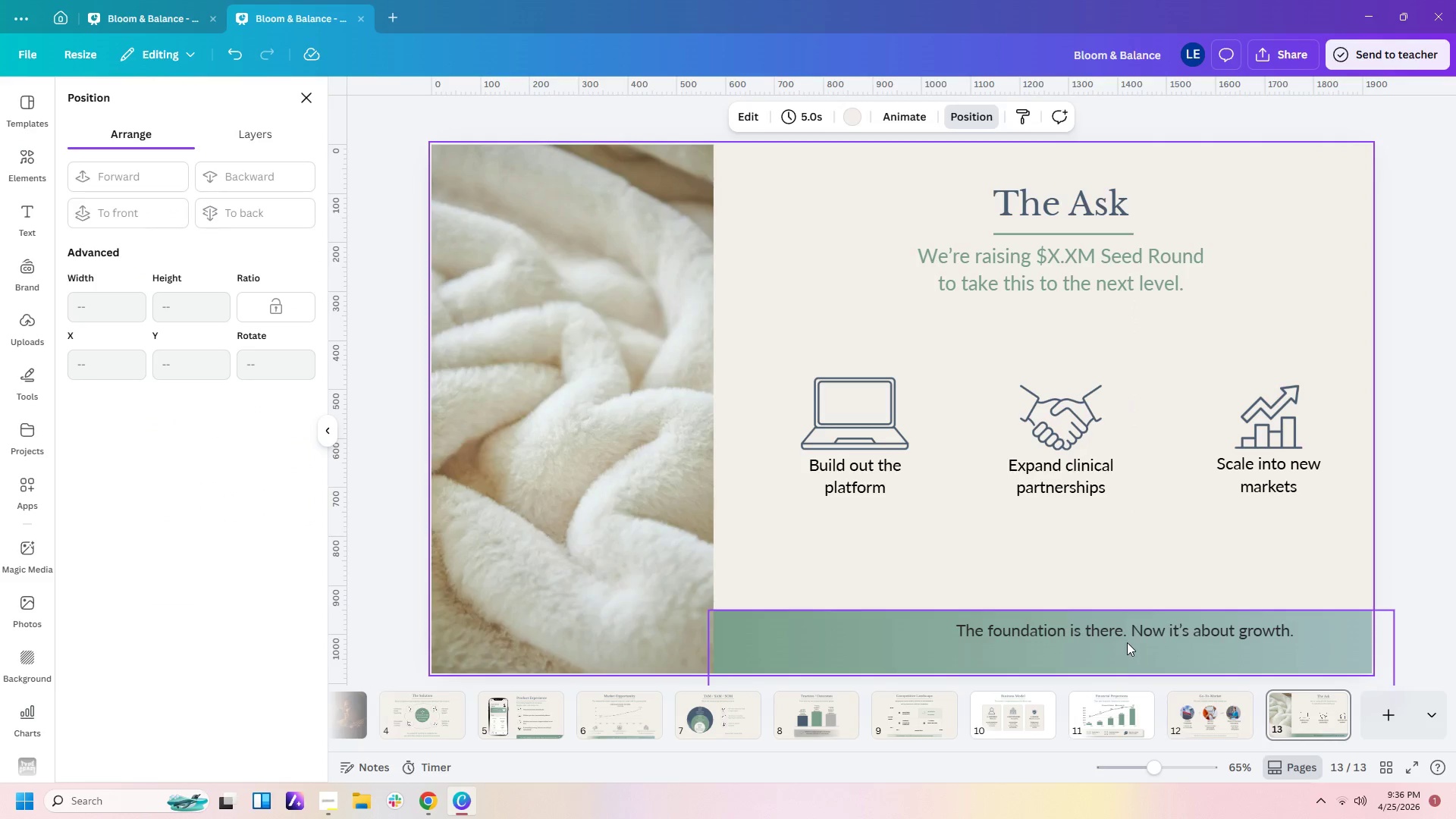 
left_click([1124, 634])
 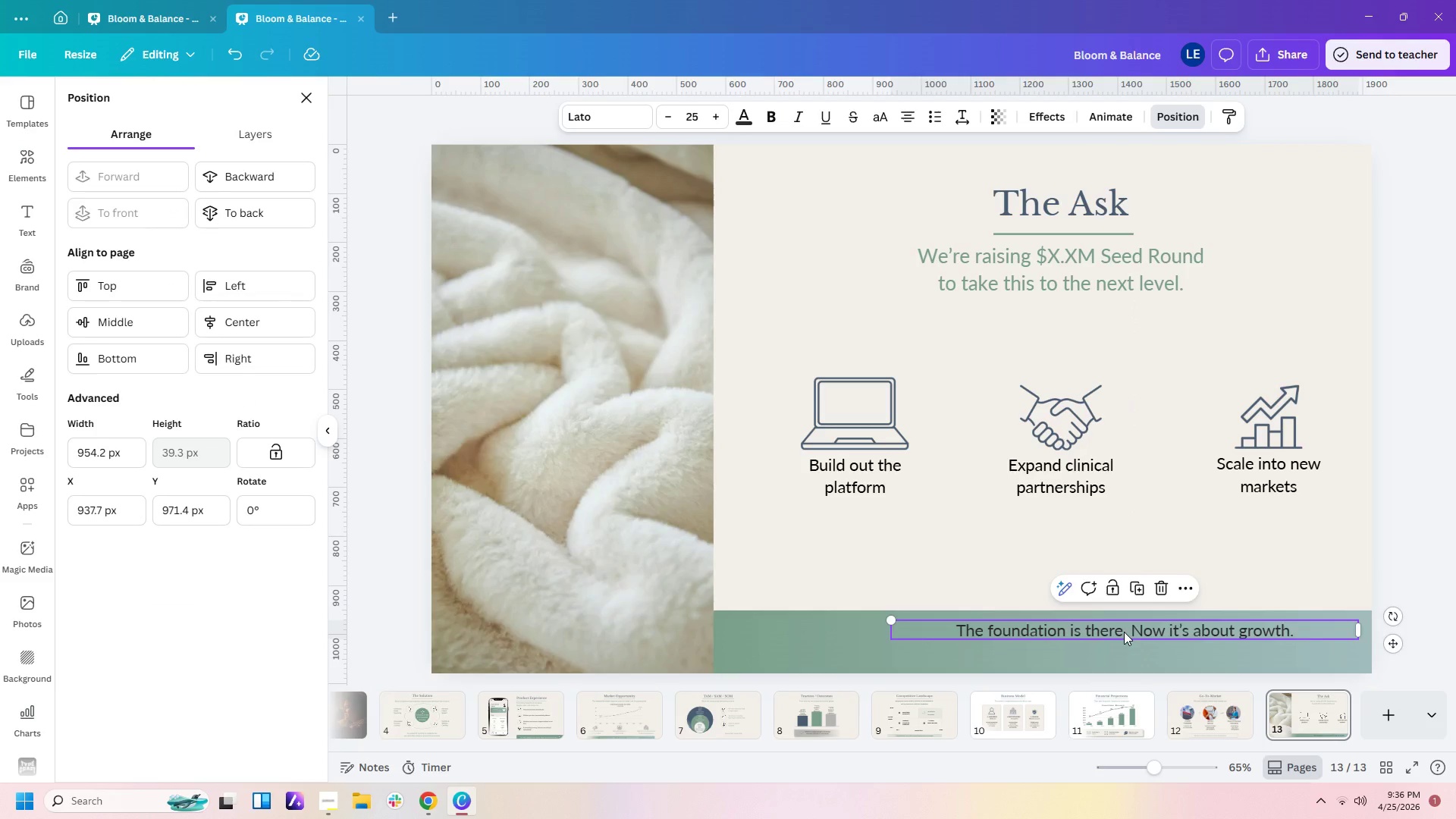 
left_click_drag(start_coordinate=[1124, 632], to_coordinate=[1072, 643])
 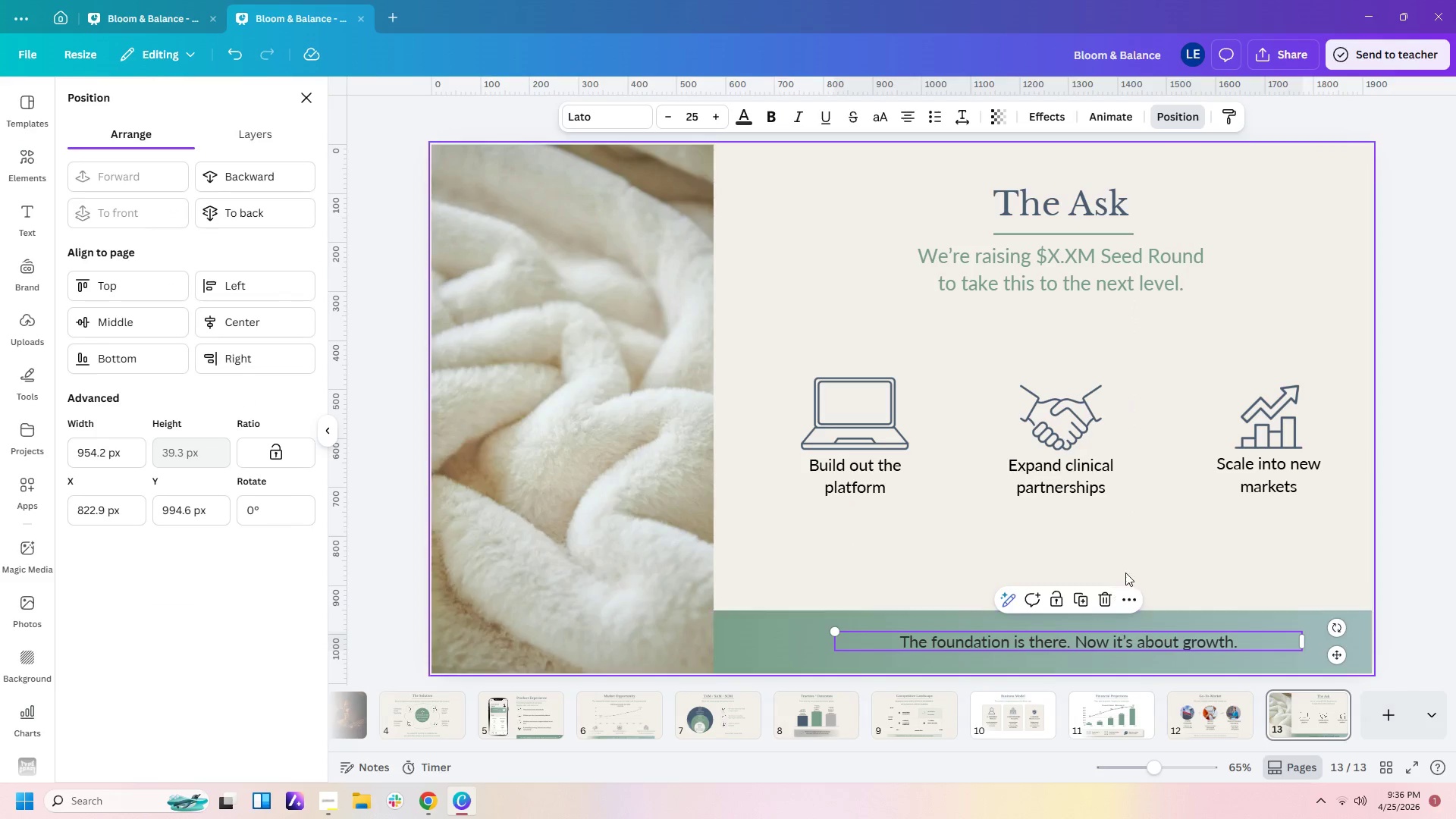 
left_click([1135, 562])
 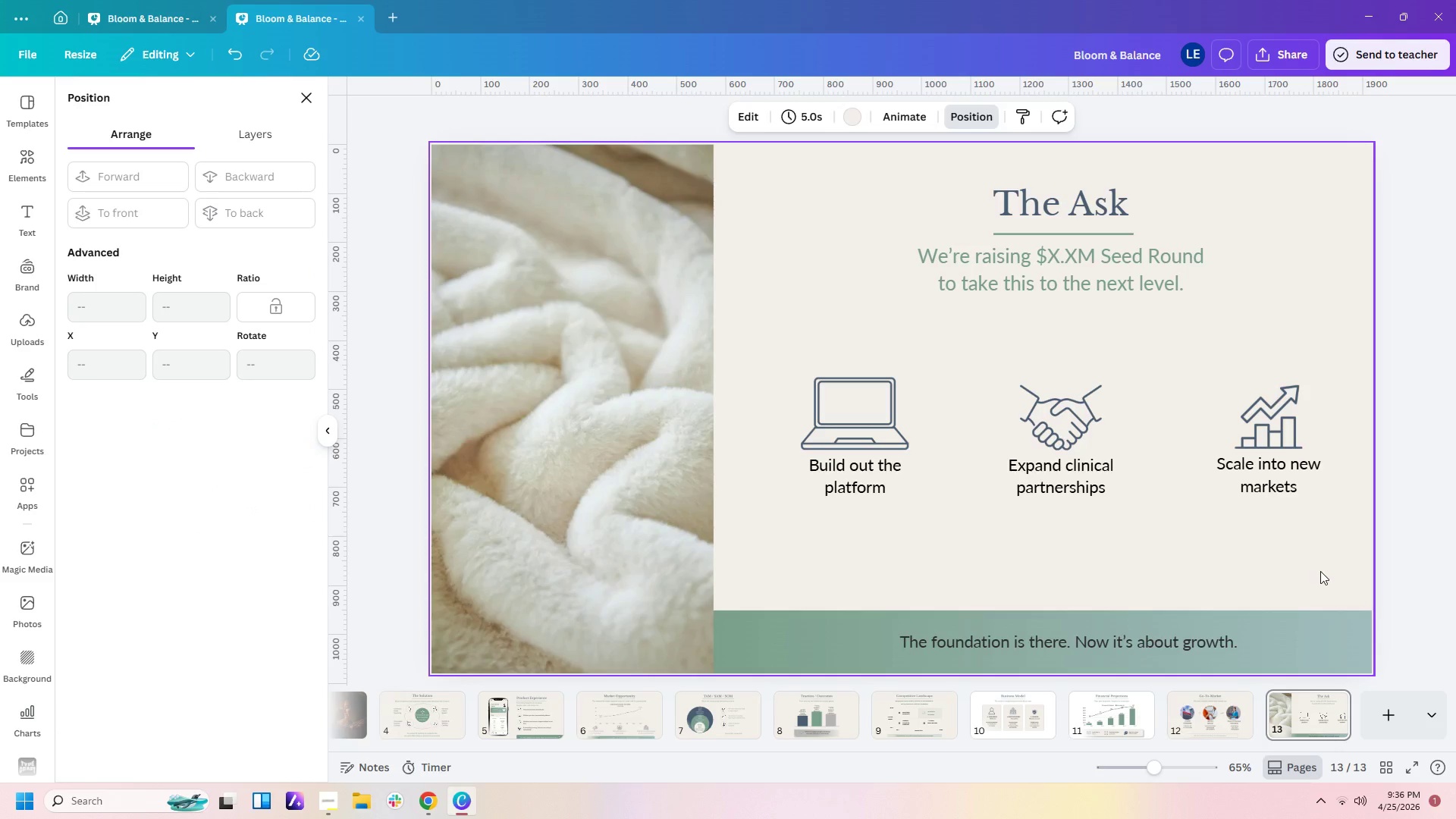 
left_click_drag(start_coordinate=[1338, 535], to_coordinate=[760, 391])
 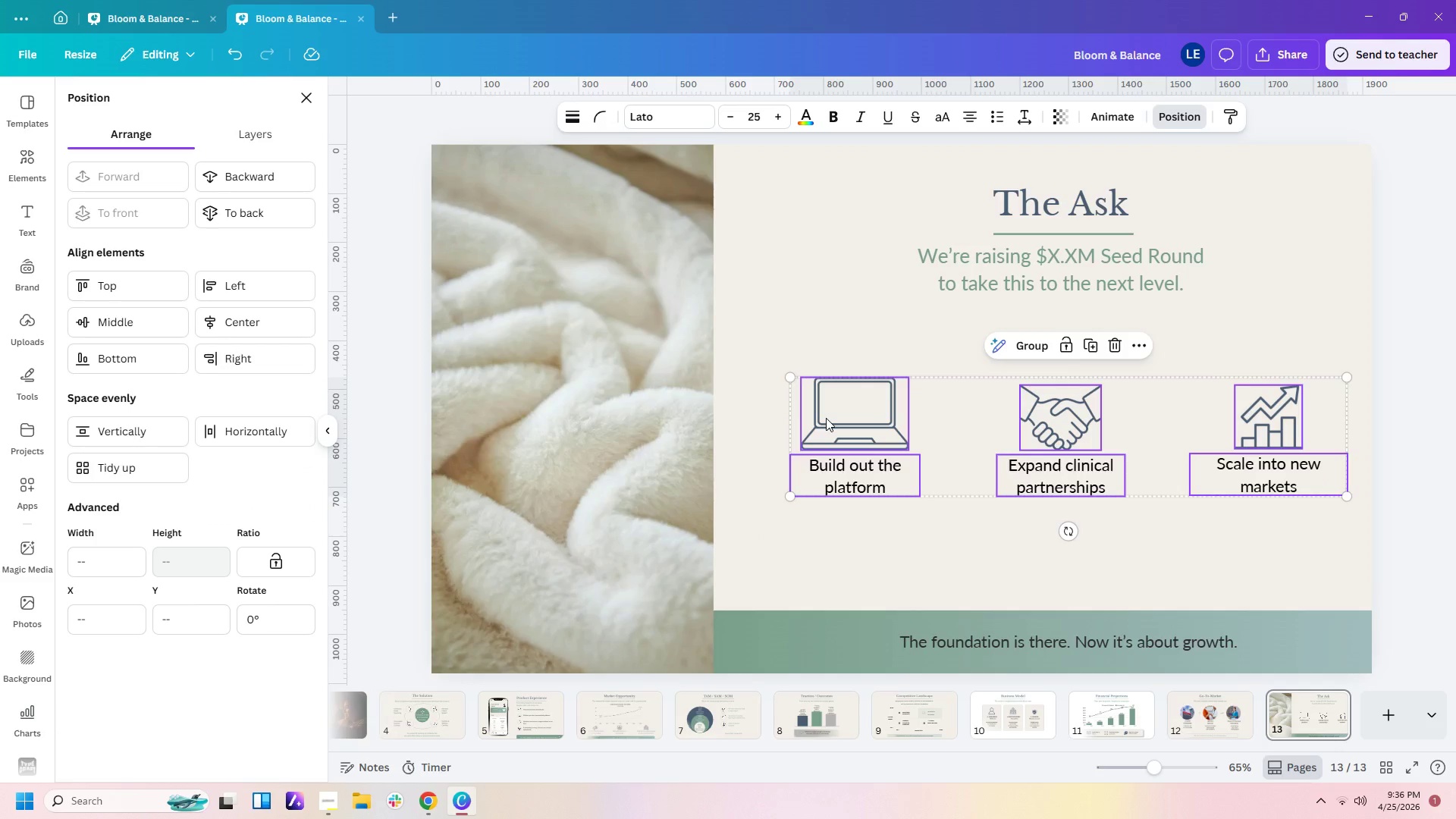 
left_click_drag(start_coordinate=[826, 418], to_coordinate=[819, 425])
 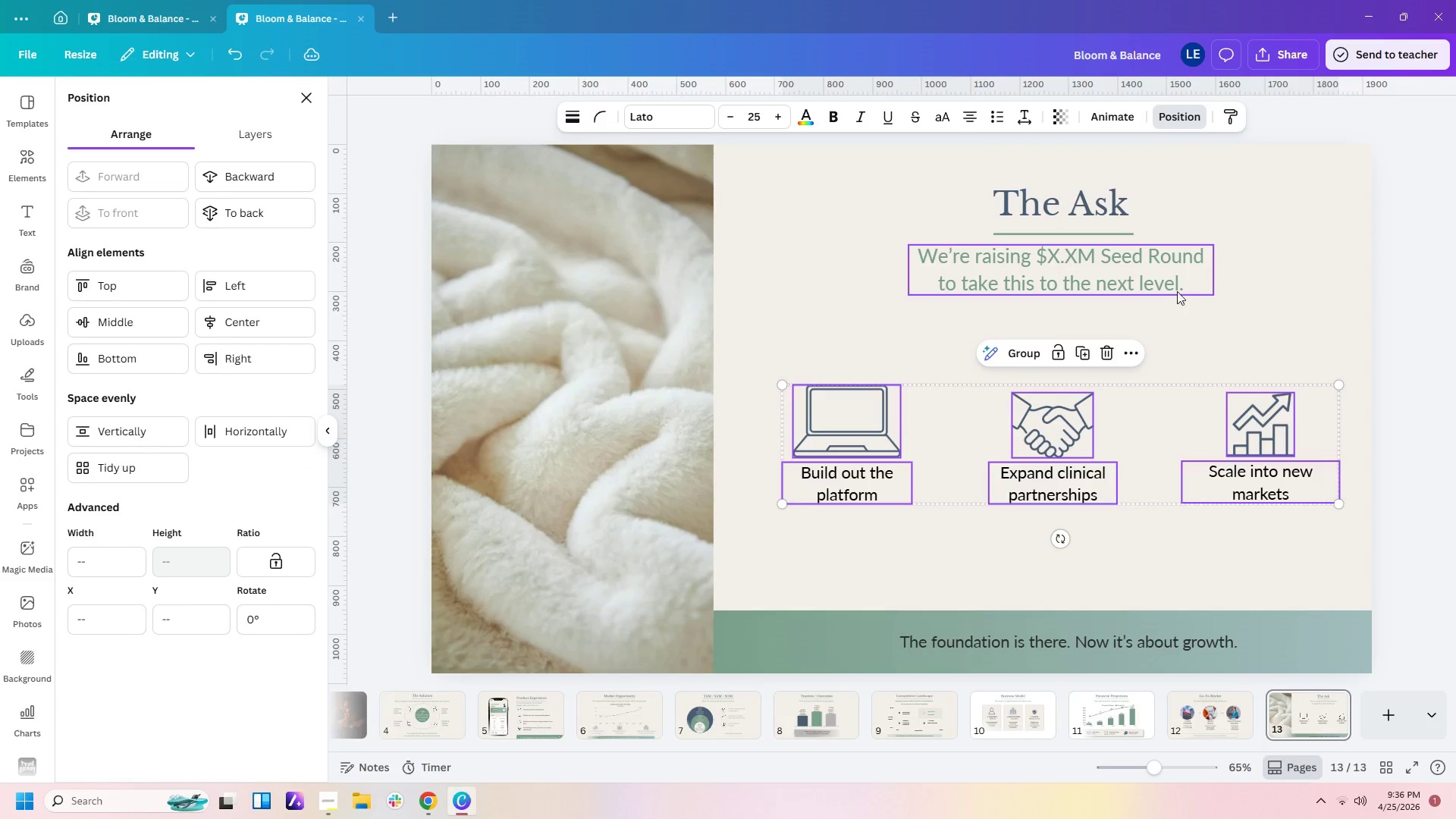 
left_click_drag(start_coordinate=[1175, 290], to_coordinate=[1163, 290])
 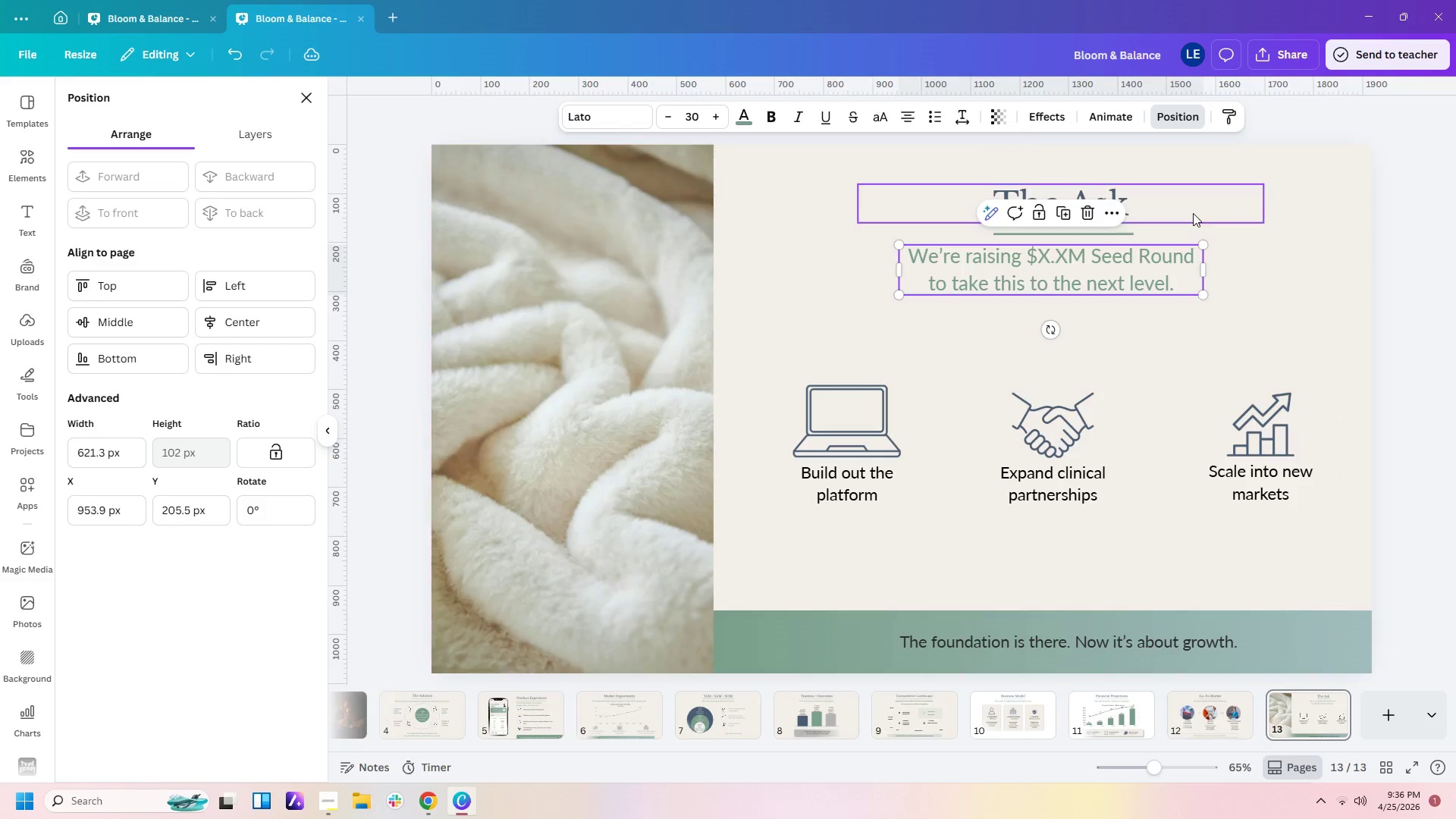 
left_click([1193, 211])
 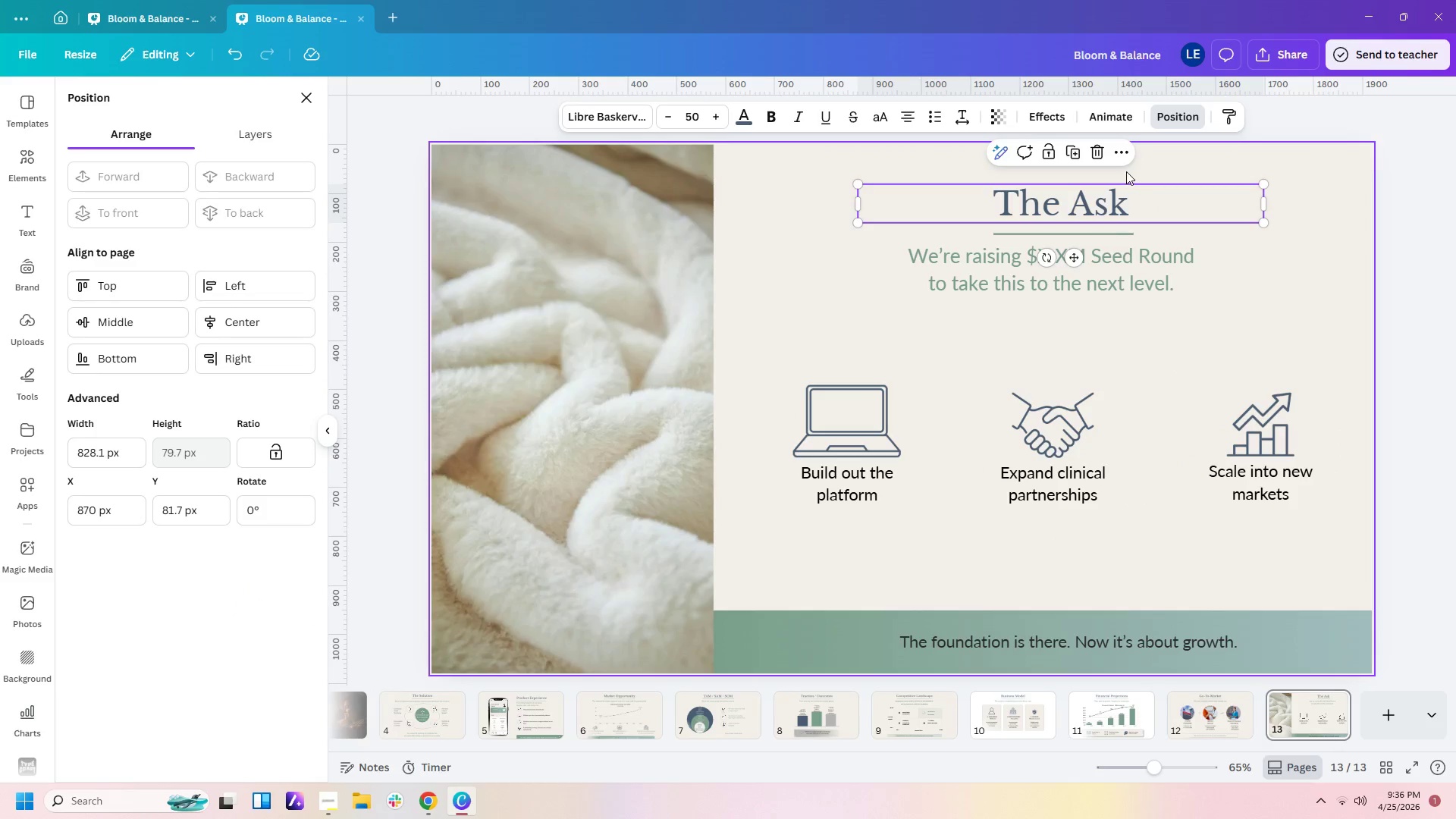 
left_click_drag(start_coordinate=[1126, 171], to_coordinate=[1078, 236])
 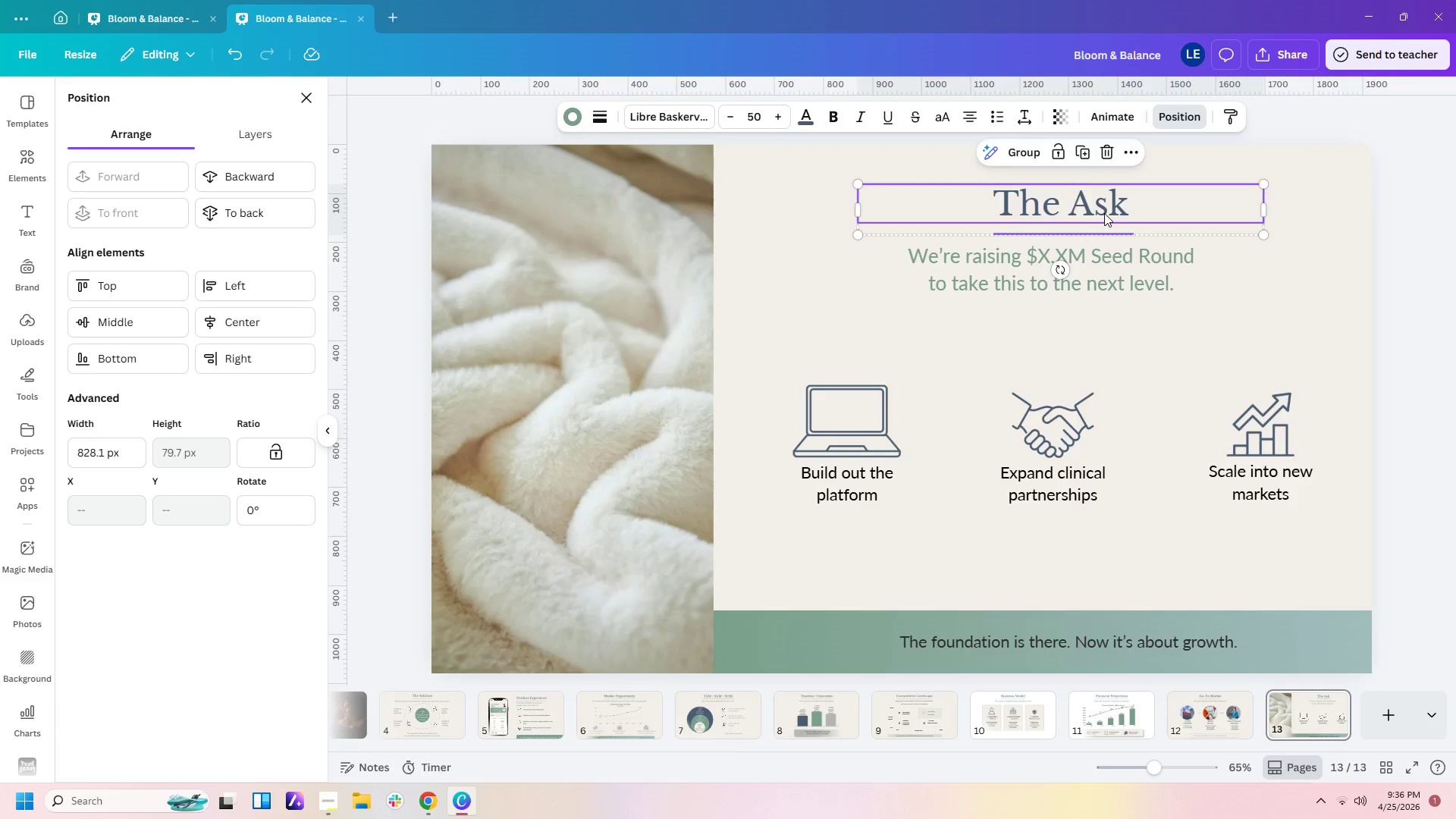 
left_click_drag(start_coordinate=[1104, 213], to_coordinate=[1095, 212])
 